 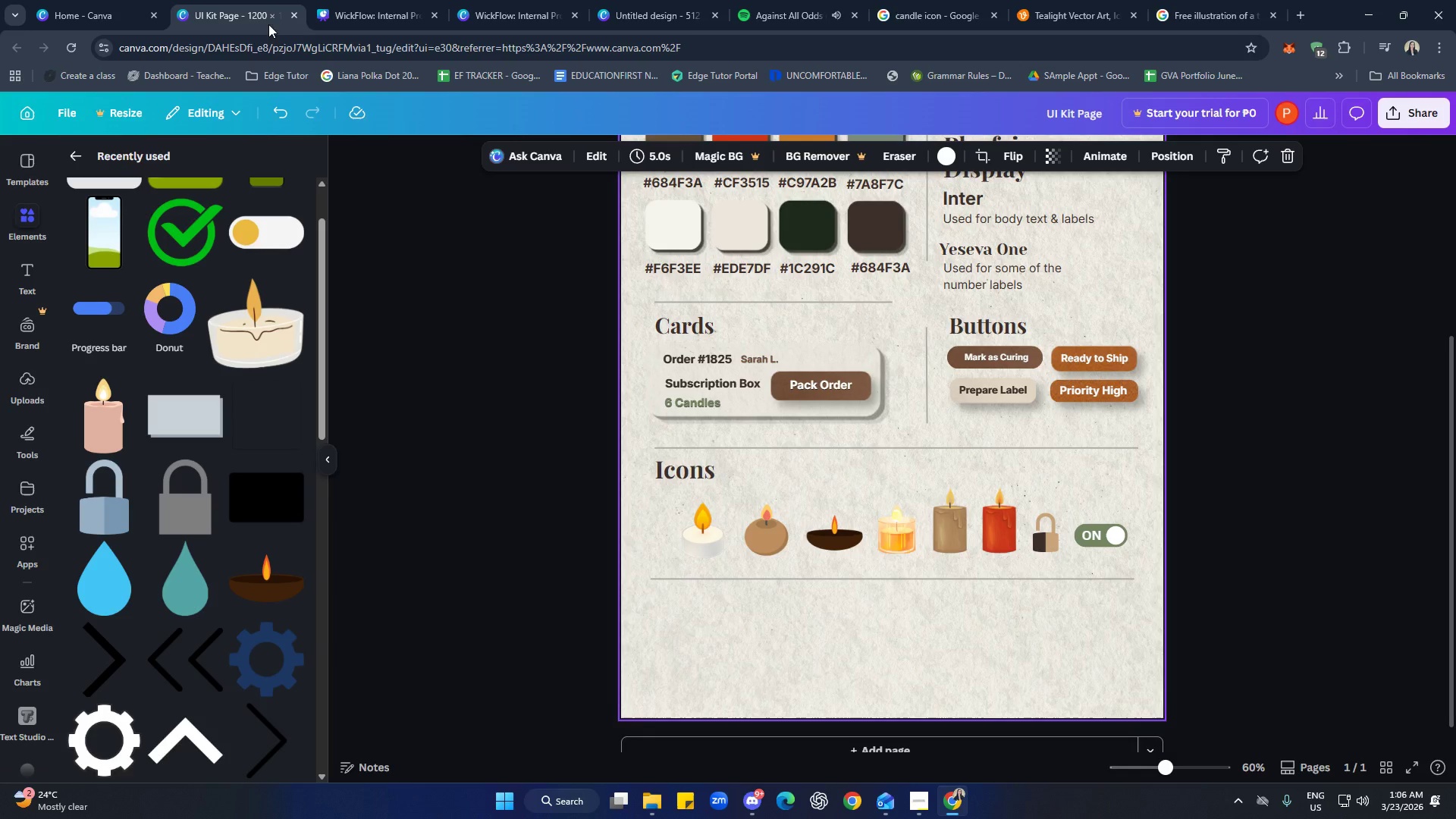 
scroll: coordinate [1188, 553], scroll_direction: up, amount: 7.0
 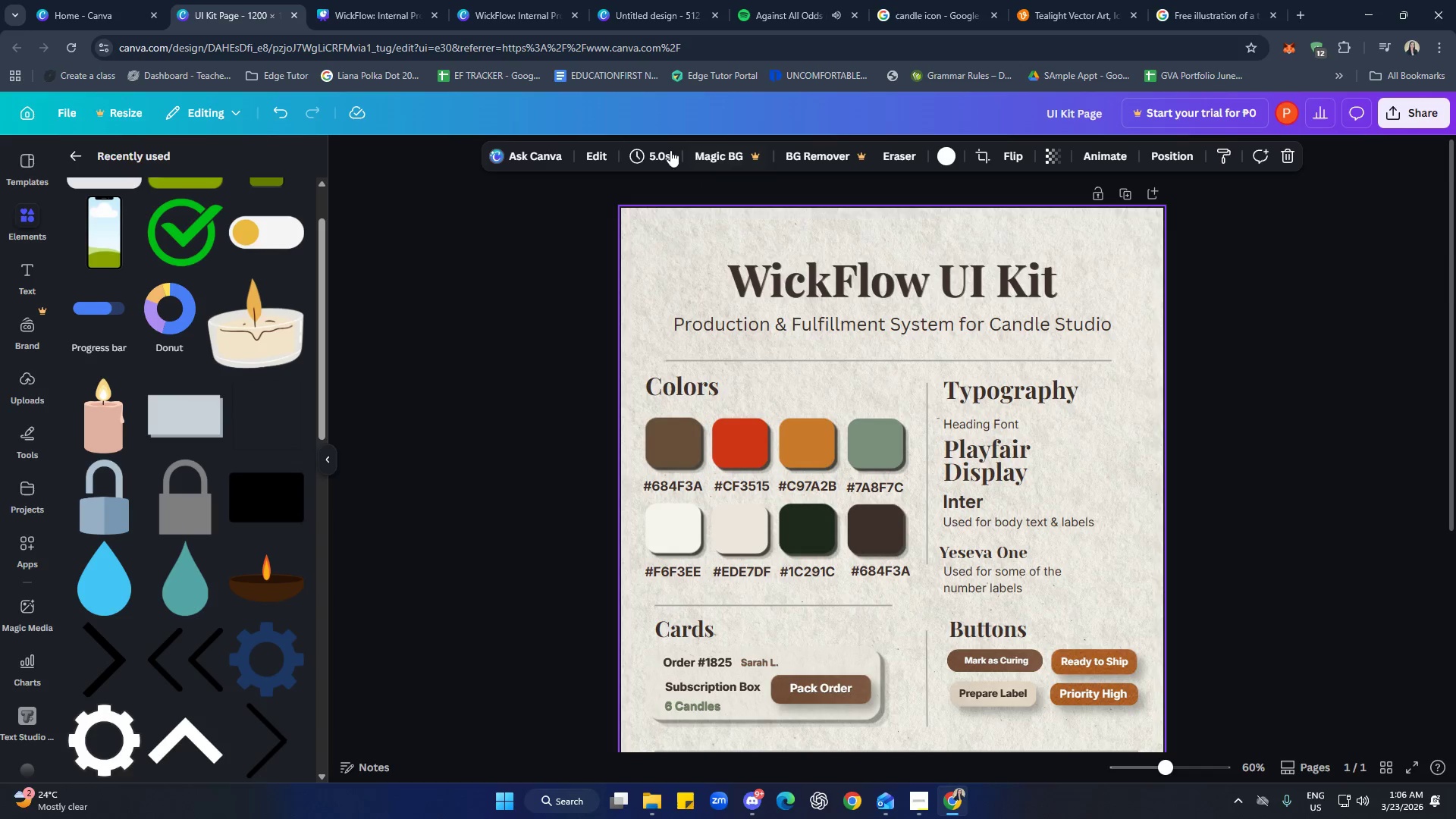 
left_click([374, 0])
 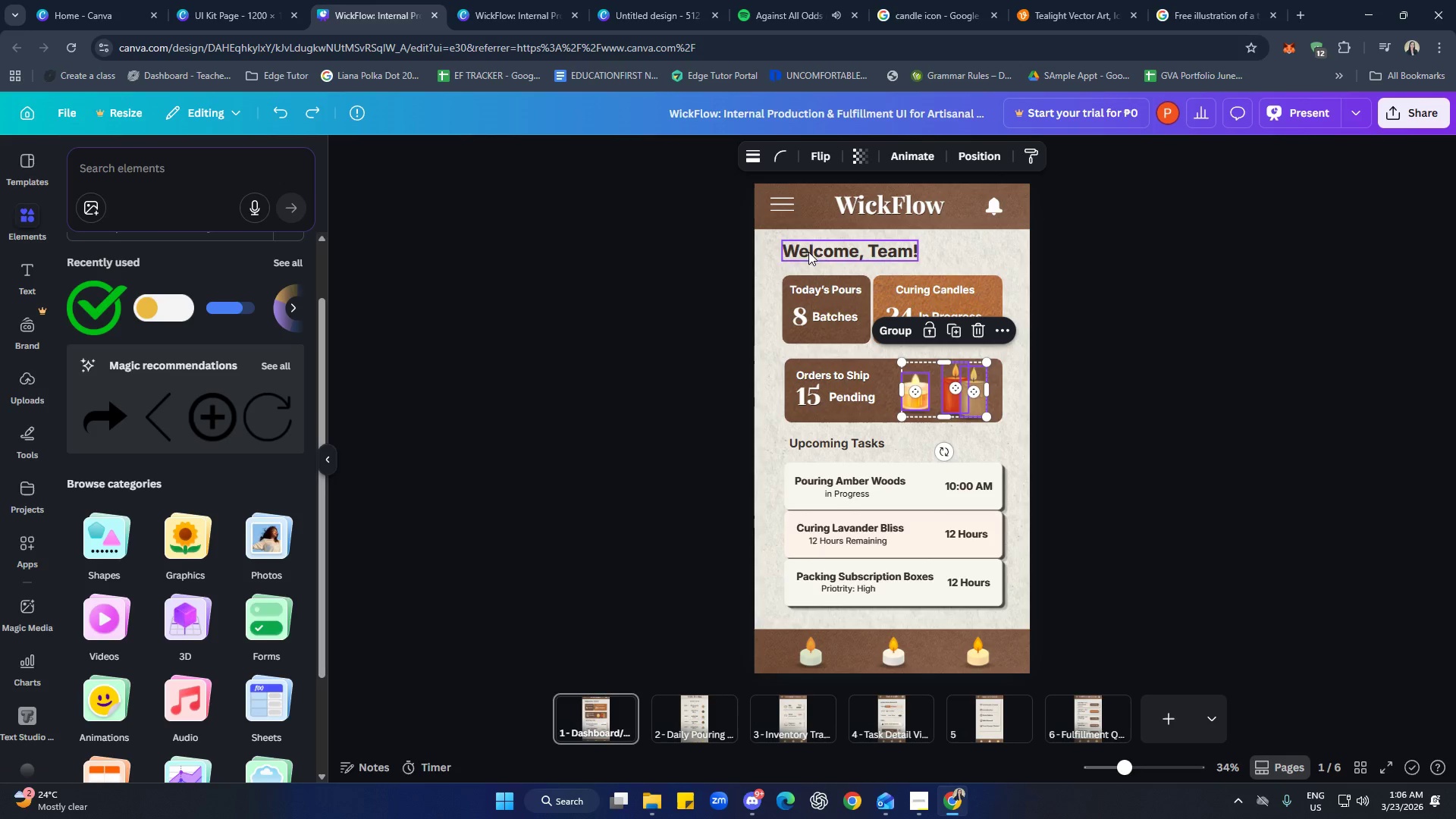 
left_click([810, 212])
 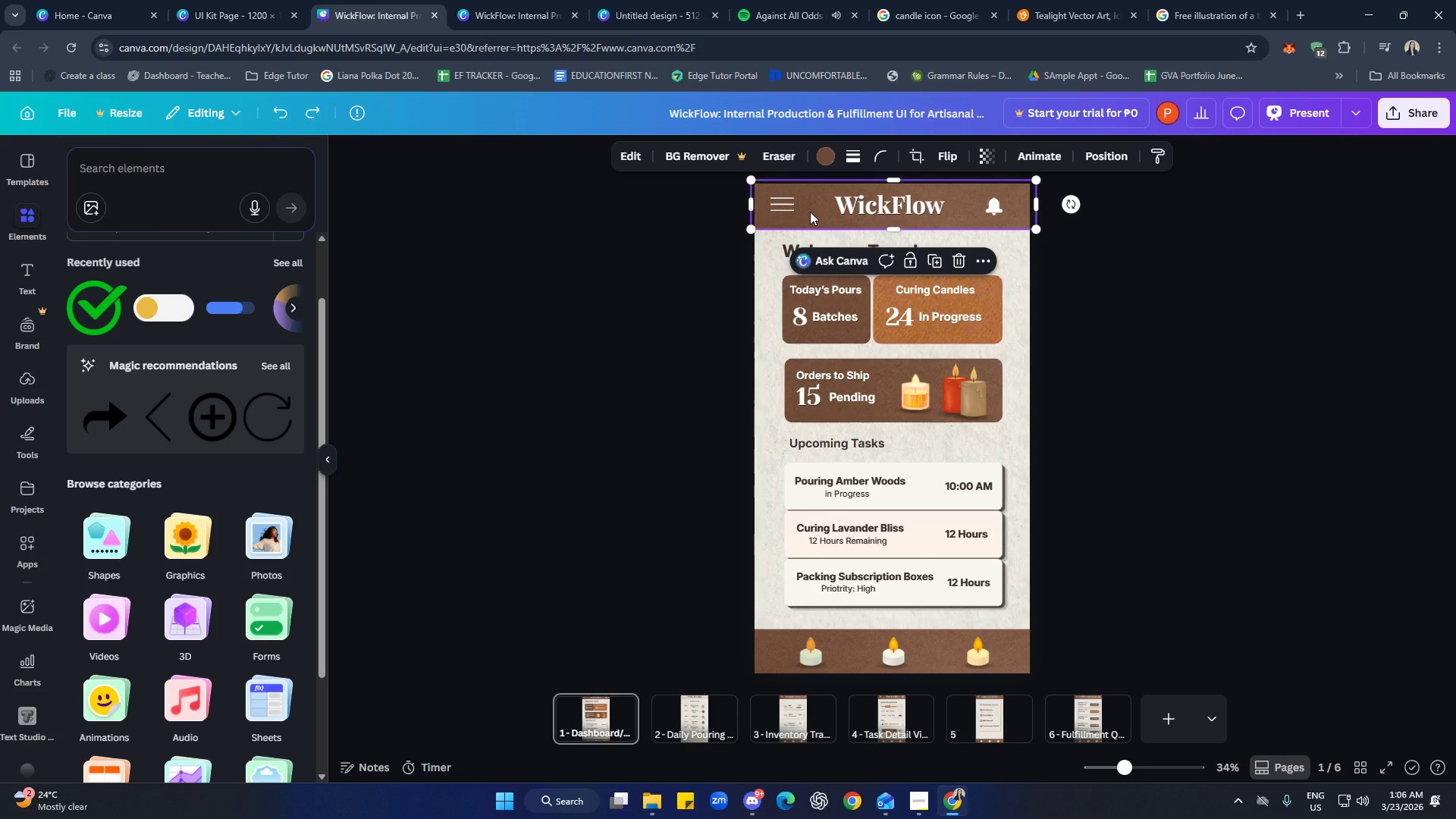 
key(Control+C)
 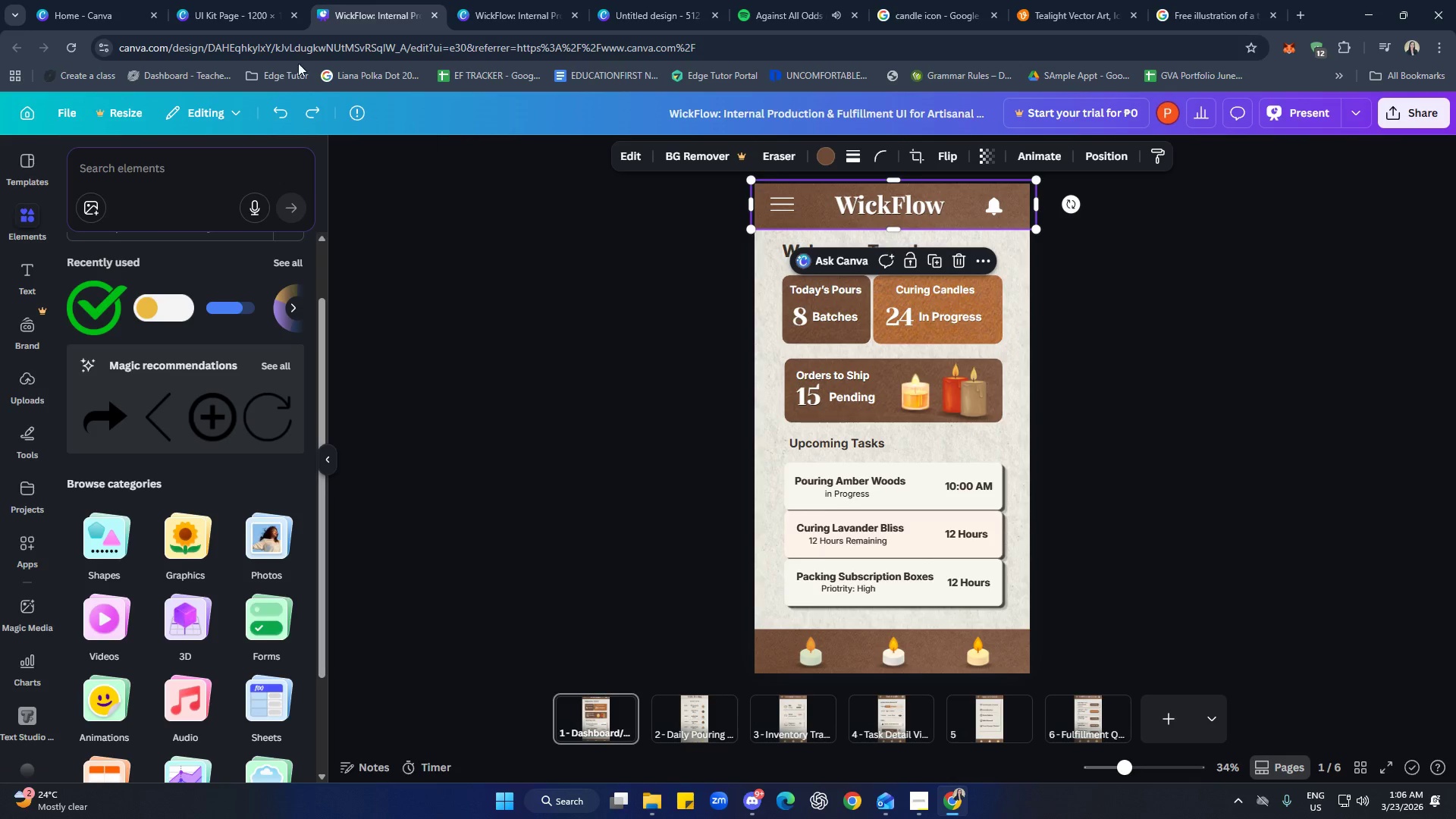 
left_click([238, 0])
 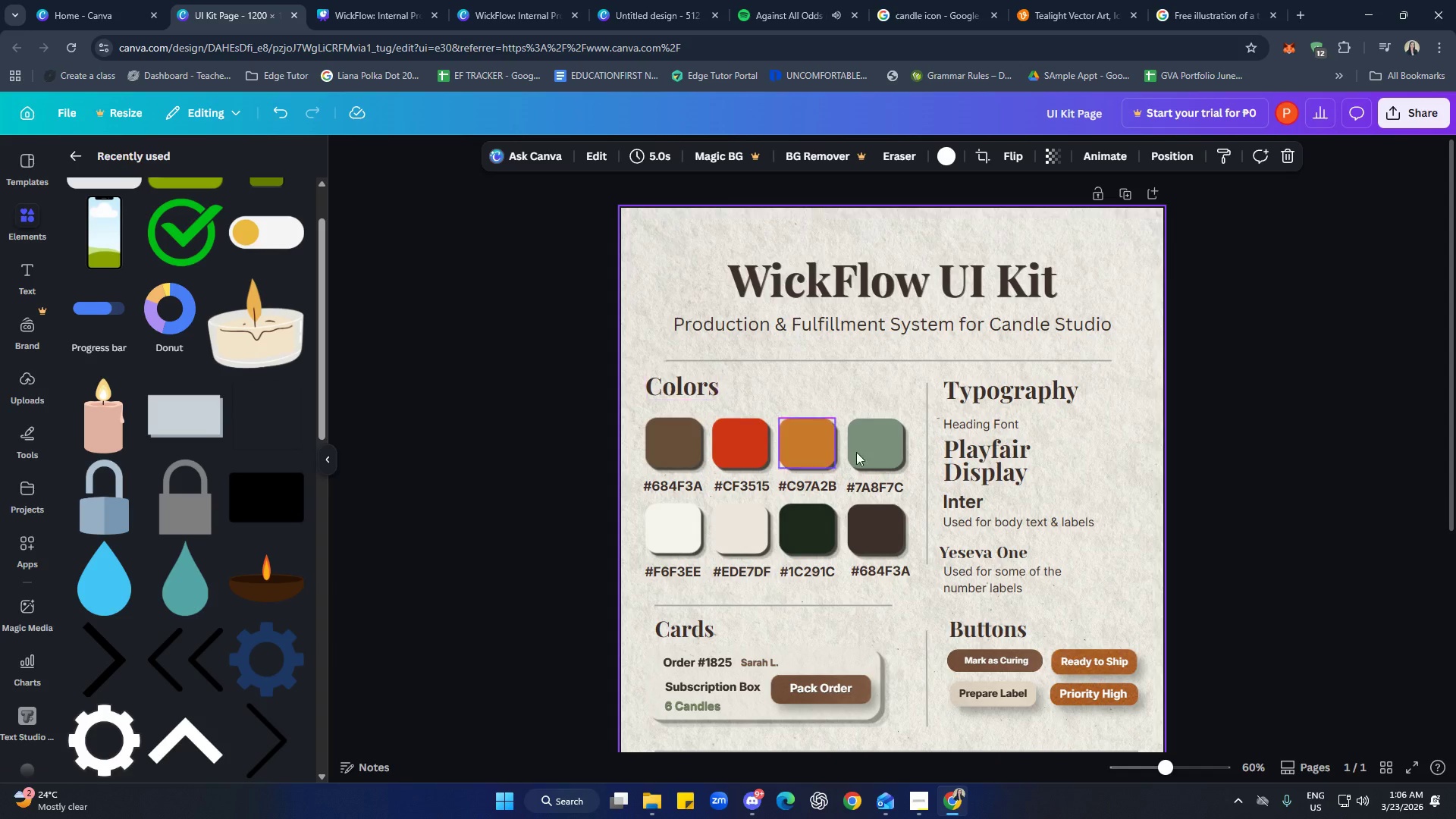 
scroll: coordinate [1093, 543], scroll_direction: down, amount: 5.0
 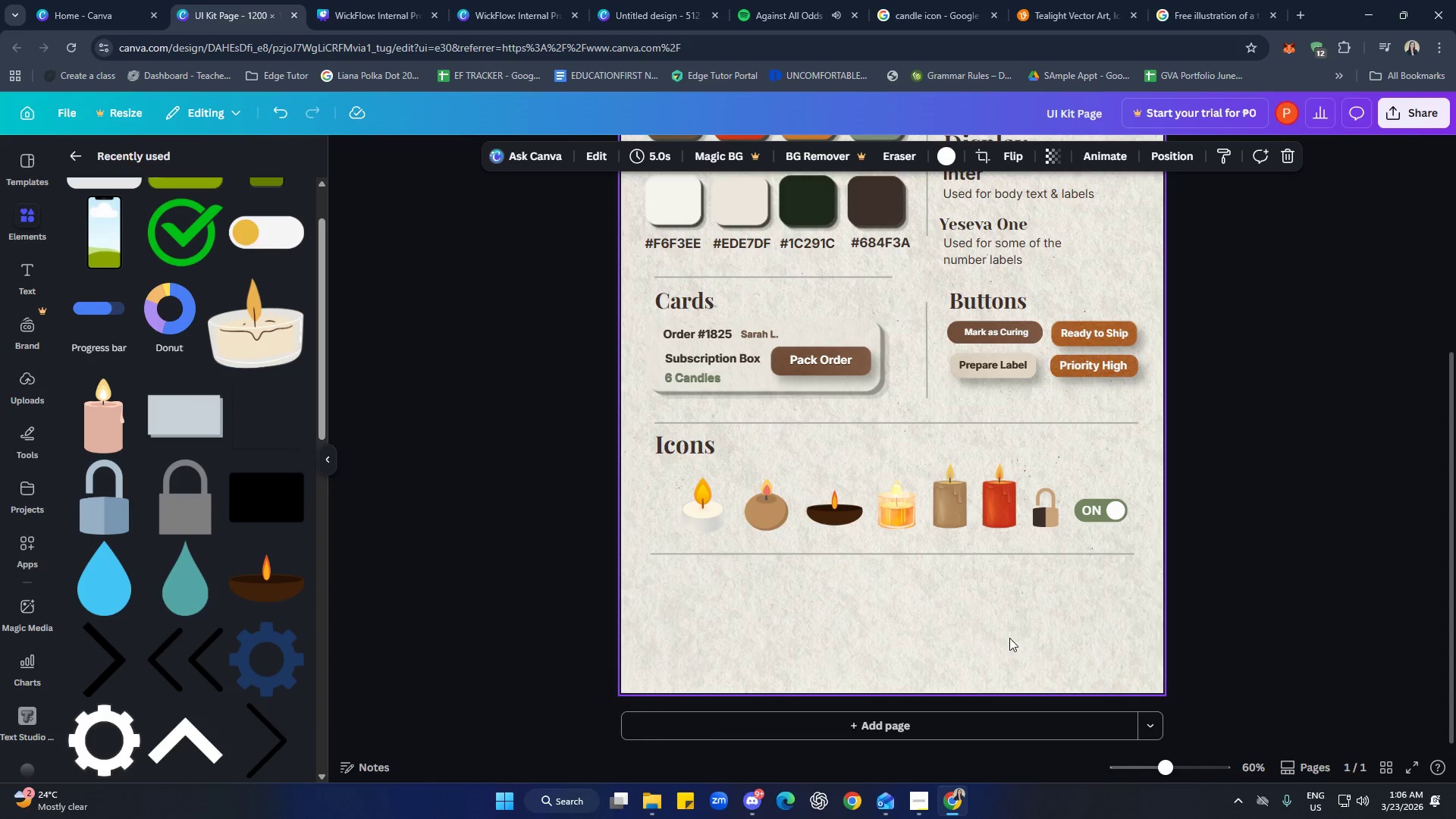 
key(Control+V)
 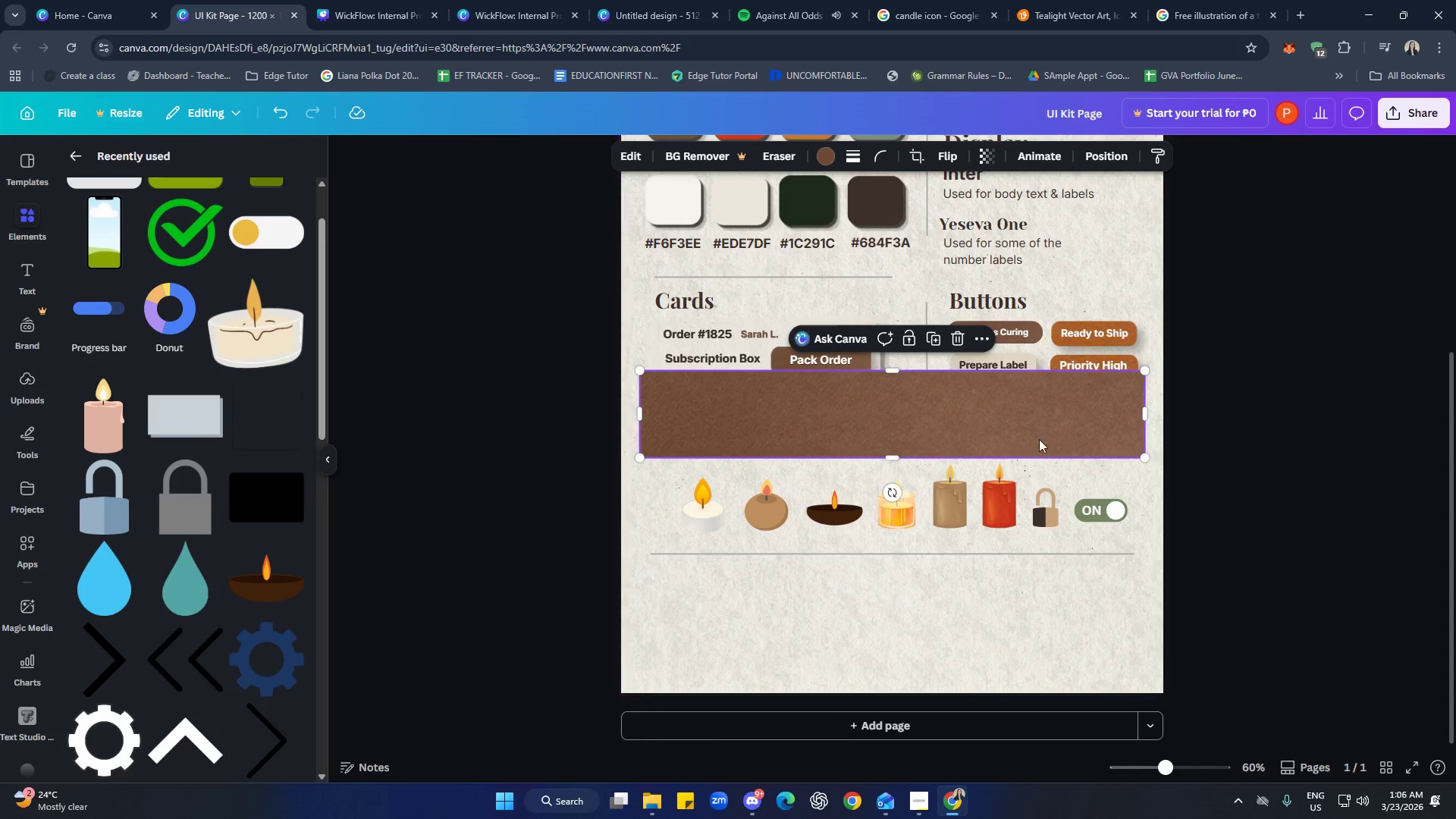 
left_click_drag(start_coordinate=[1031, 425], to_coordinate=[1043, 627])
 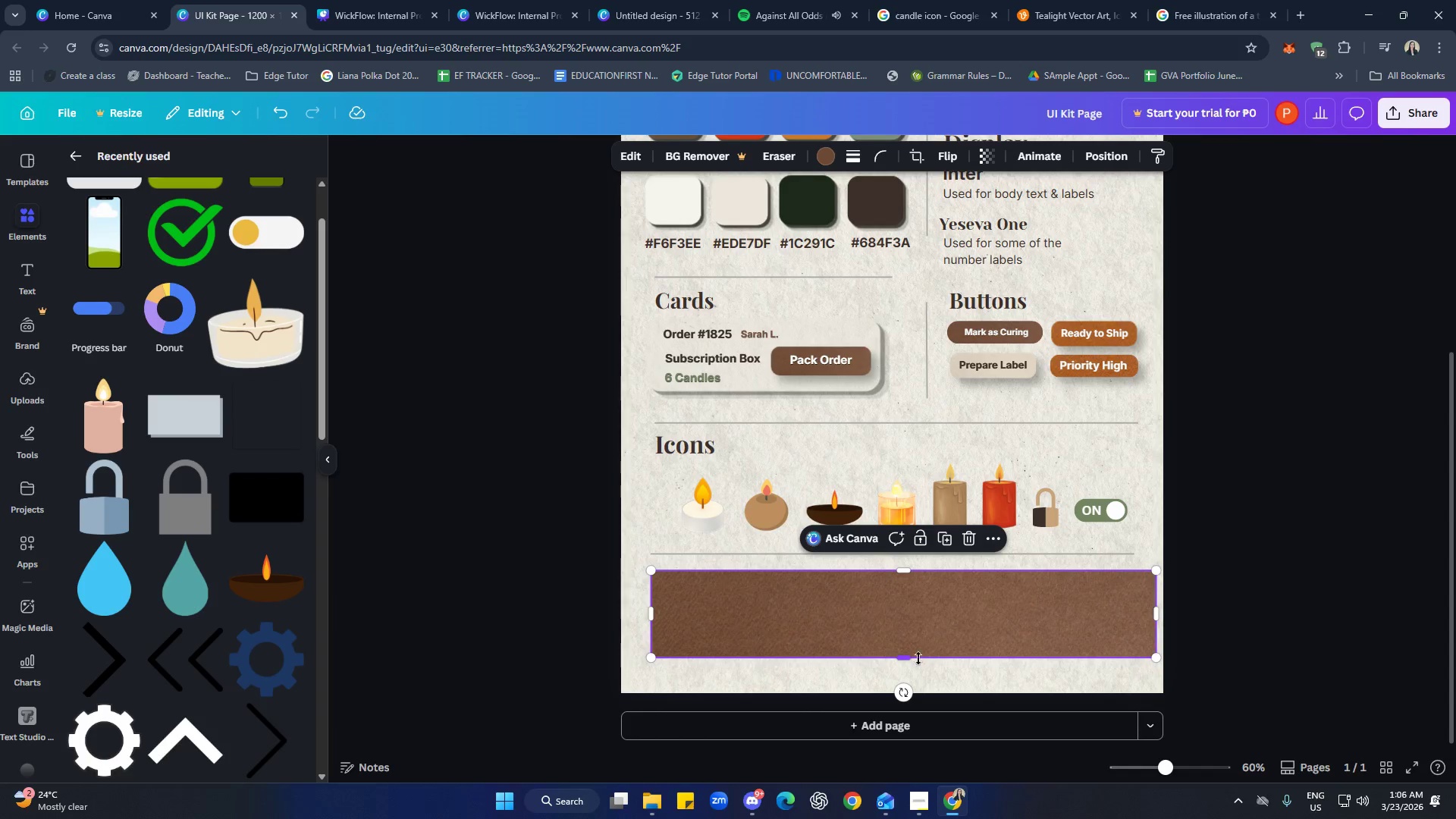 
left_click_drag(start_coordinate=[911, 658], to_coordinate=[909, 610])
 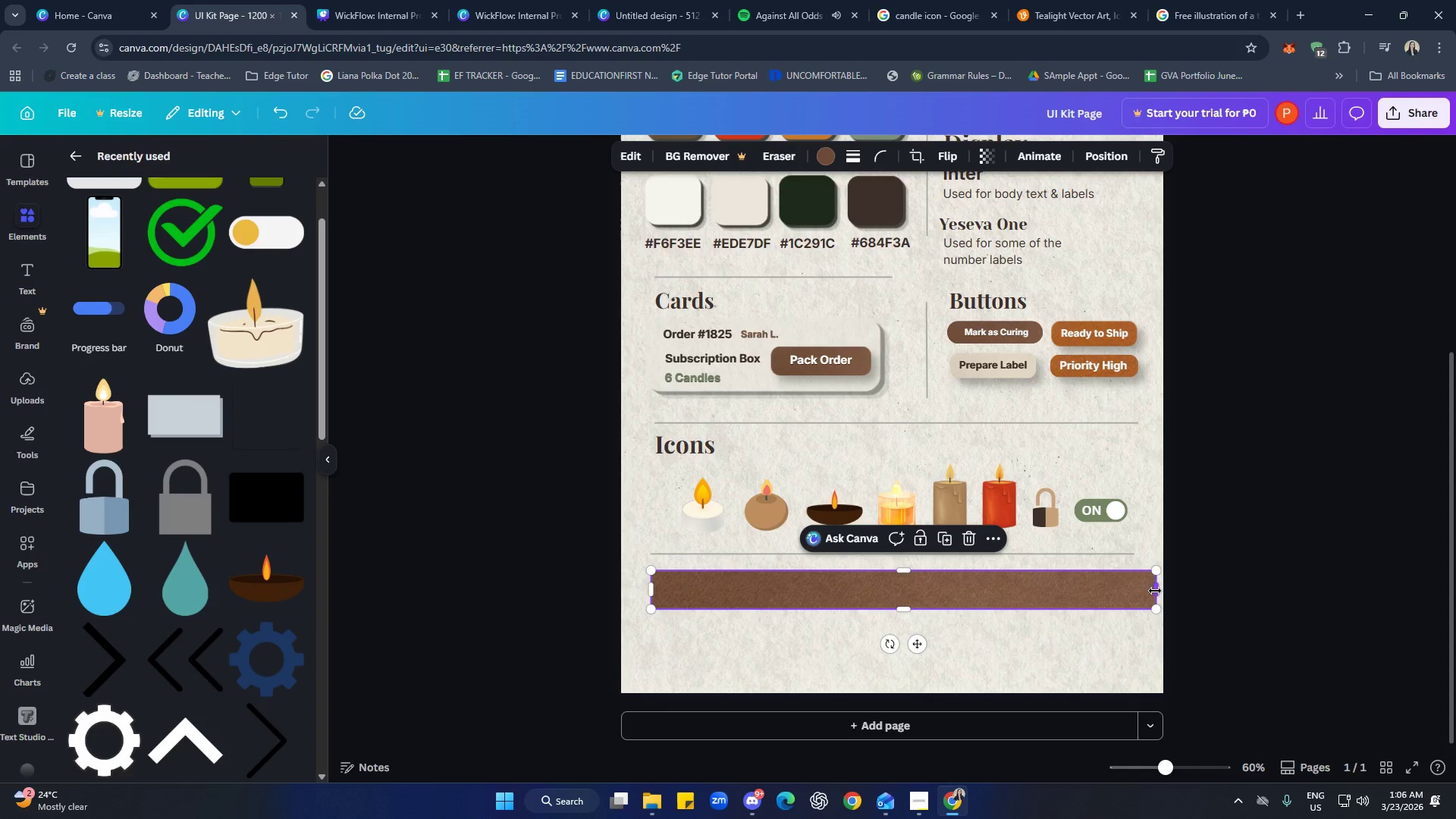 
left_click_drag(start_coordinate=[1155, 591], to_coordinate=[1132, 589])
 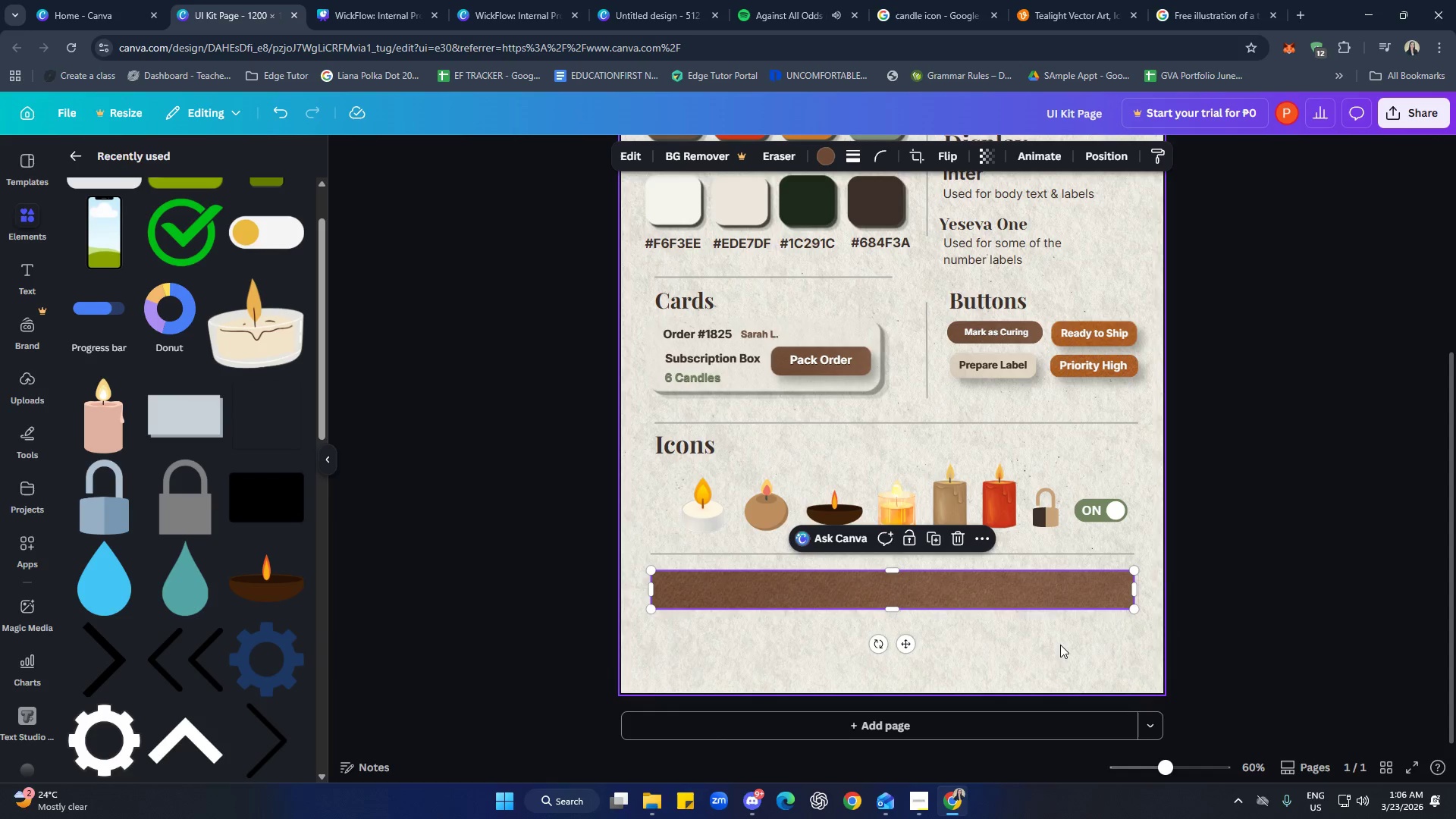 
left_click([1057, 642])
 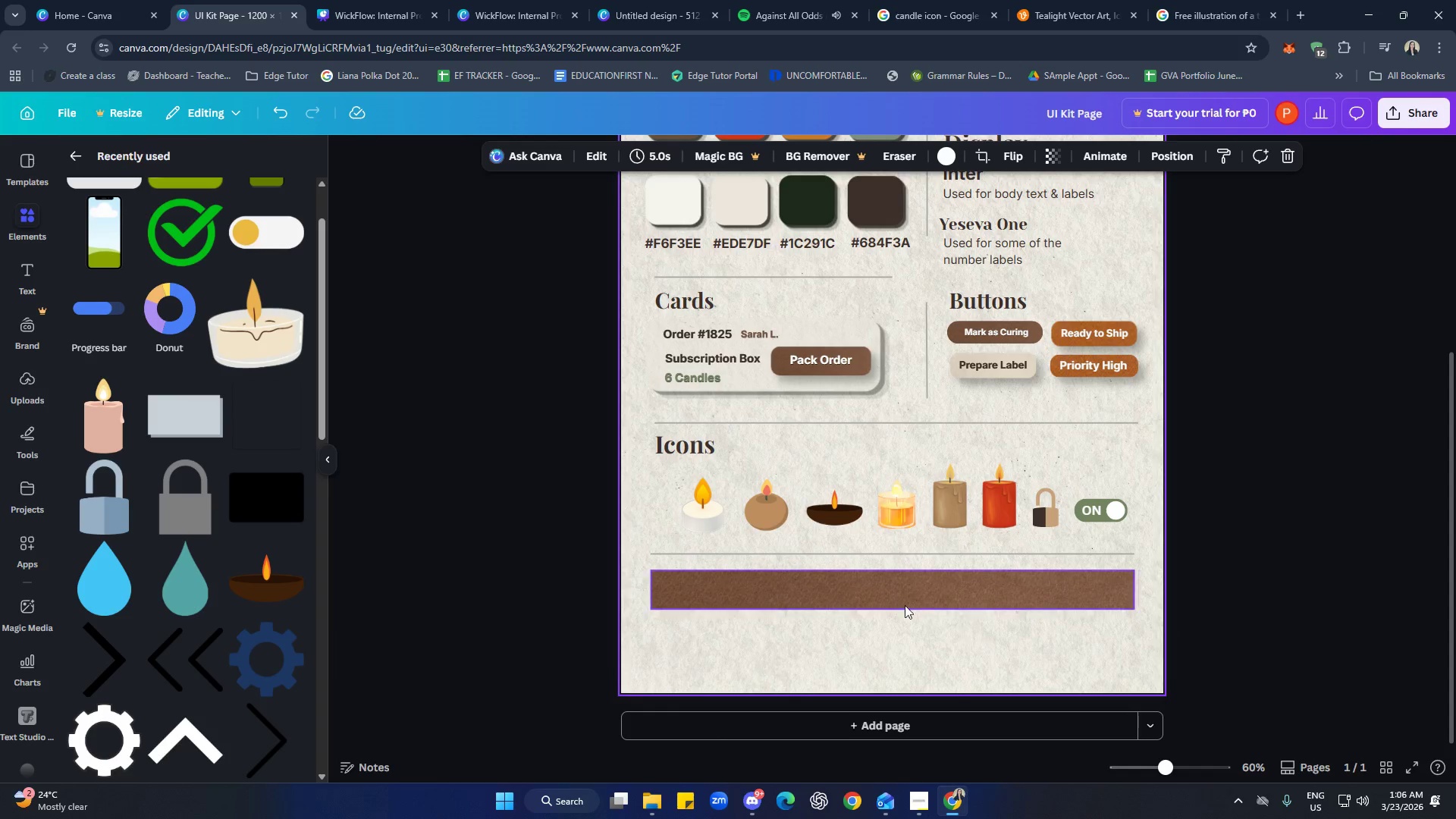 
left_click([886, 592])
 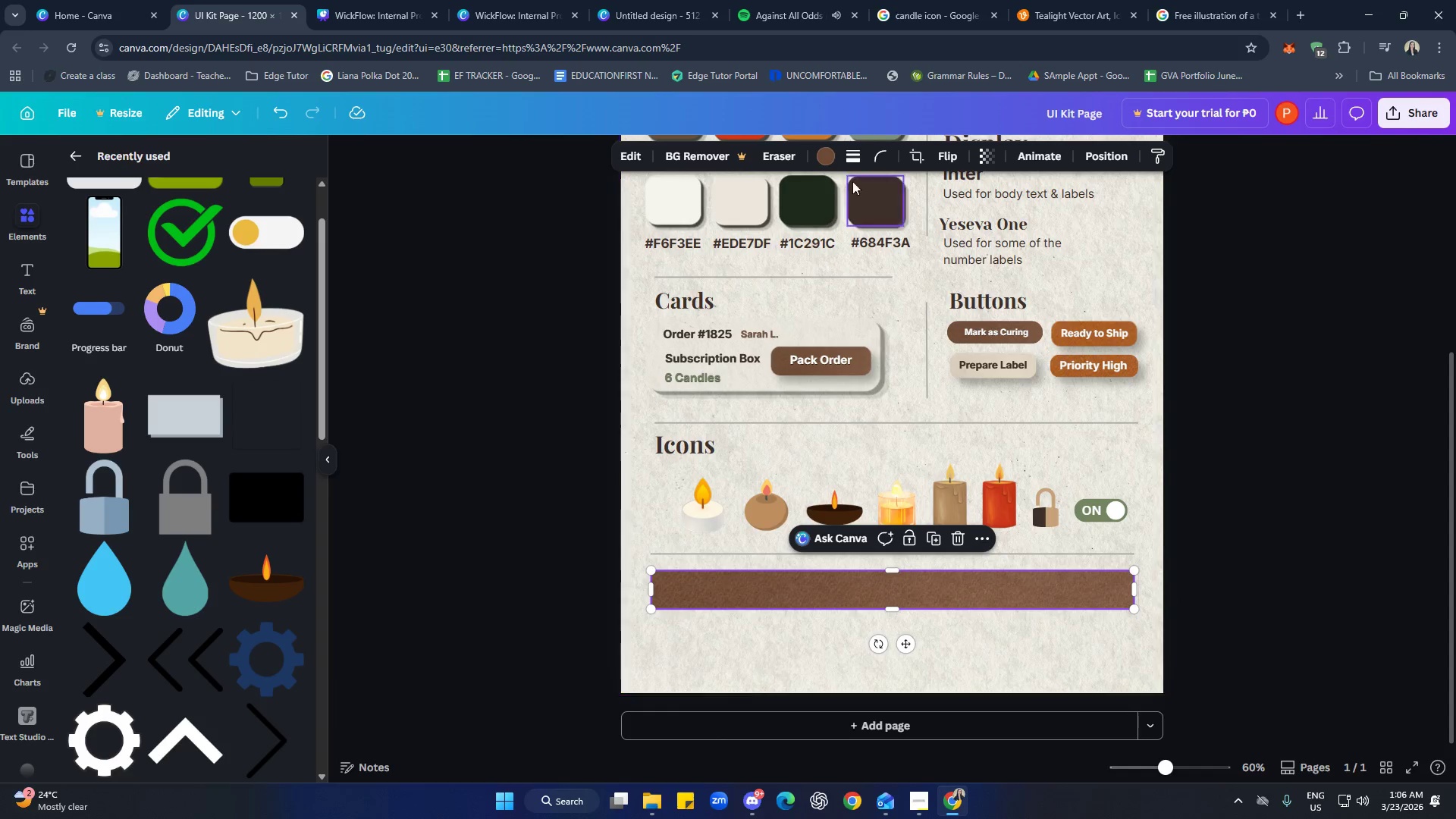 
left_click([873, 158])
 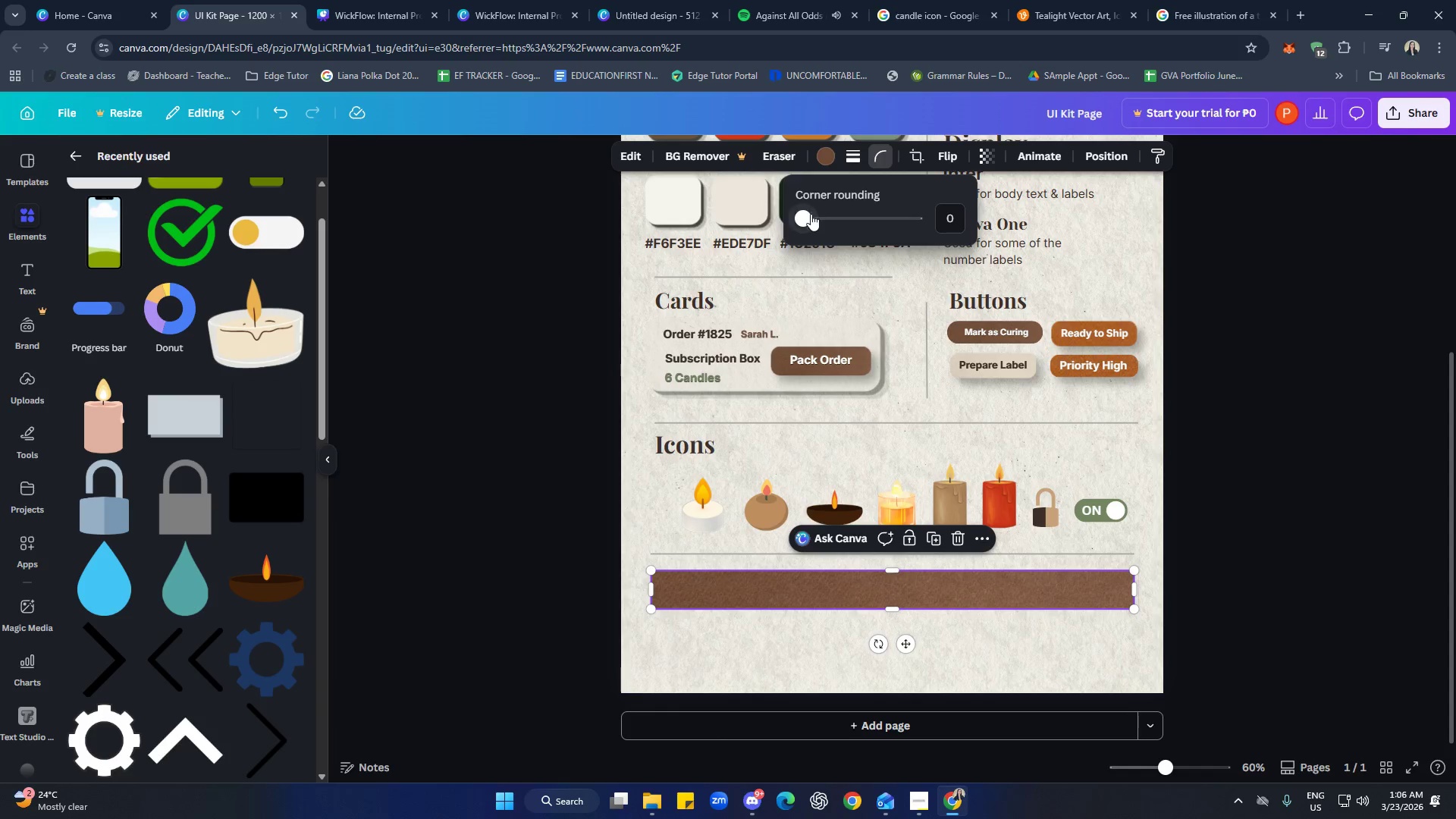 
left_click_drag(start_coordinate=[810, 215], to_coordinate=[825, 212])
 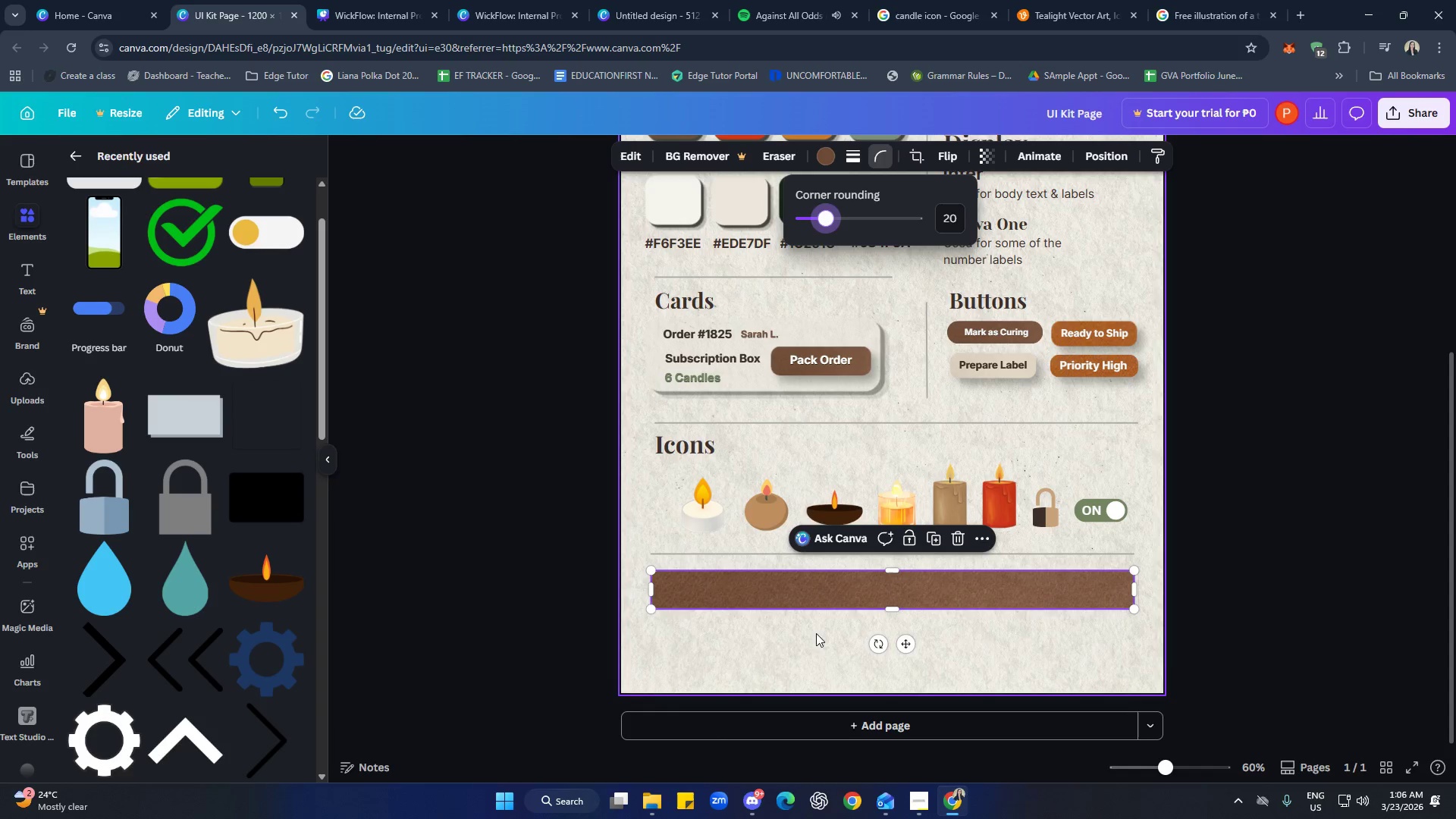 
left_click([774, 642])
 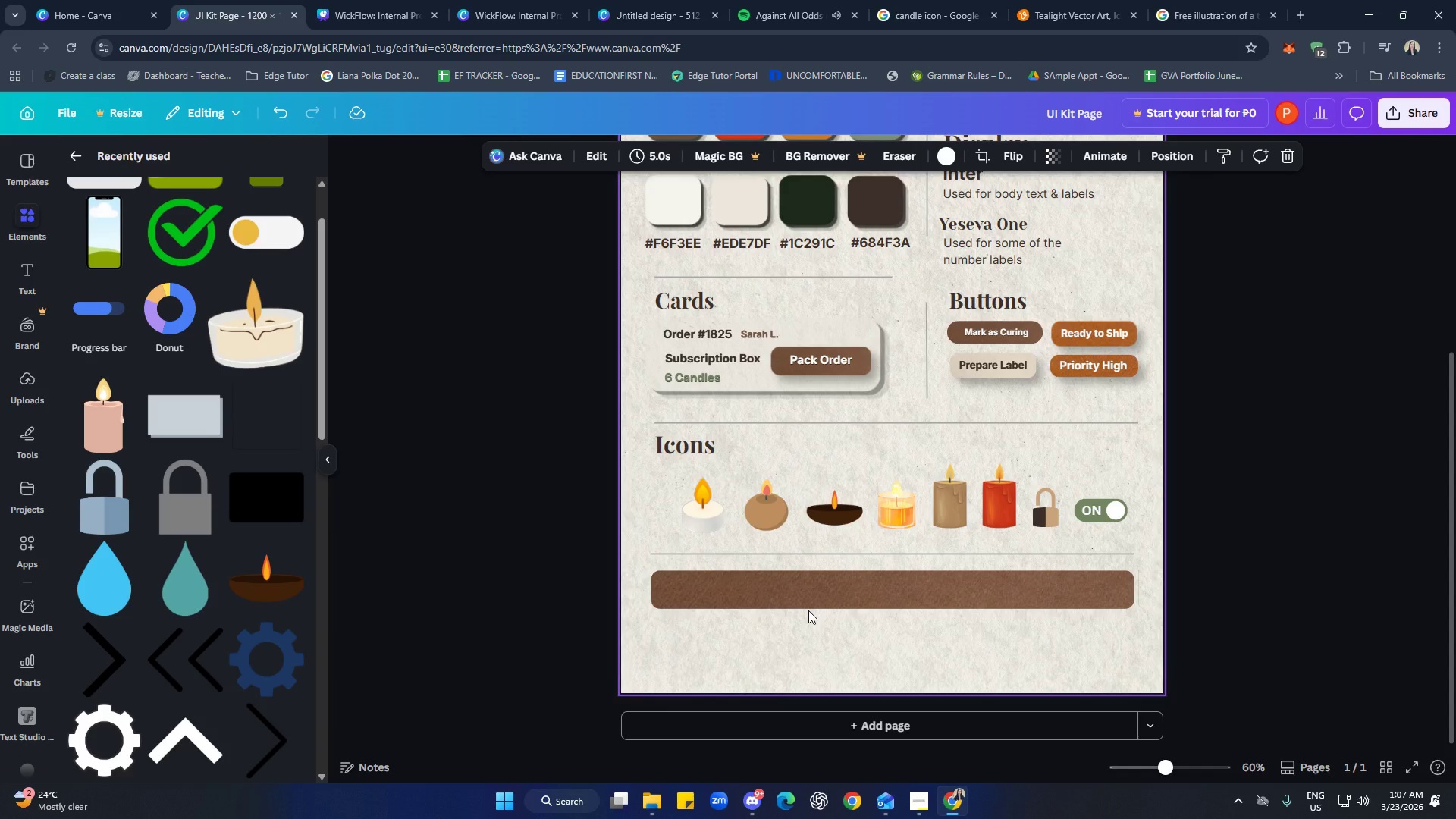 
left_click([709, 518])
 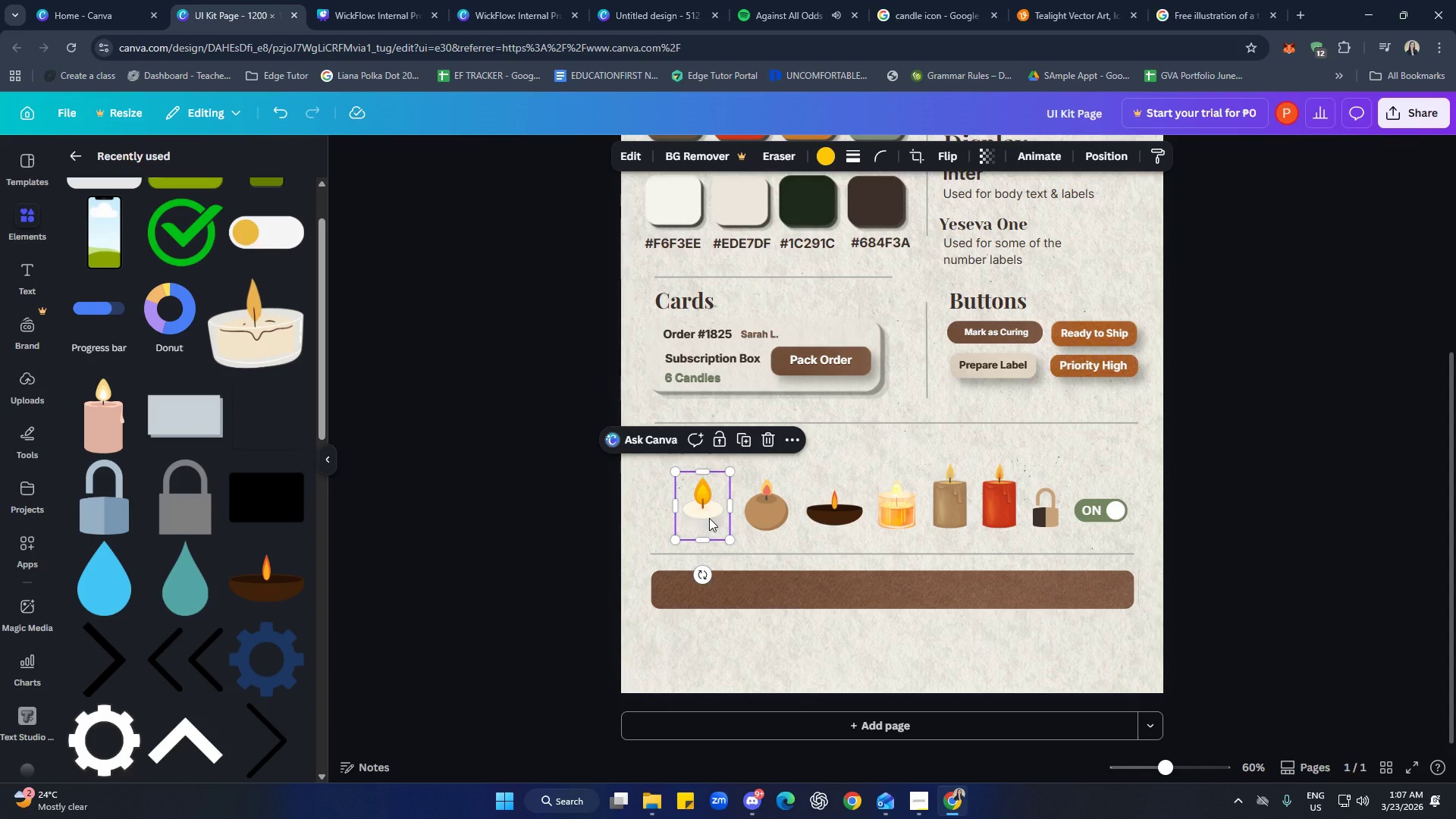 
key(Control+C)
 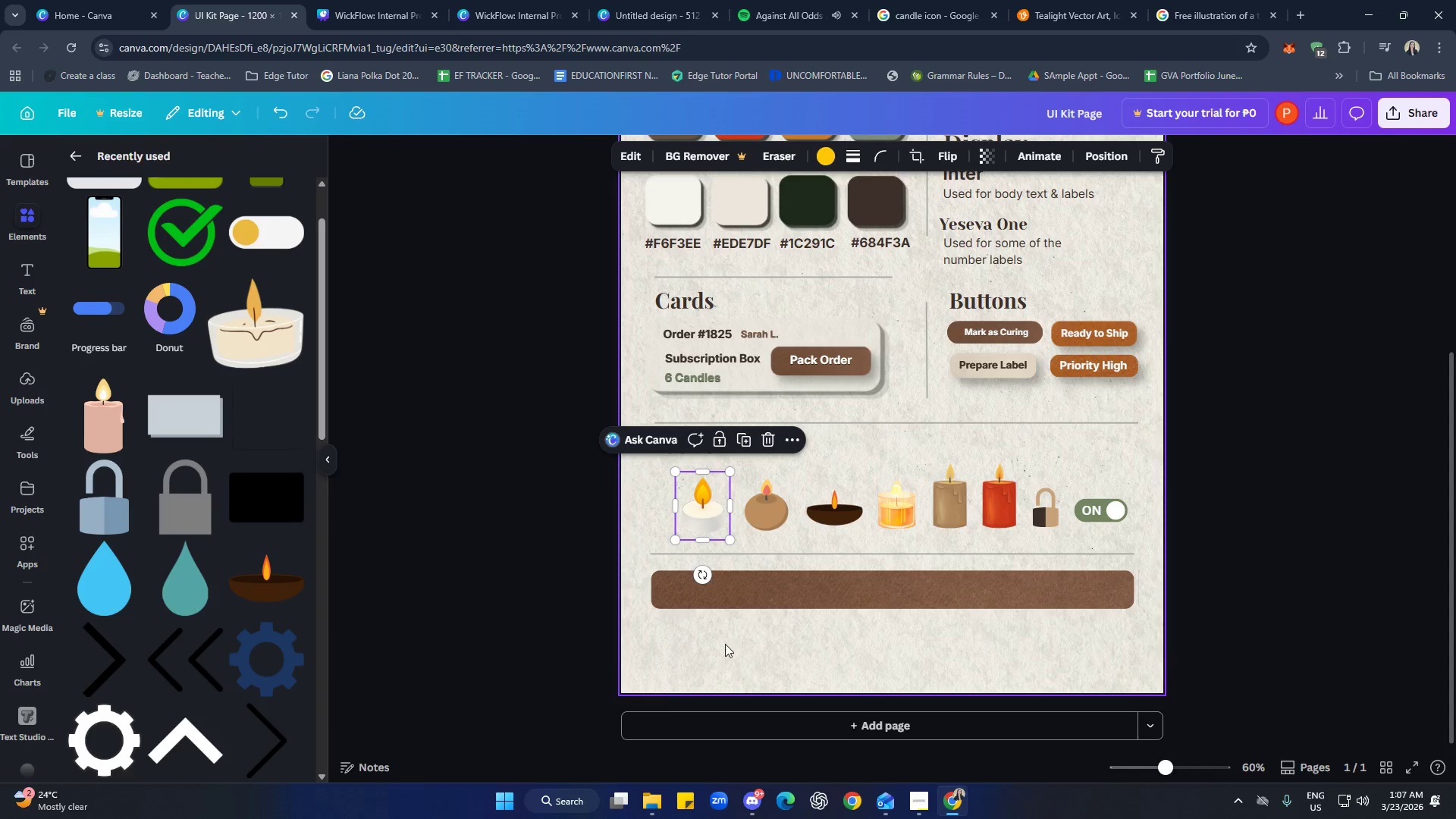 
left_click([725, 644])
 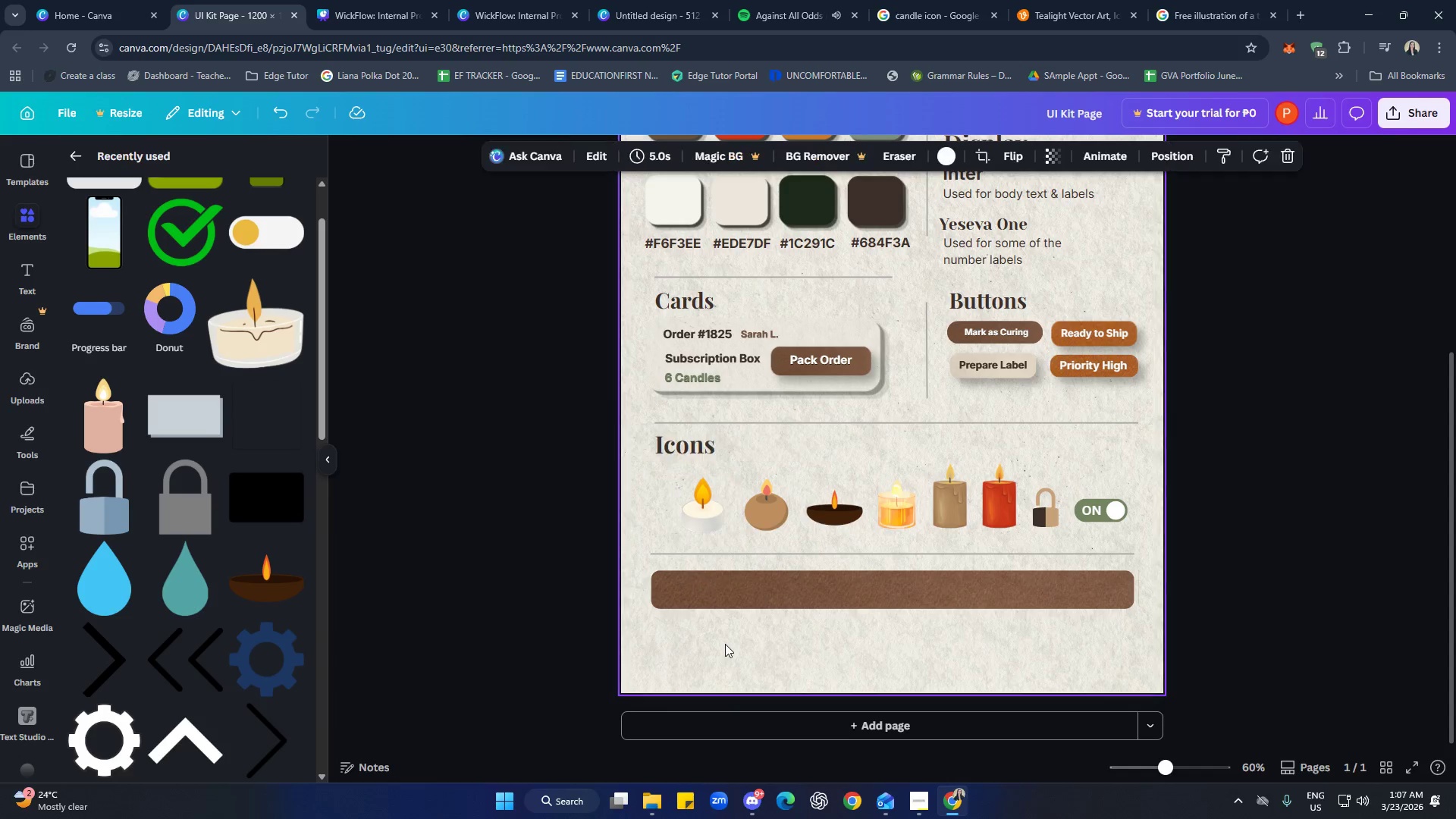 
key(Control+ControlLeft)
 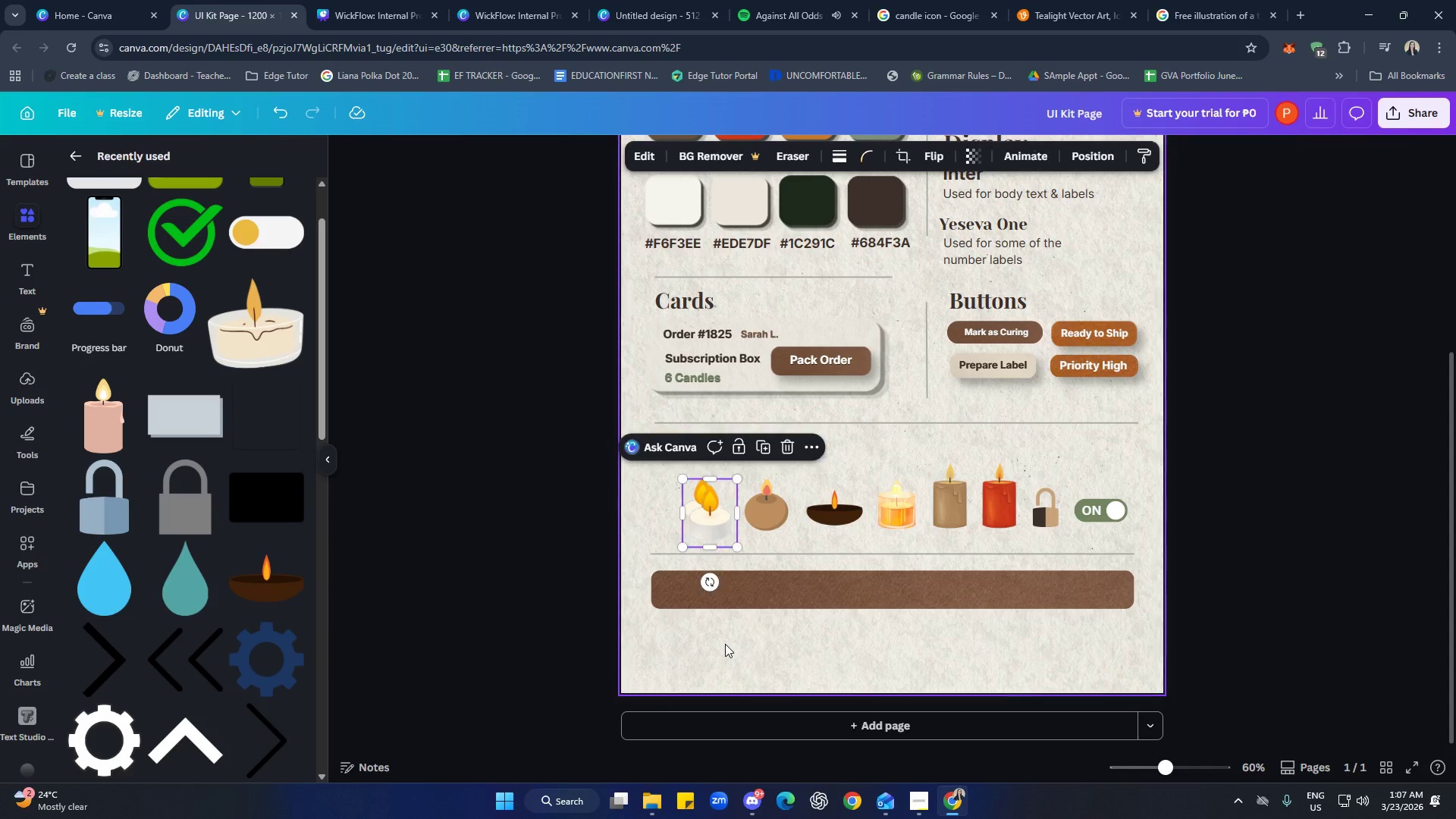 
key(Control+V)
 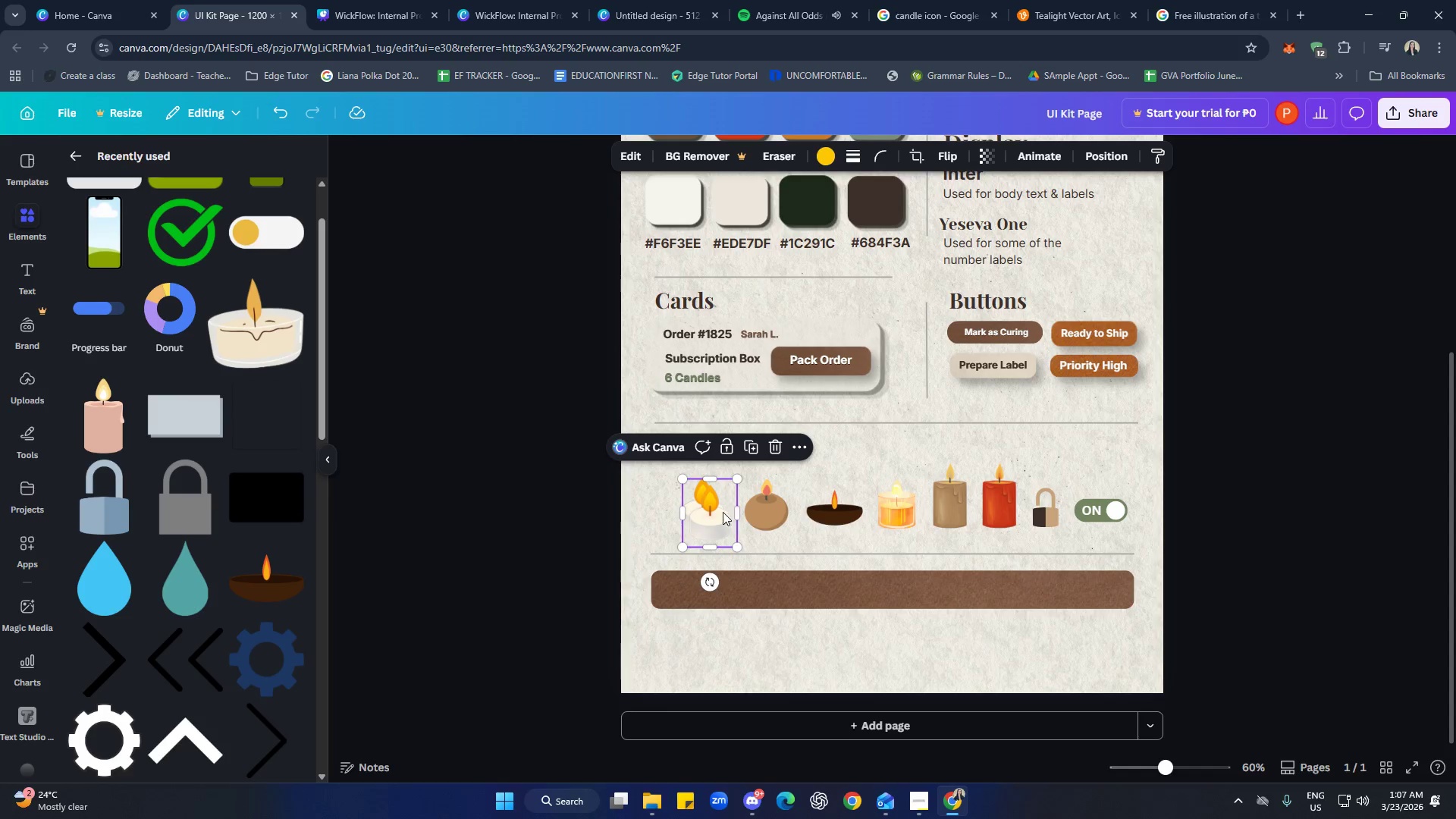 
left_click_drag(start_coordinate=[721, 512], to_coordinate=[721, 577])
 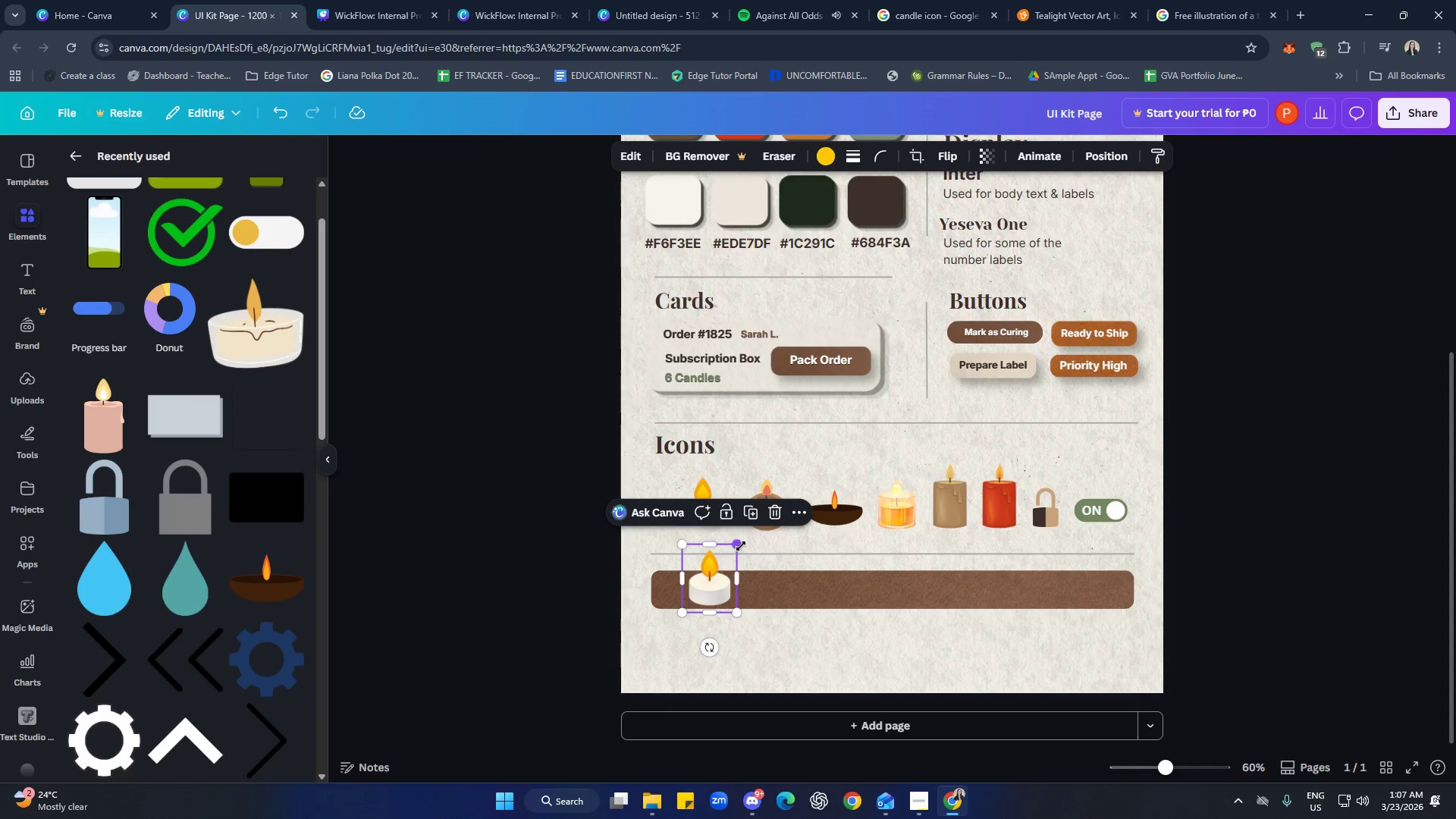 
left_click_drag(start_coordinate=[741, 546], to_coordinate=[704, 585])
 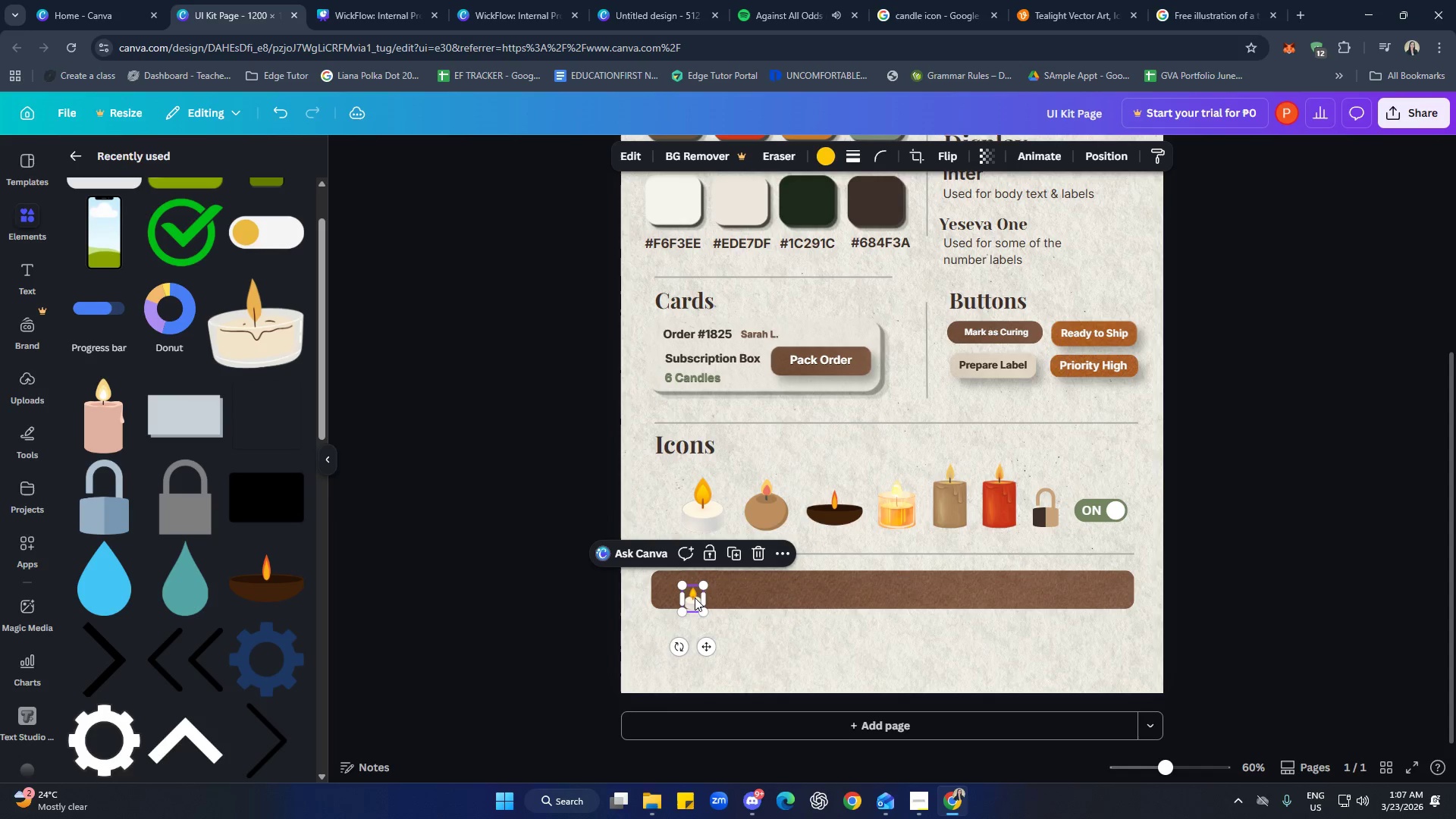 
left_click_drag(start_coordinate=[695, 598], to_coordinate=[677, 589])
 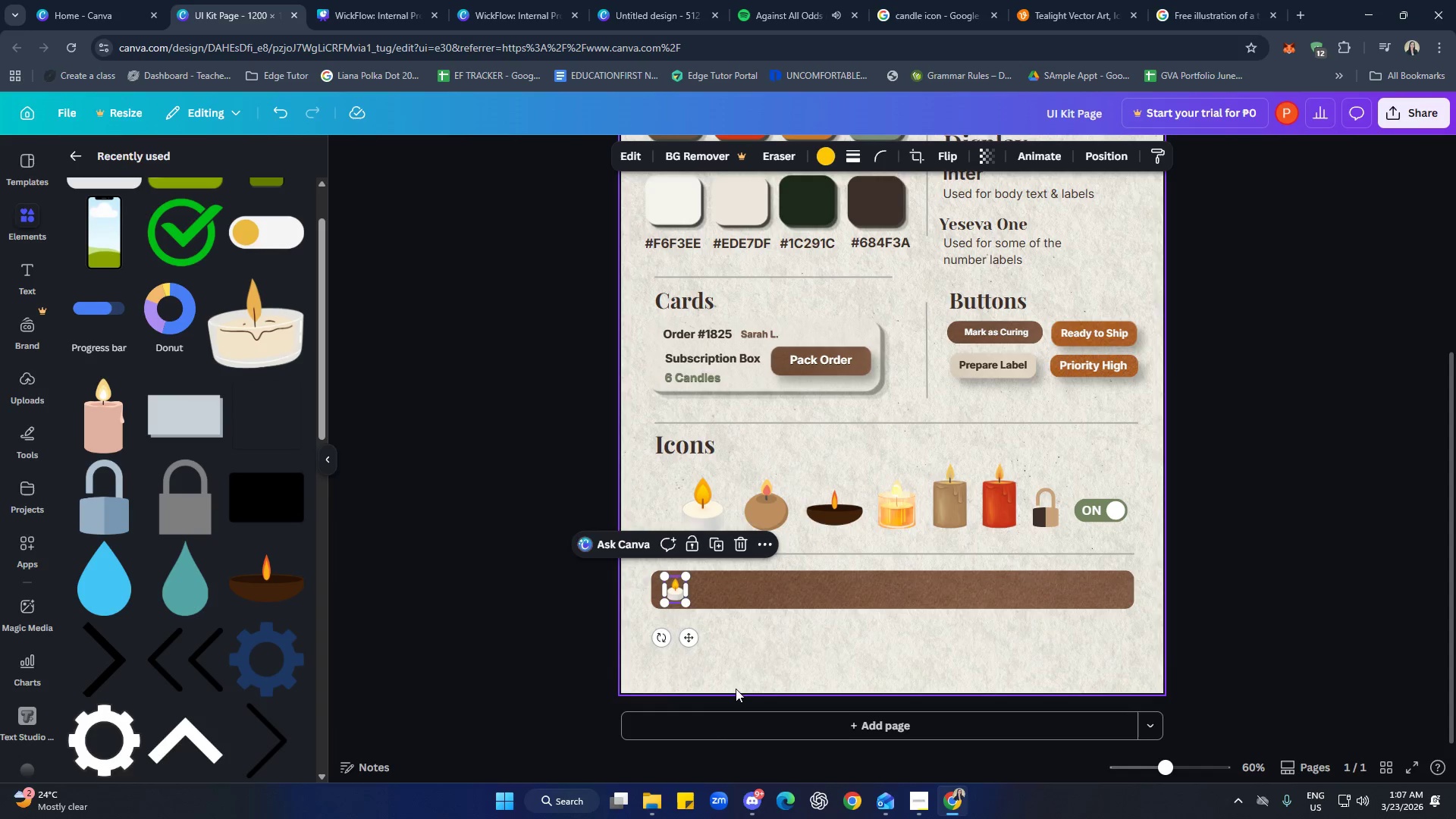 
left_click([747, 691])
 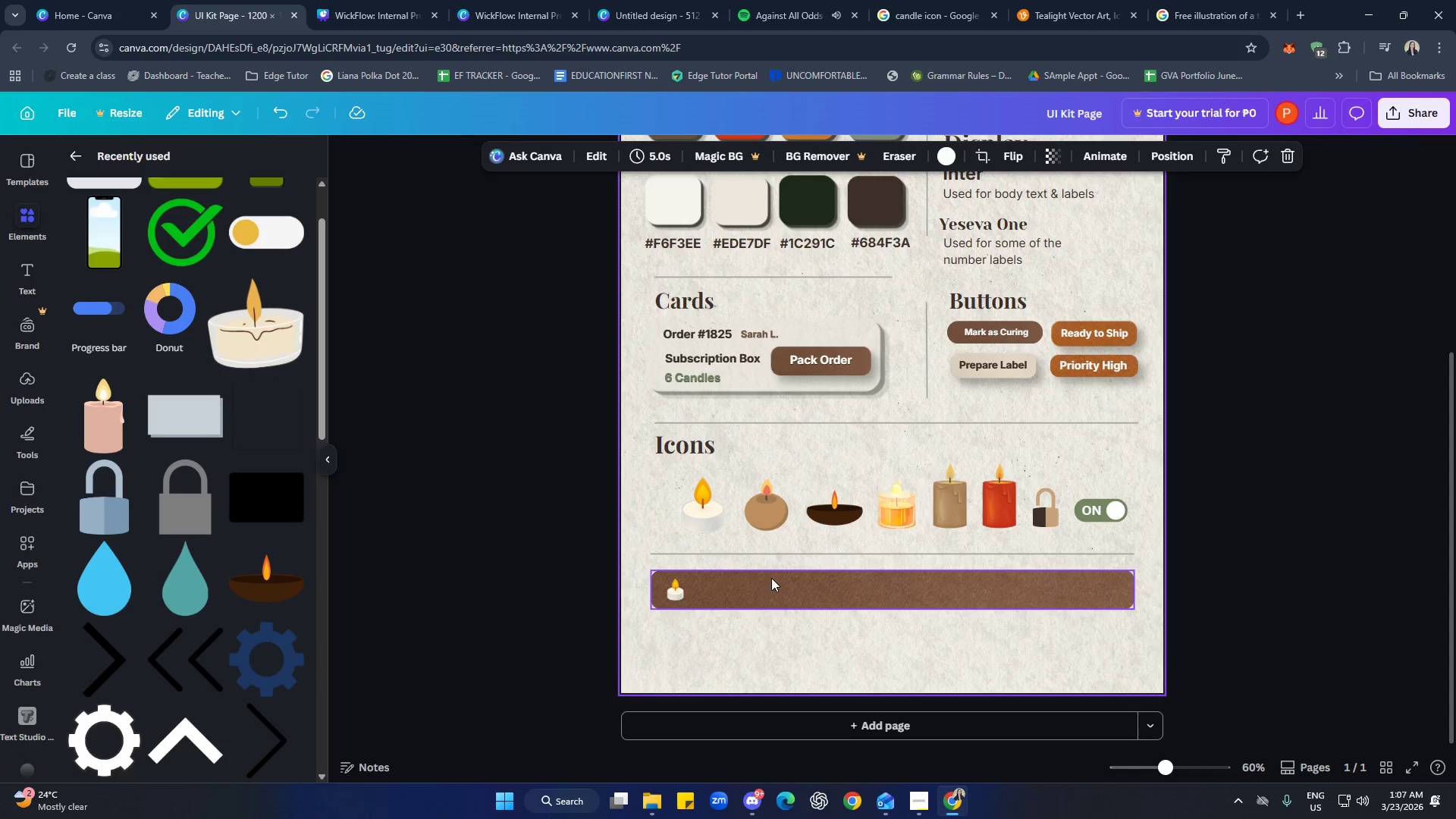 
scroll: coordinate [778, 571], scroll_direction: up, amount: 2.0
 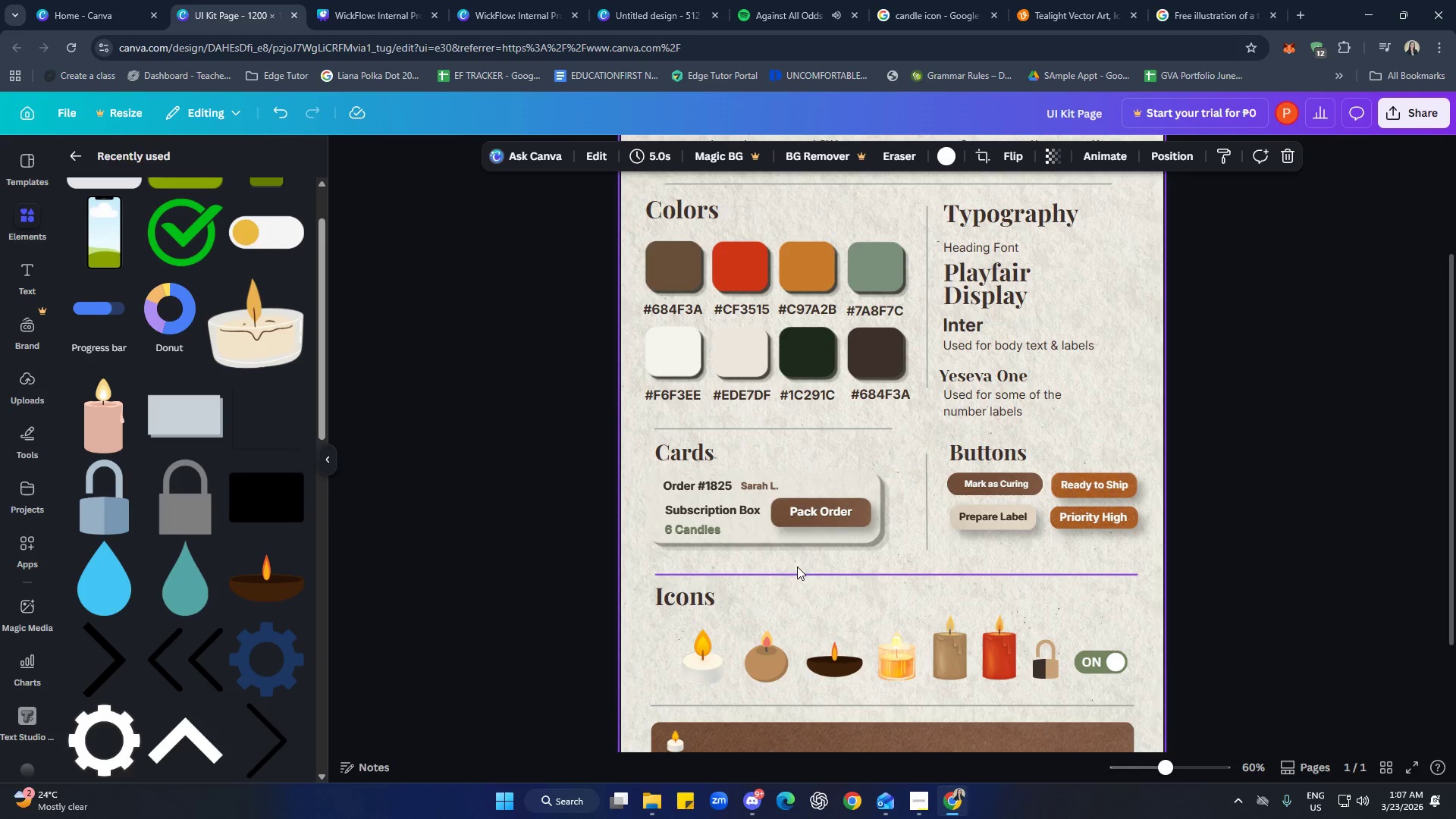 
left_click([831, 280])
 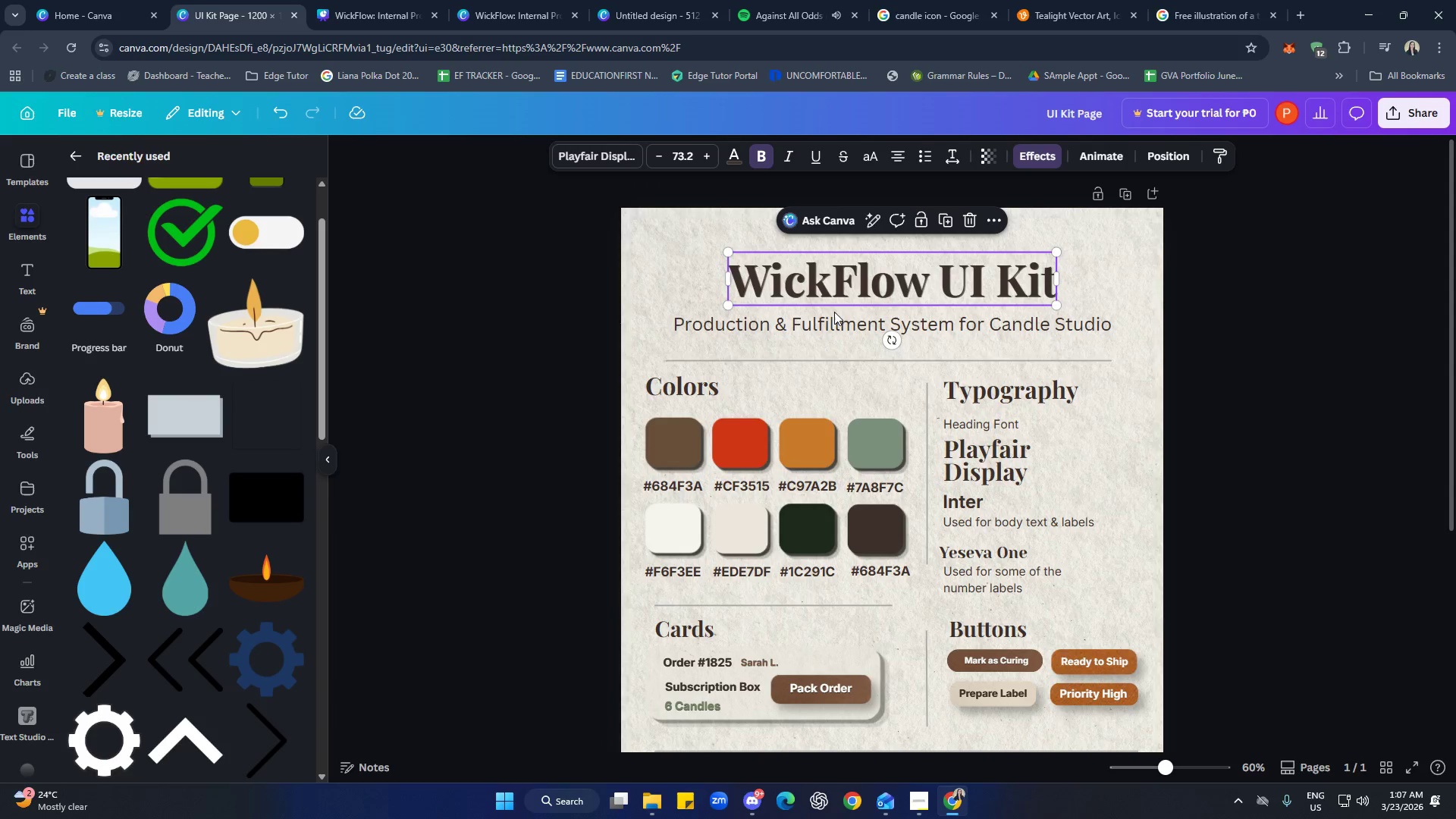 
scroll: coordinate [786, 469], scroll_direction: up, amount: 5.0
 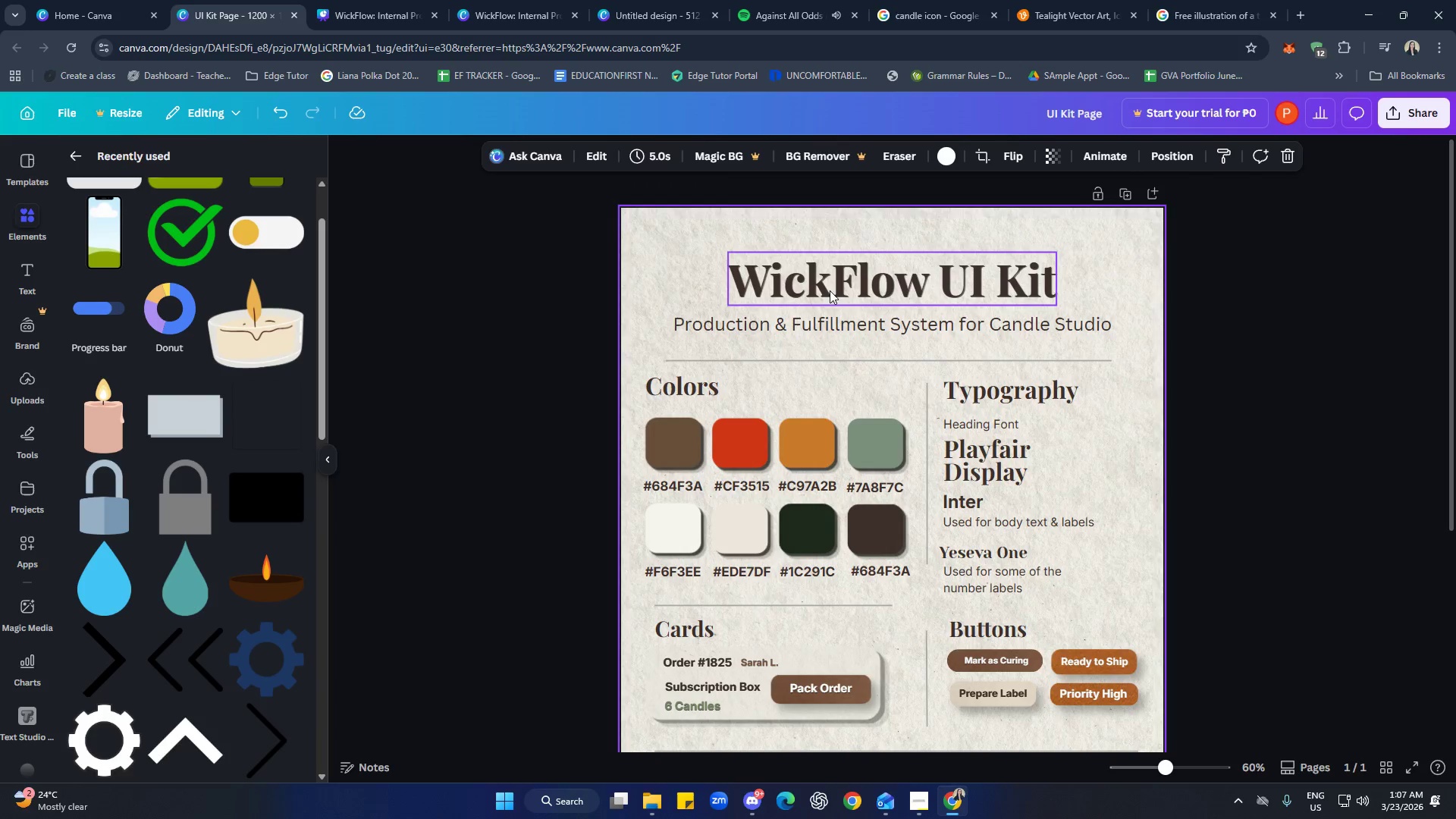 
scroll: coordinate [922, 445], scroll_direction: down, amount: 4.0
 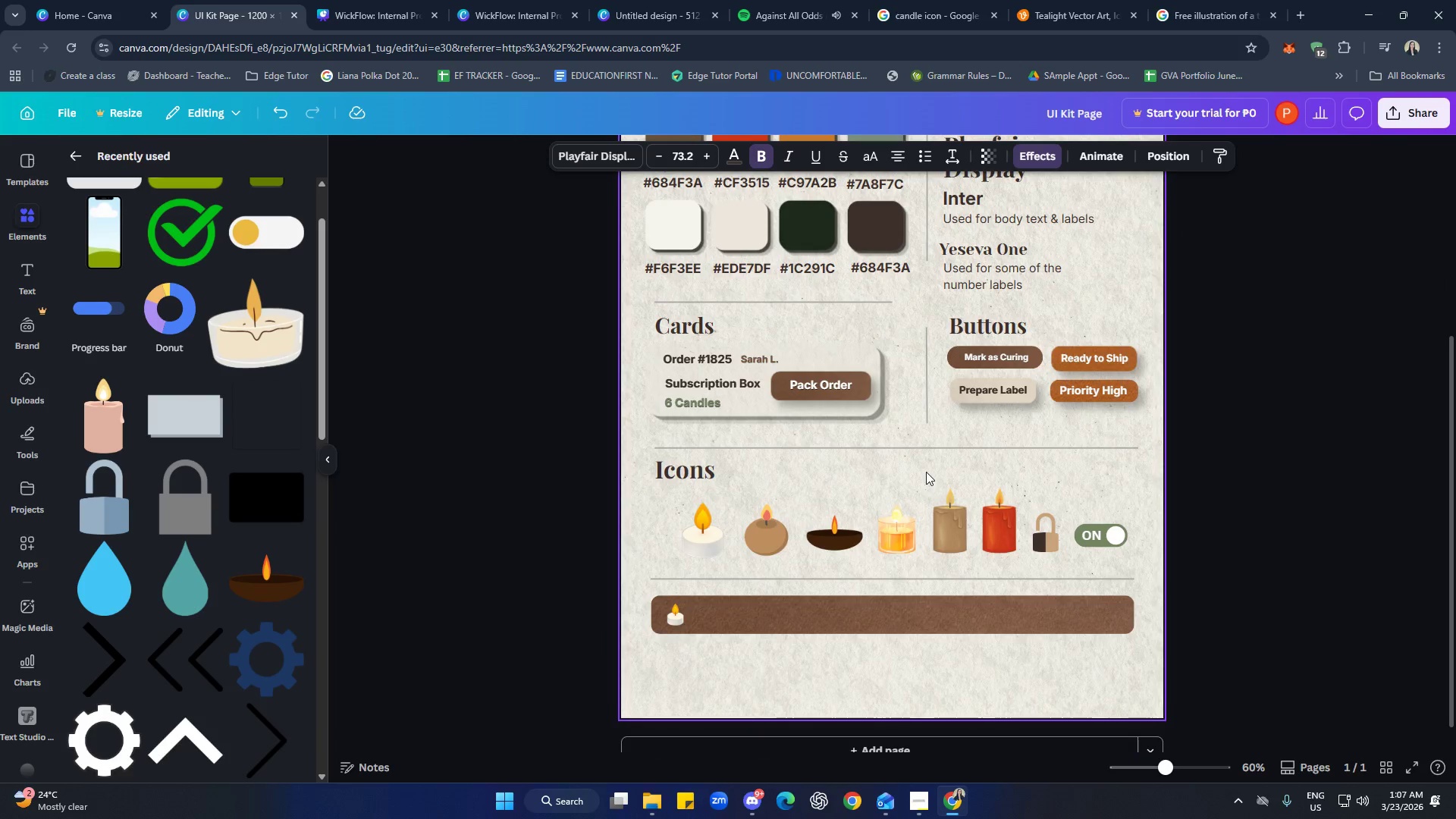 
scroll: coordinate [914, 438], scroll_direction: up, amount: 5.0
 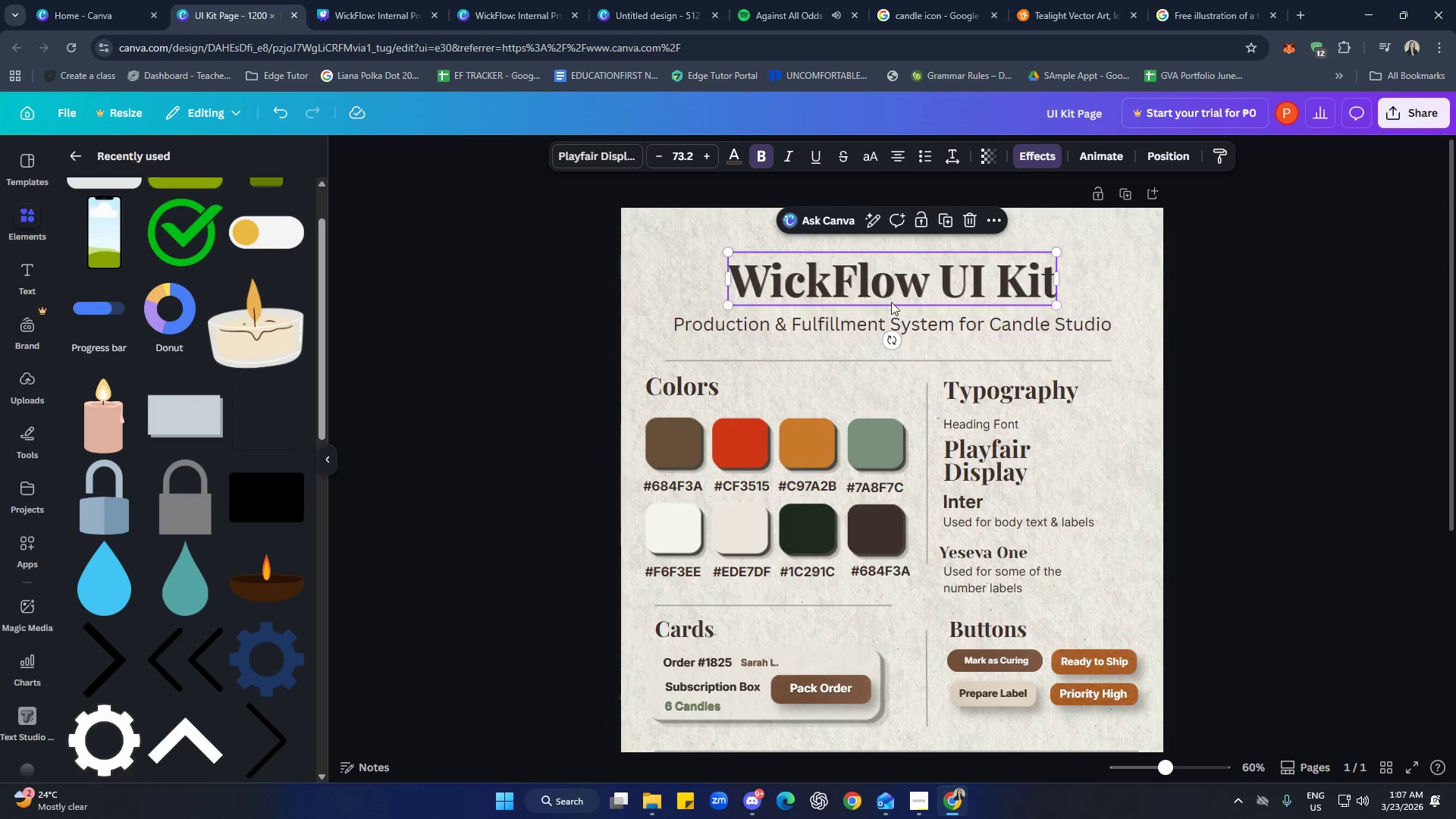 
left_click([884, 282])
 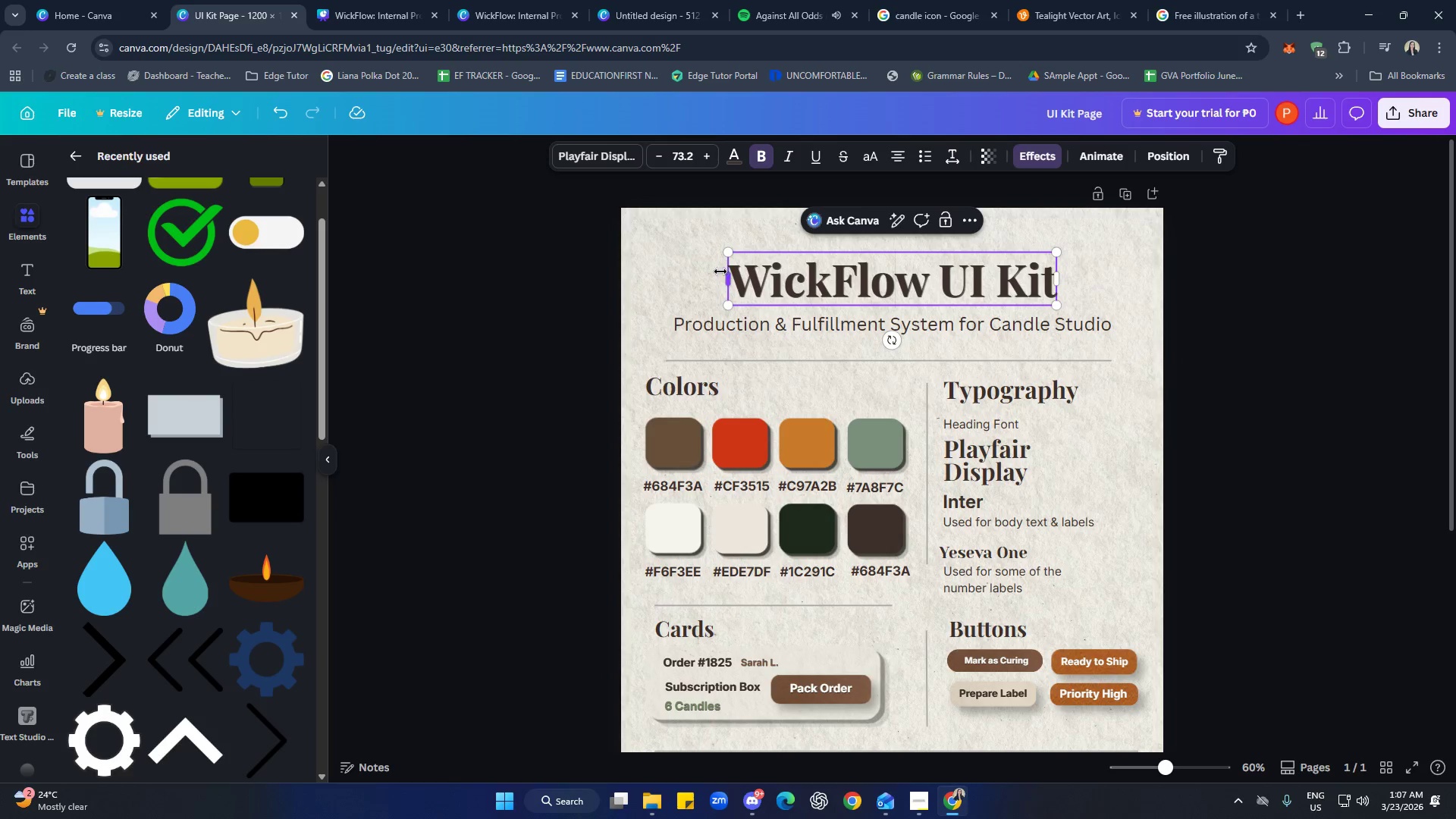 
double_click([777, 266])
 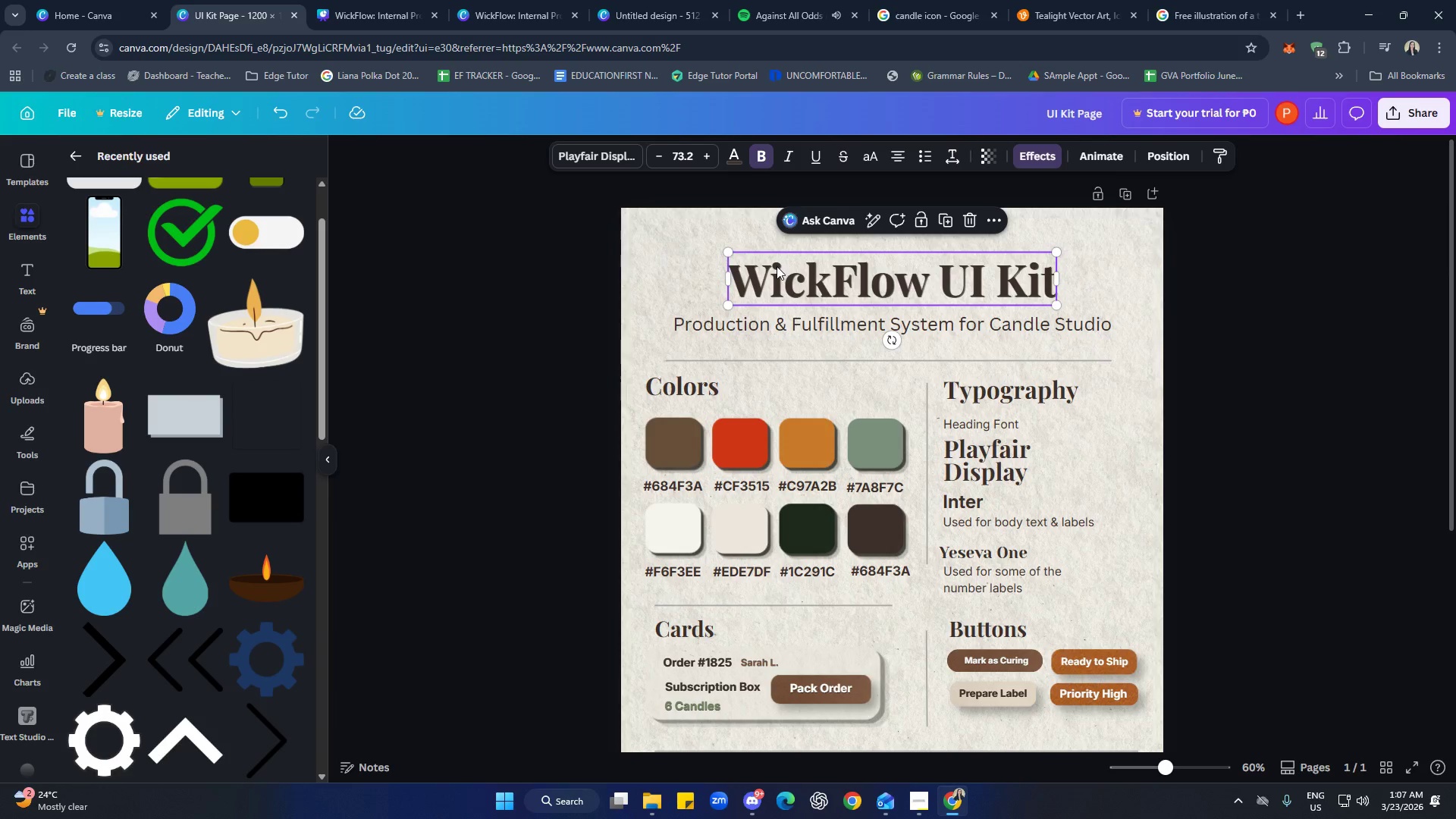 
key(Control+ControlLeft)
 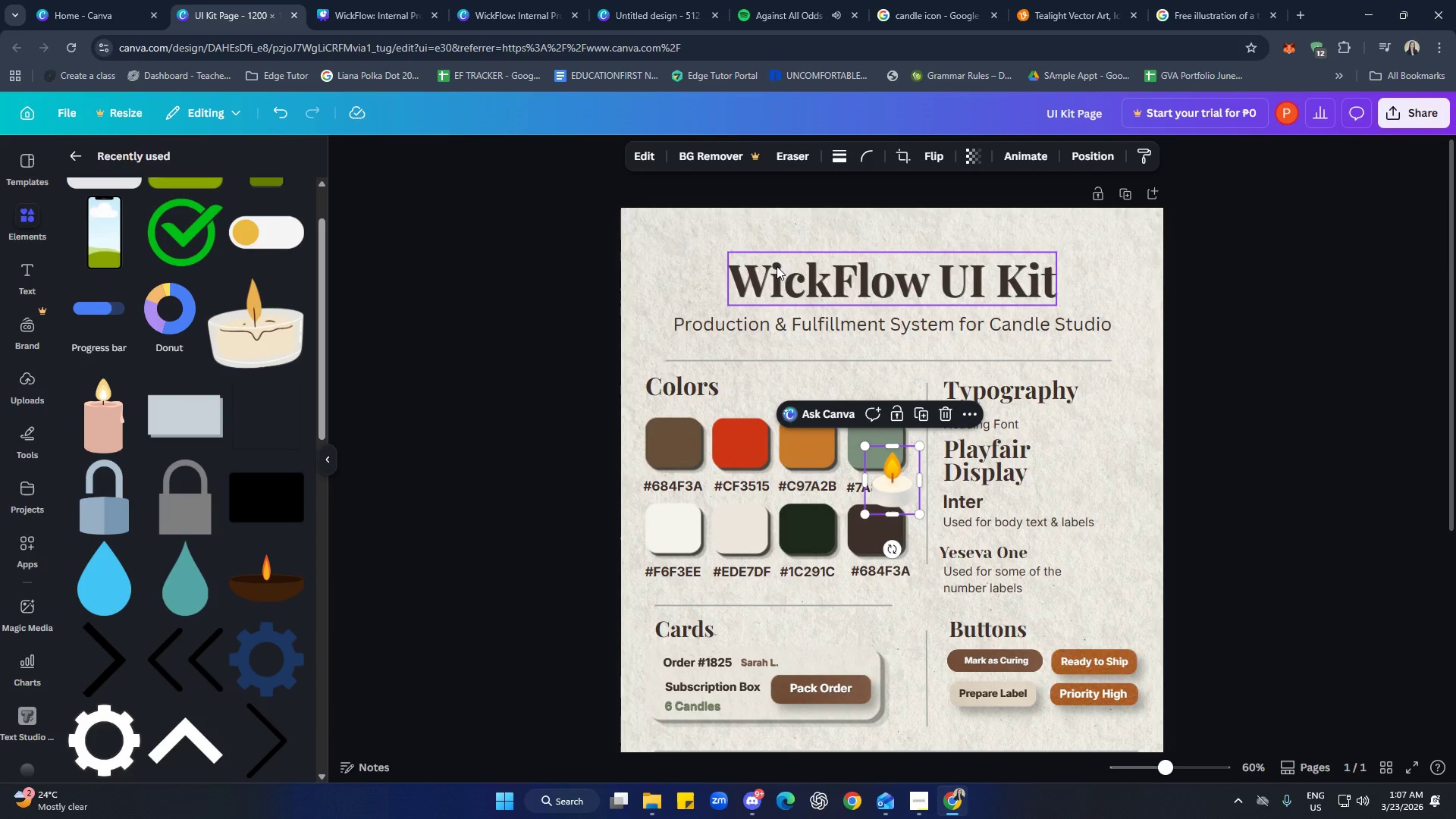 
key(Control+V)
 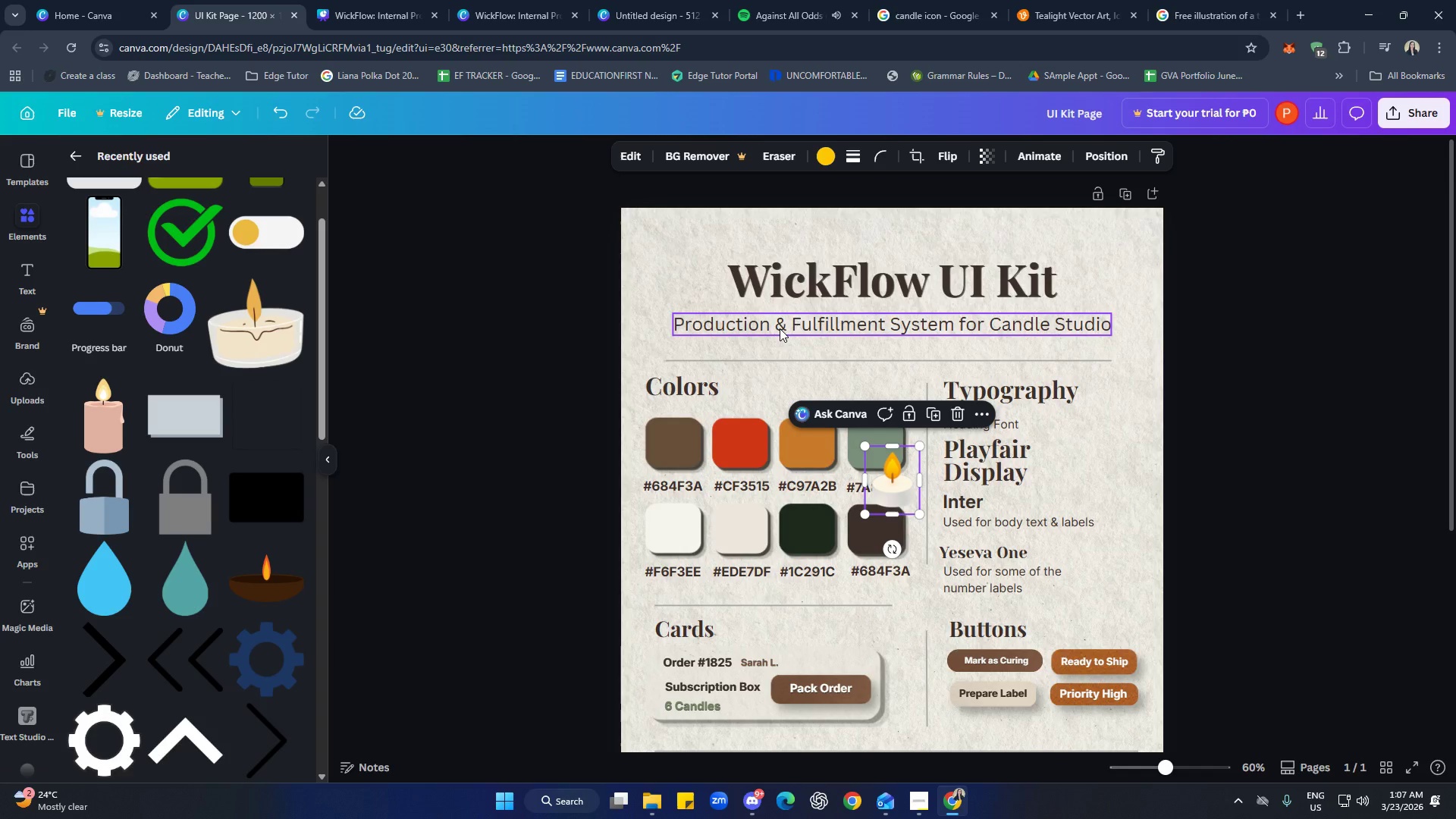 
key(Control+Z)
 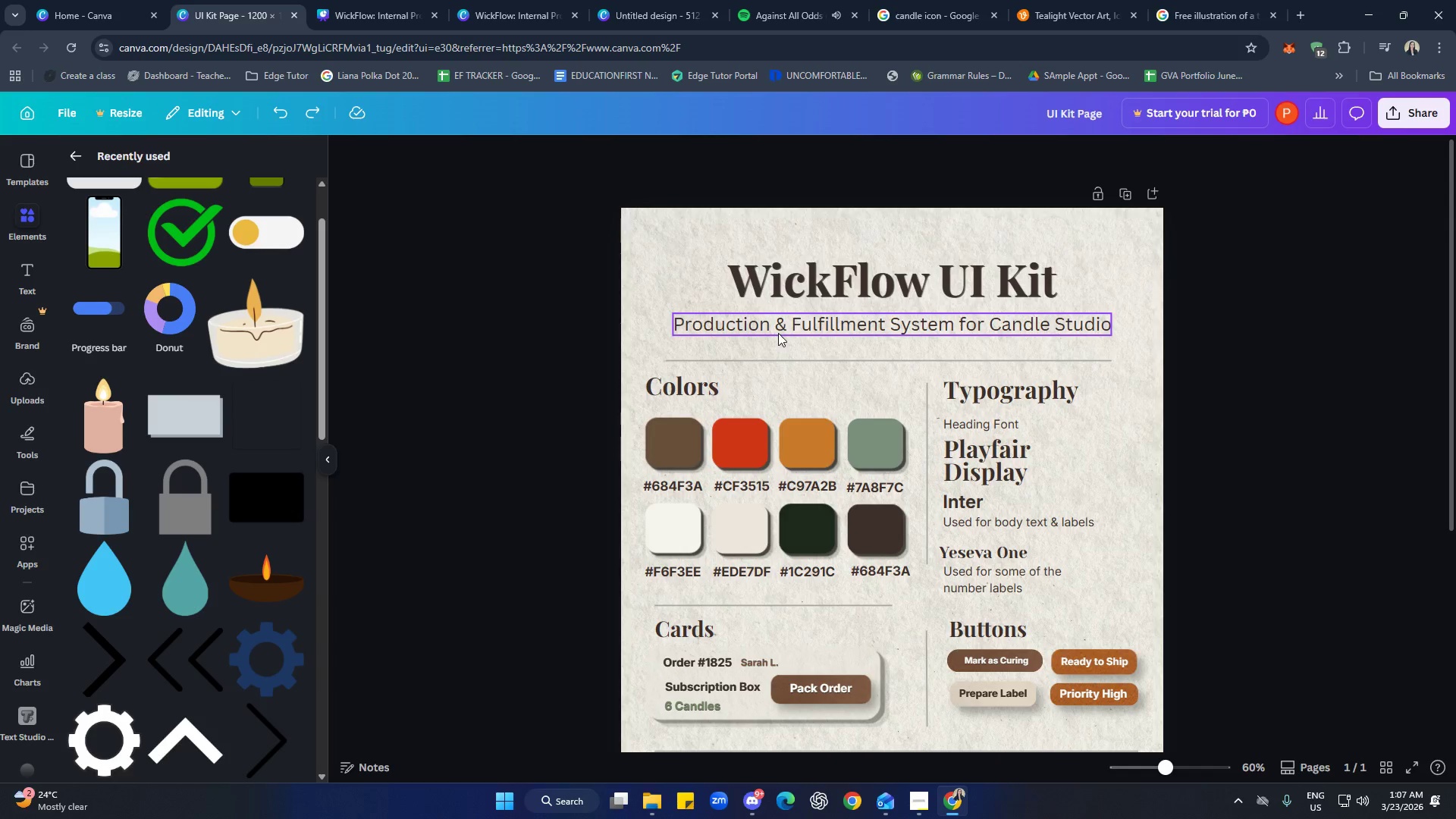 
left_click([697, 278])
 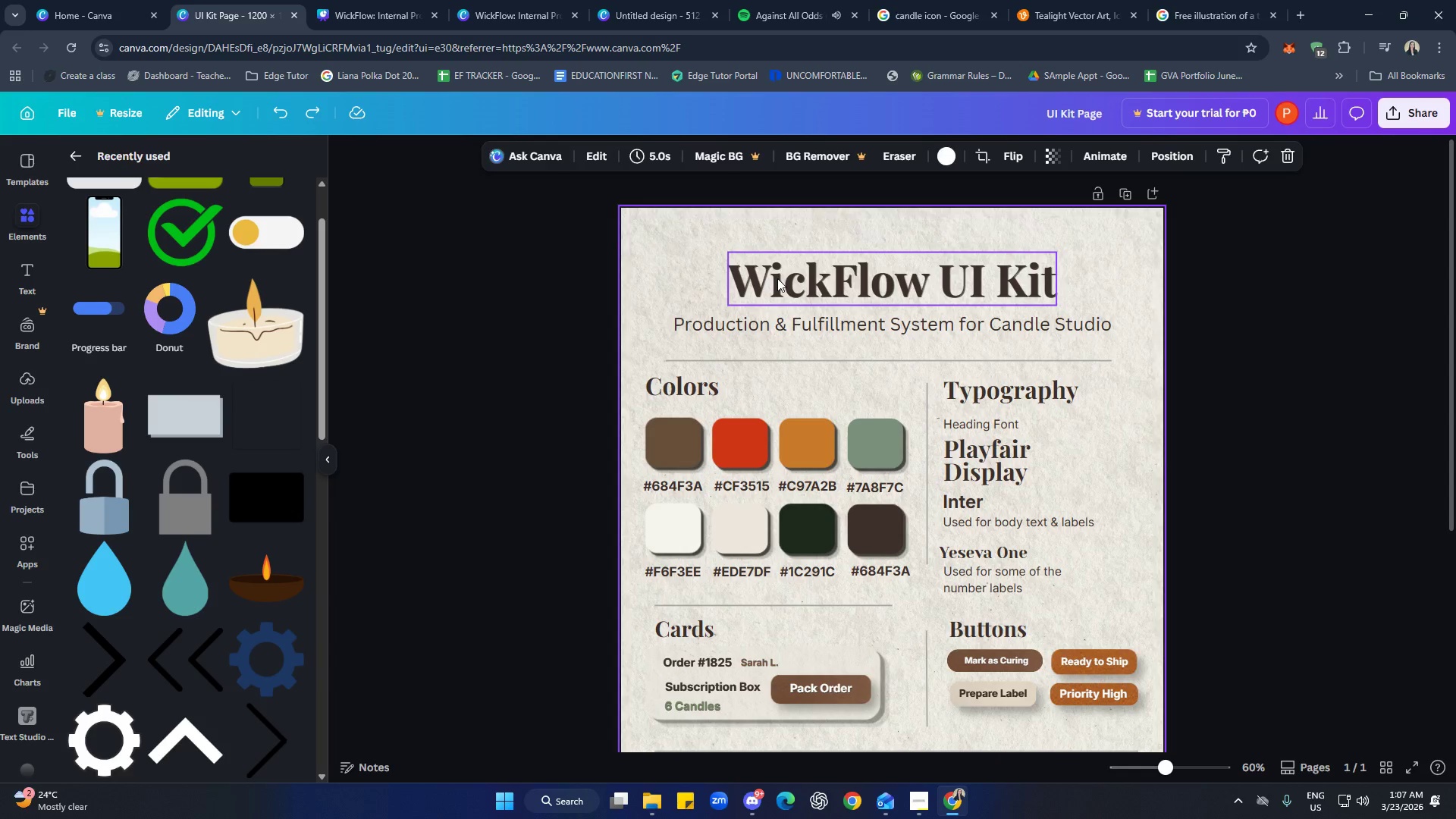 
left_click([777, 278])
 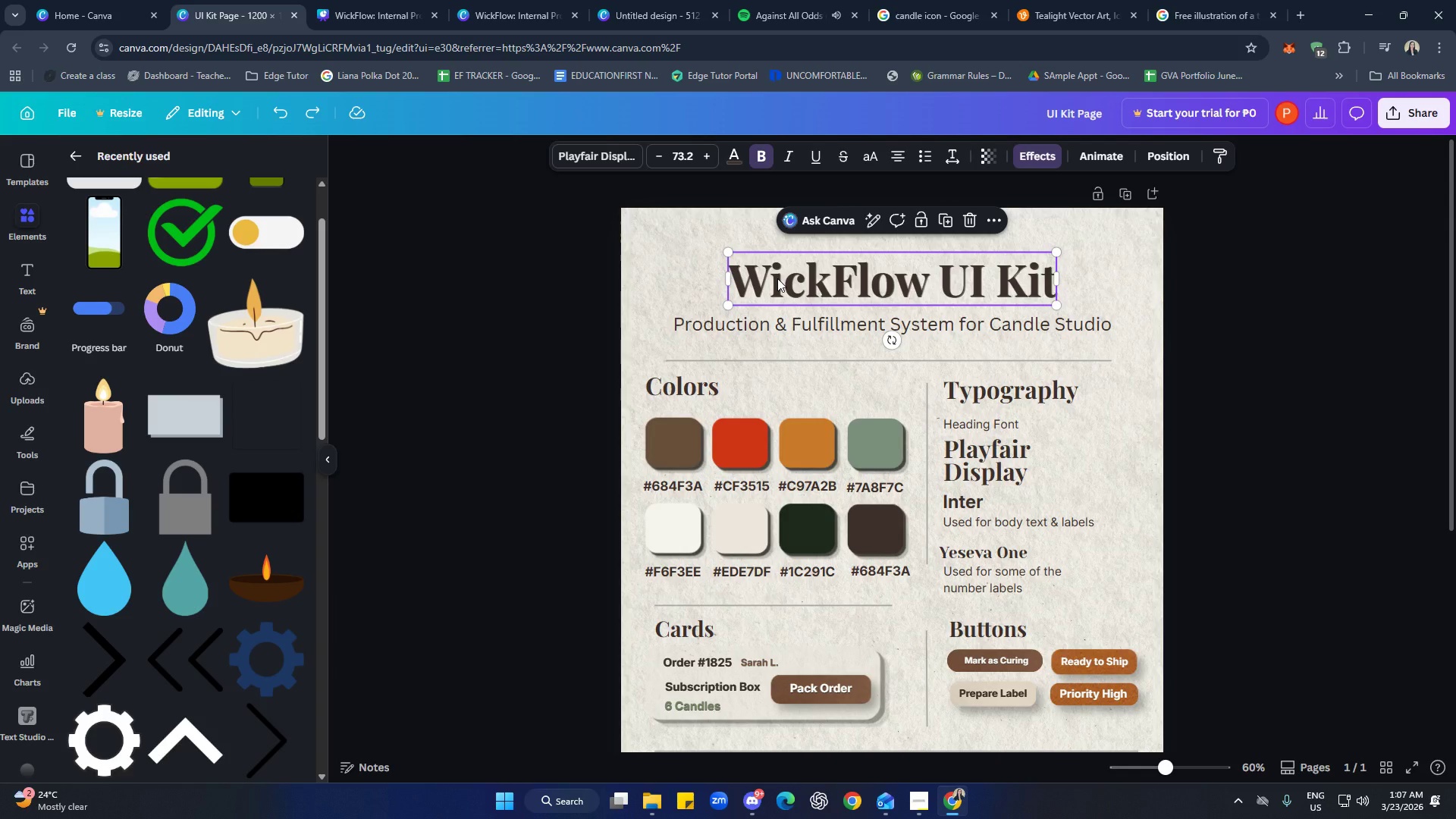 
key(Control+ControlLeft)
 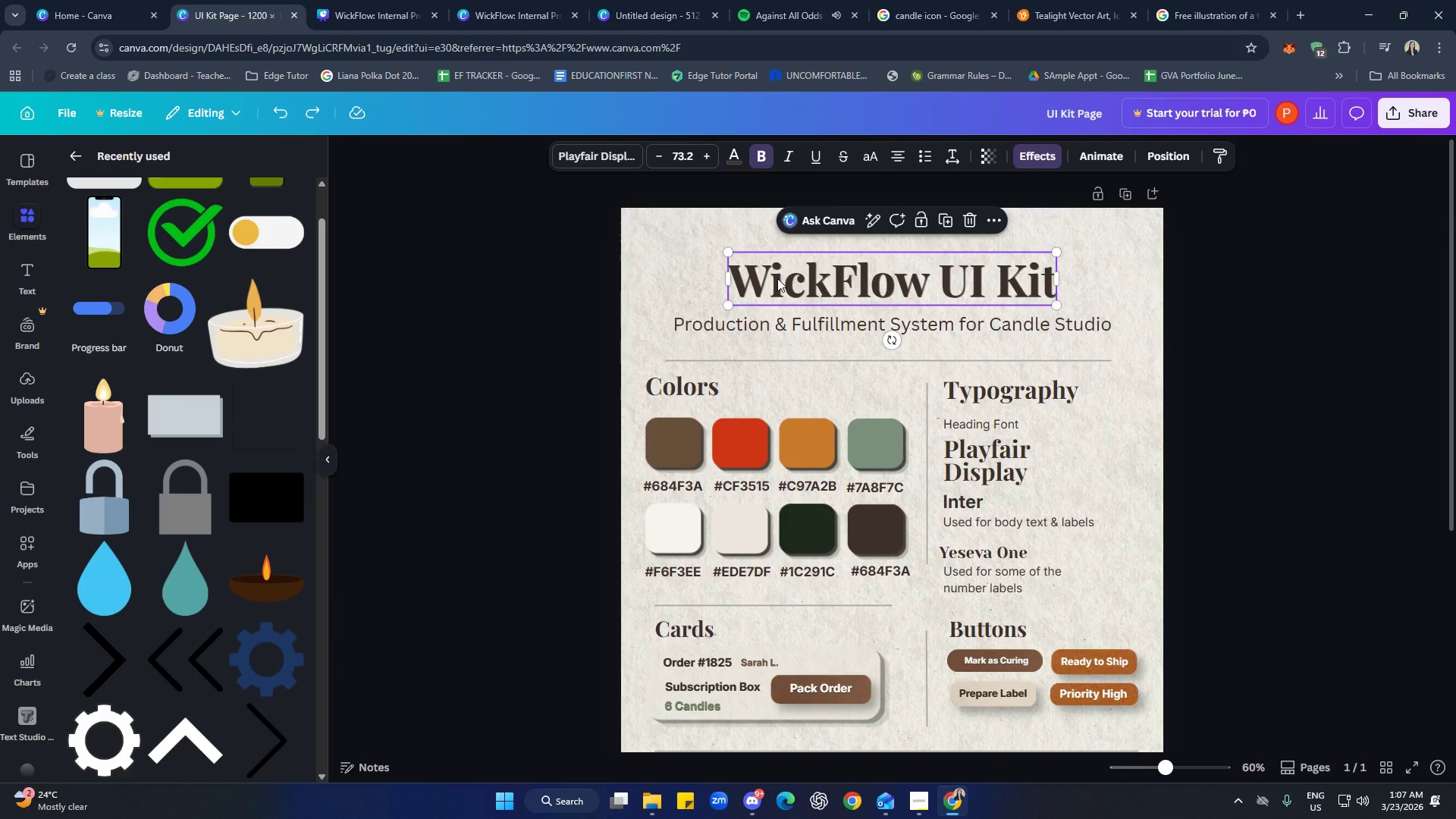 
key(Control+C)
 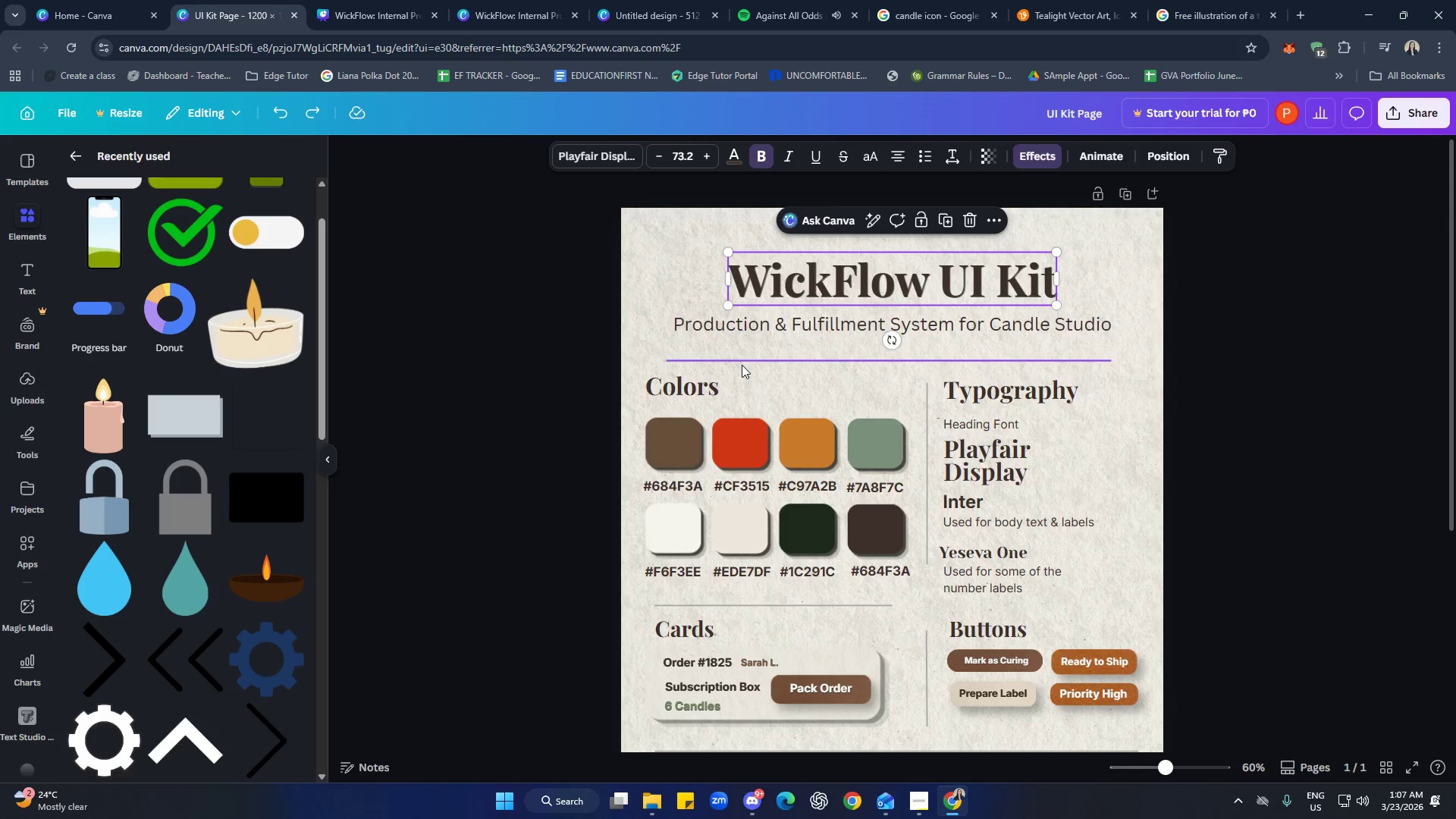 
scroll: coordinate [773, 350], scroll_direction: down, amount: 7.0
 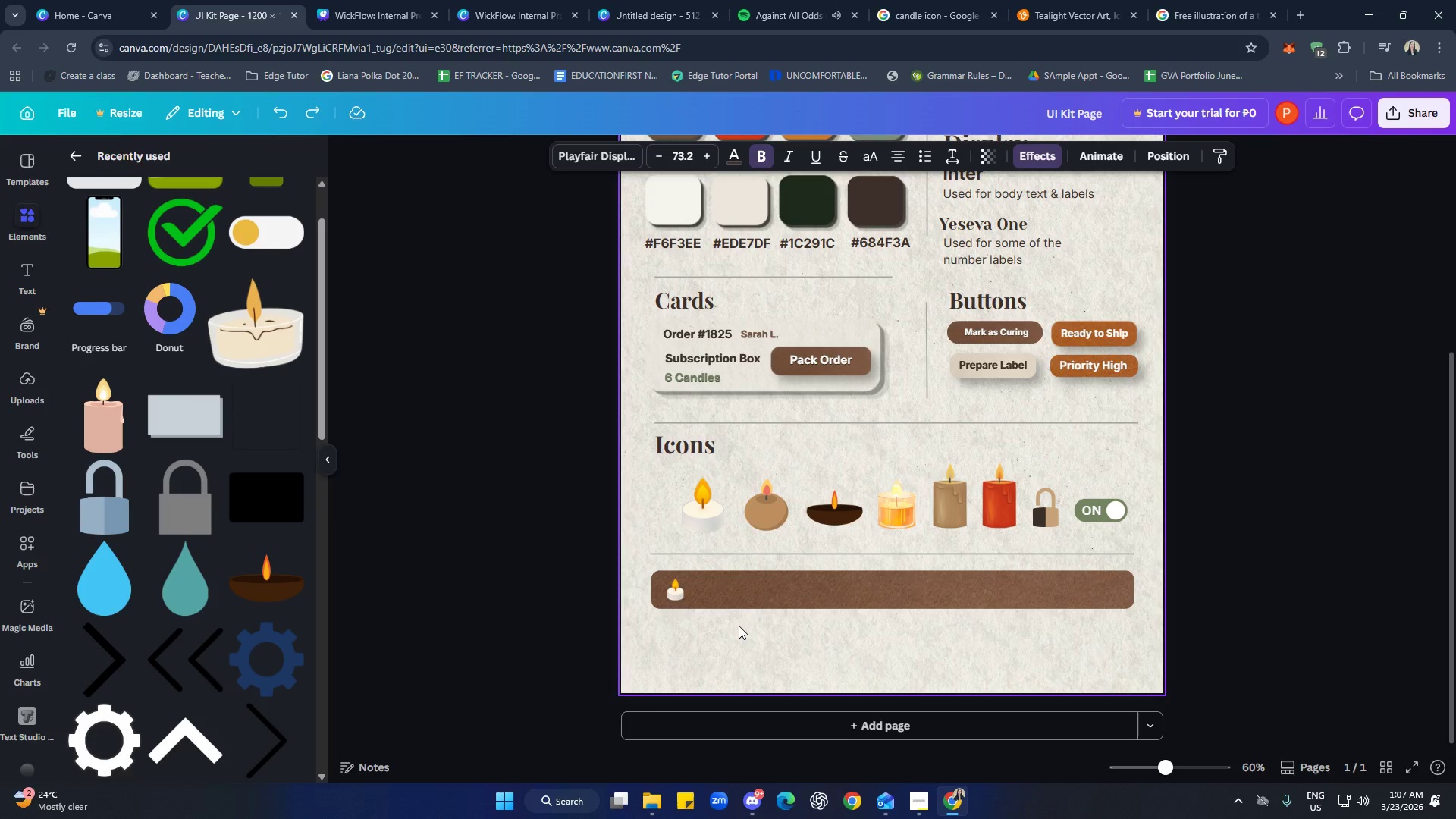 
left_click([738, 626])
 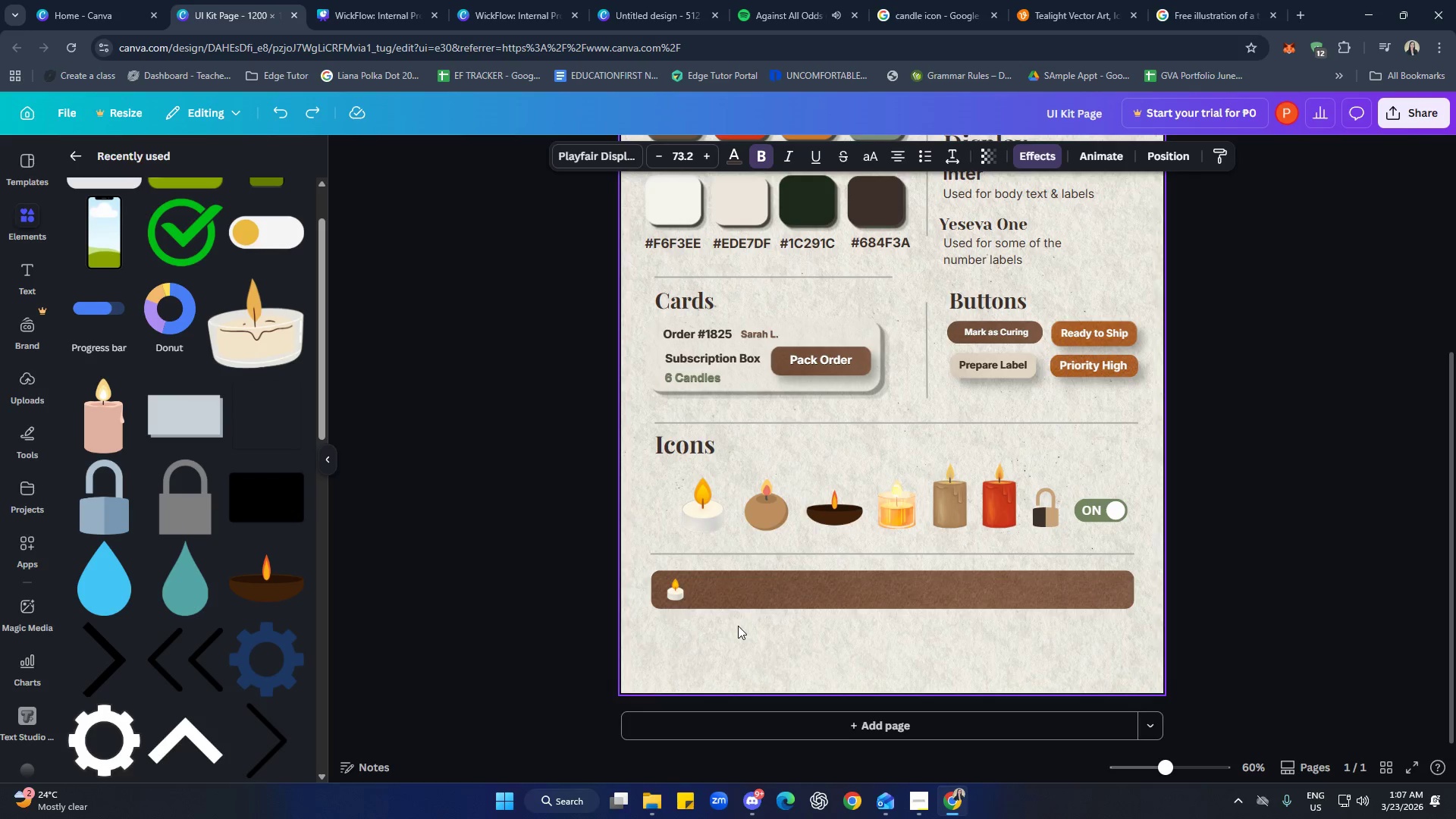 
key(Control+ControlLeft)
 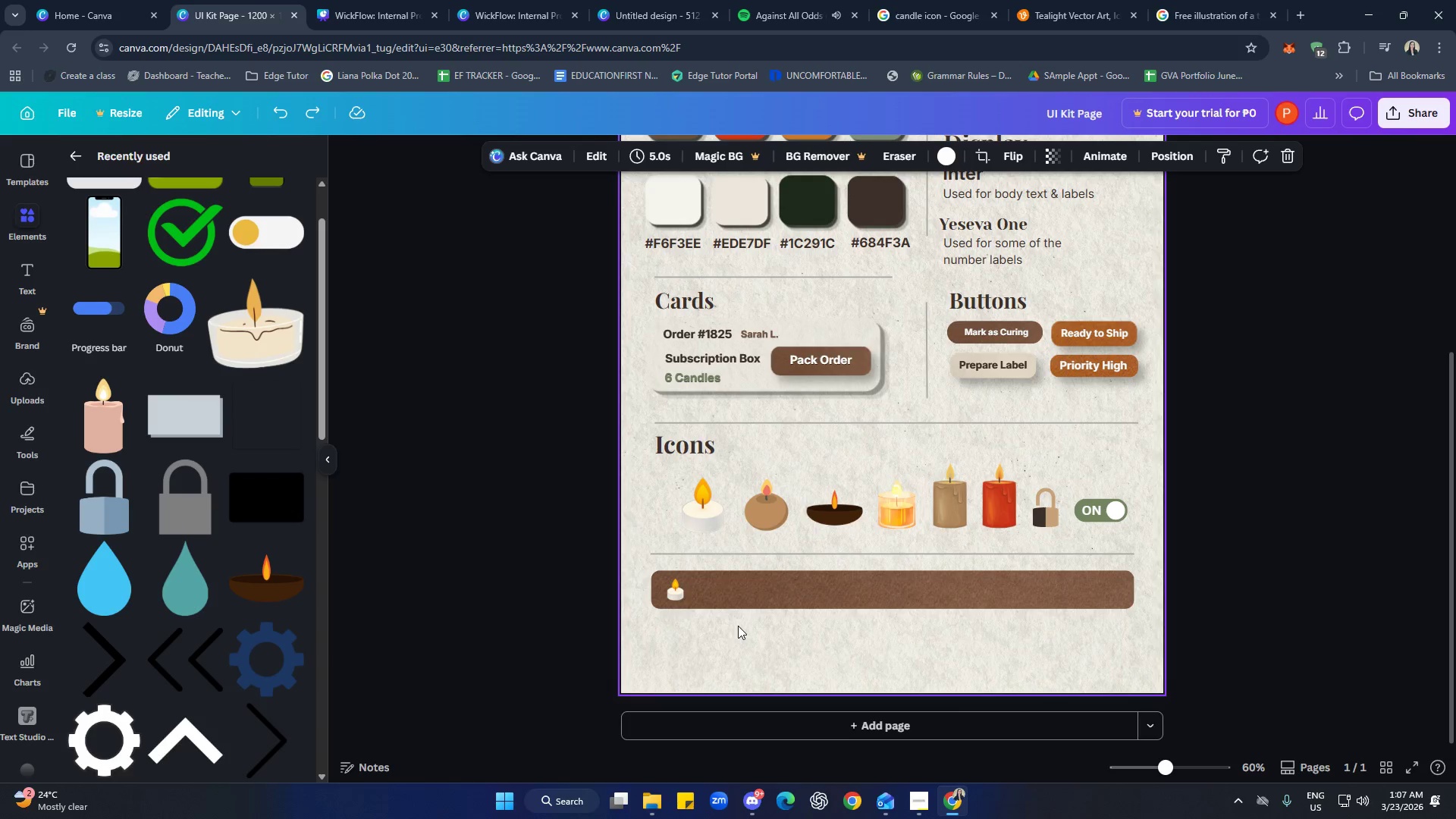 
key(Control+V)
 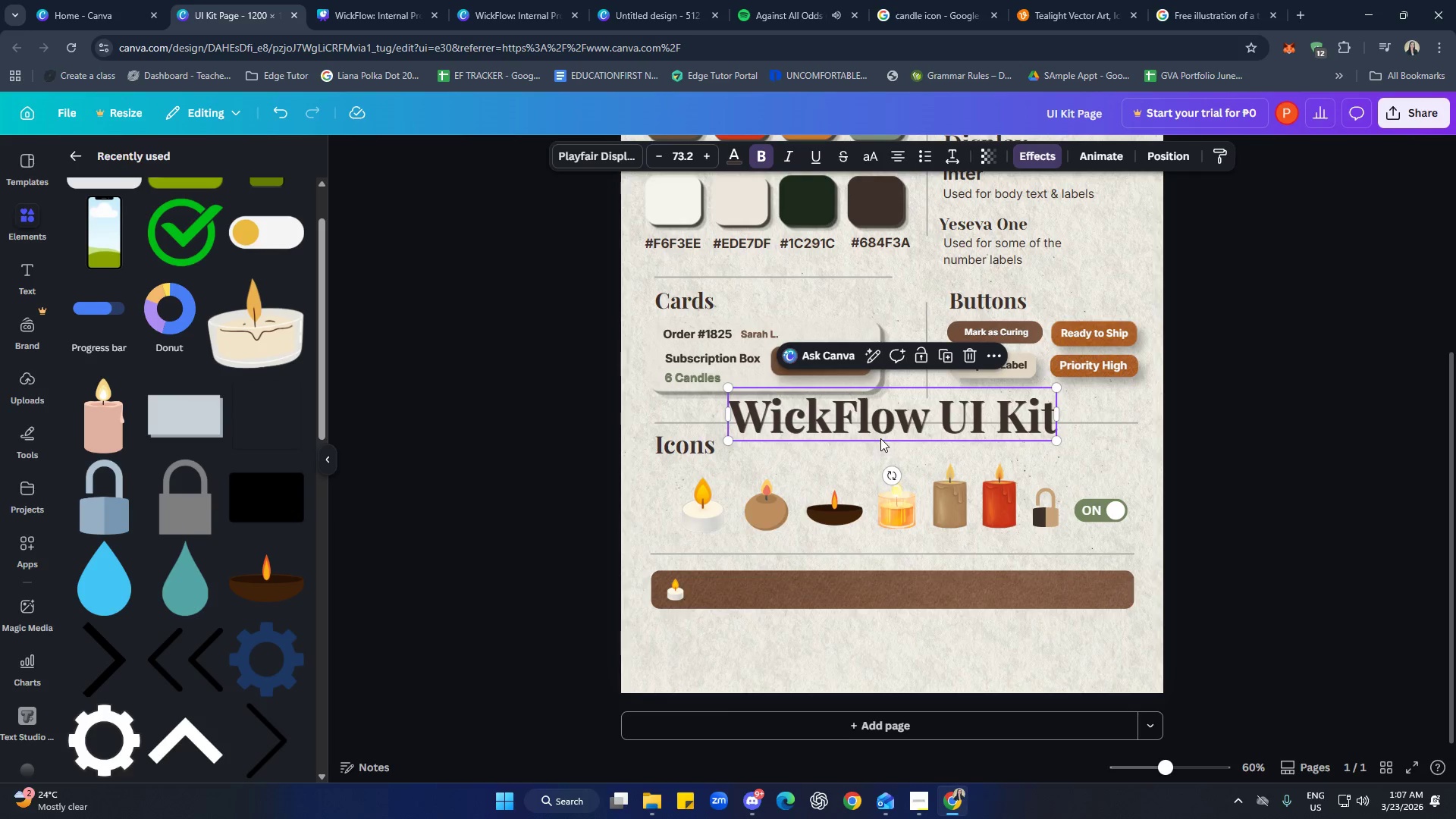 
left_click_drag(start_coordinate=[880, 431], to_coordinate=[846, 605])
 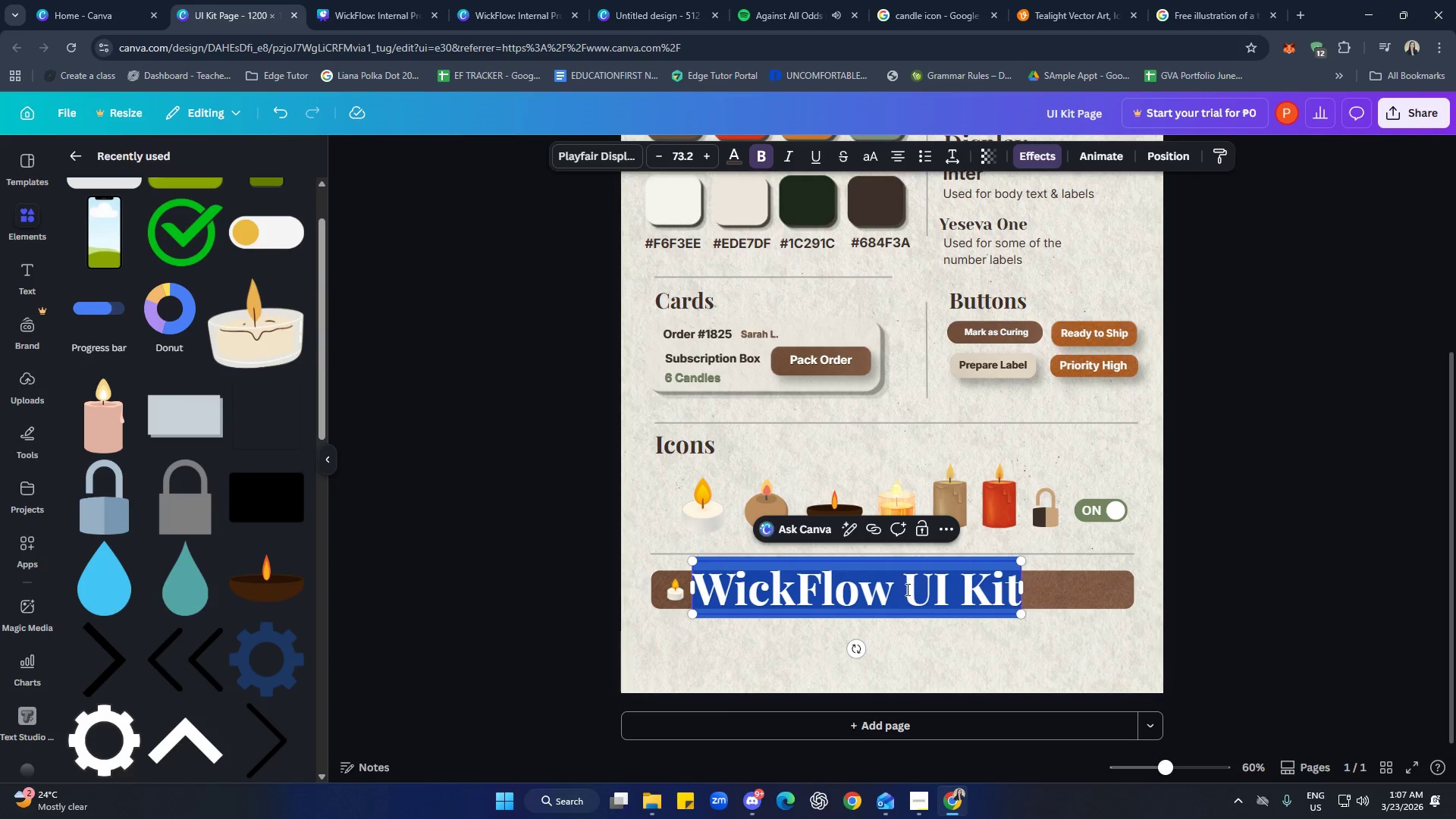 
double_click([906, 589])
 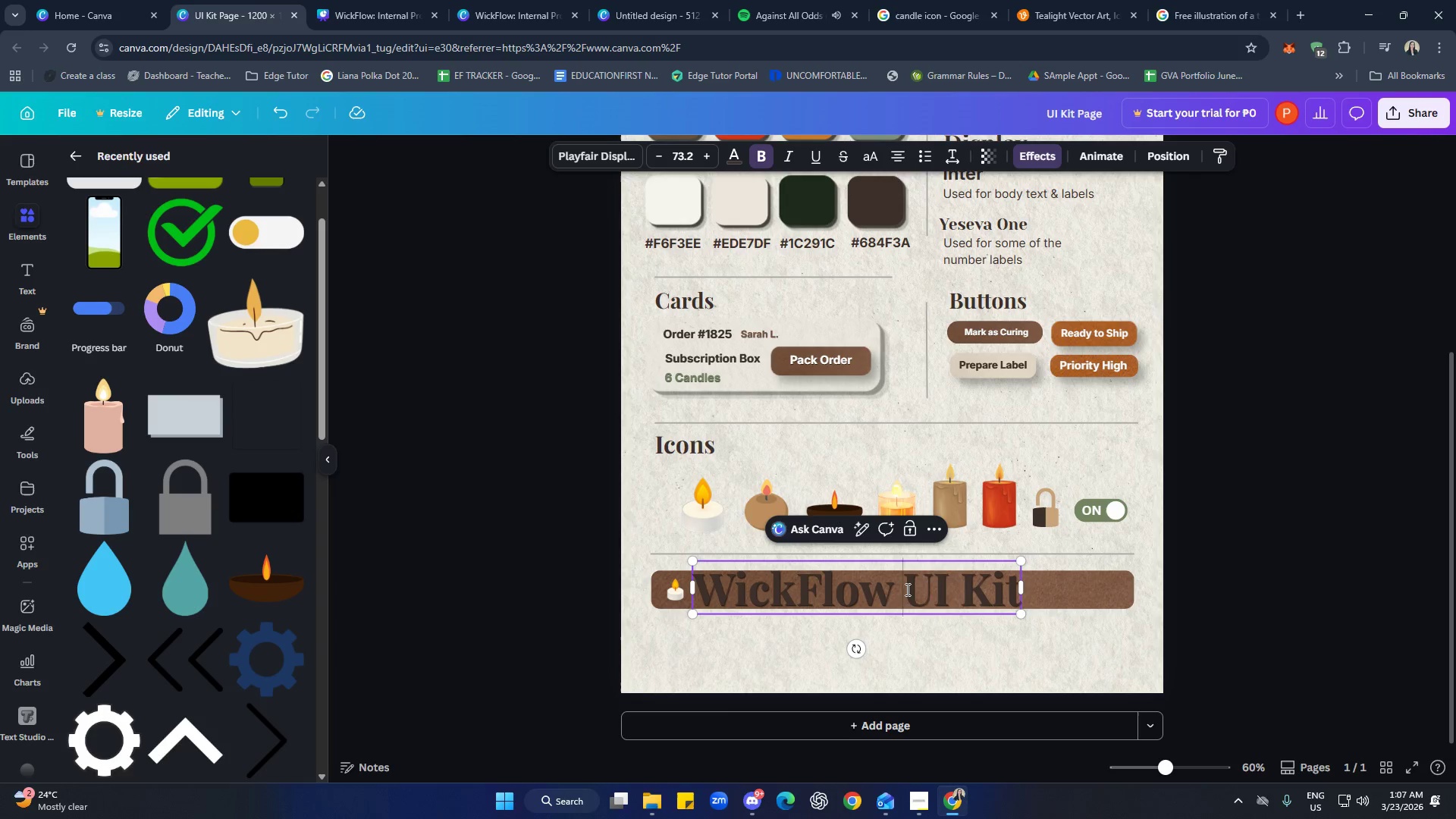 
left_click_drag(start_coordinate=[906, 589], to_coordinate=[1017, 590])
 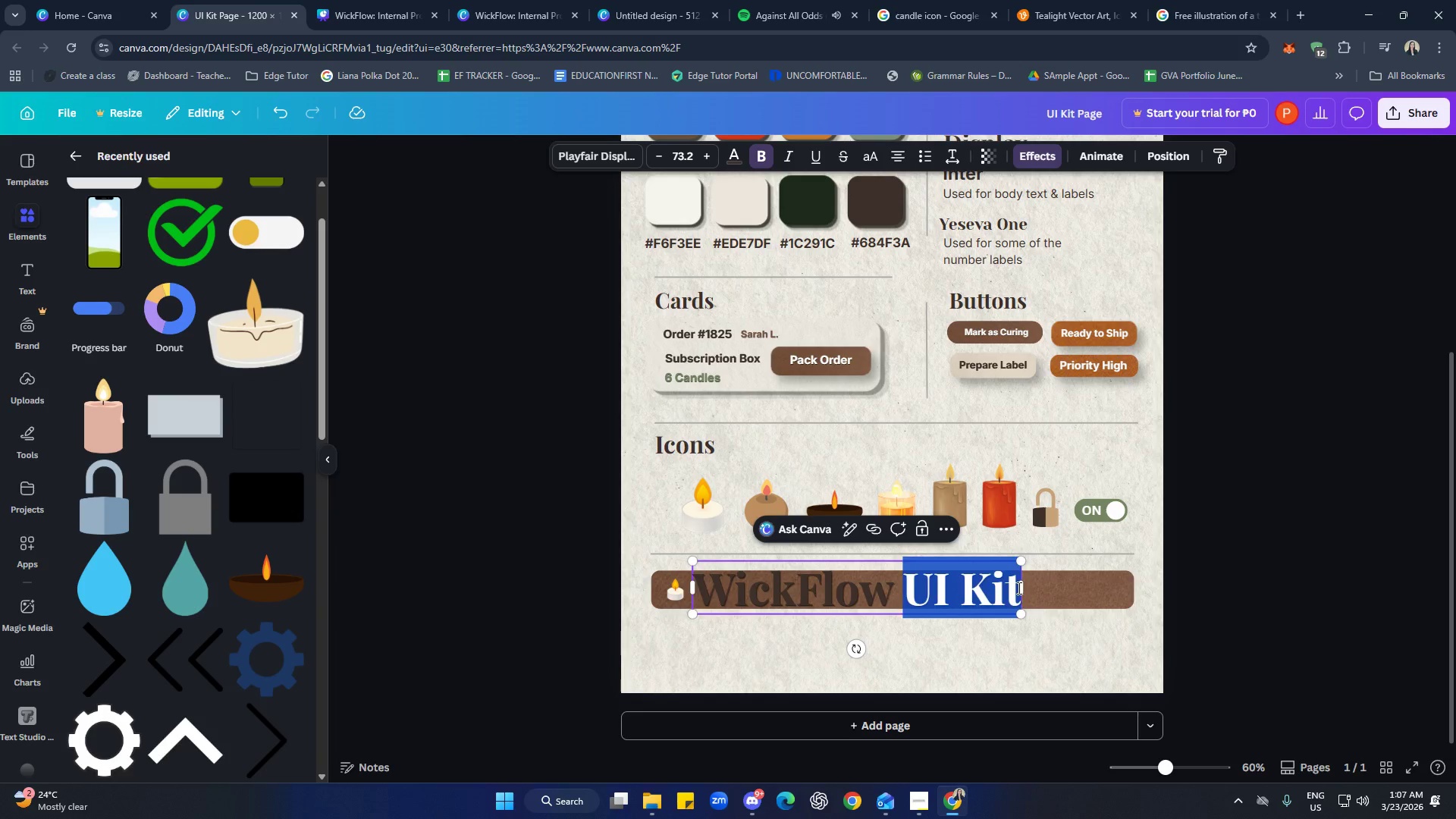 
key(Backspace)
 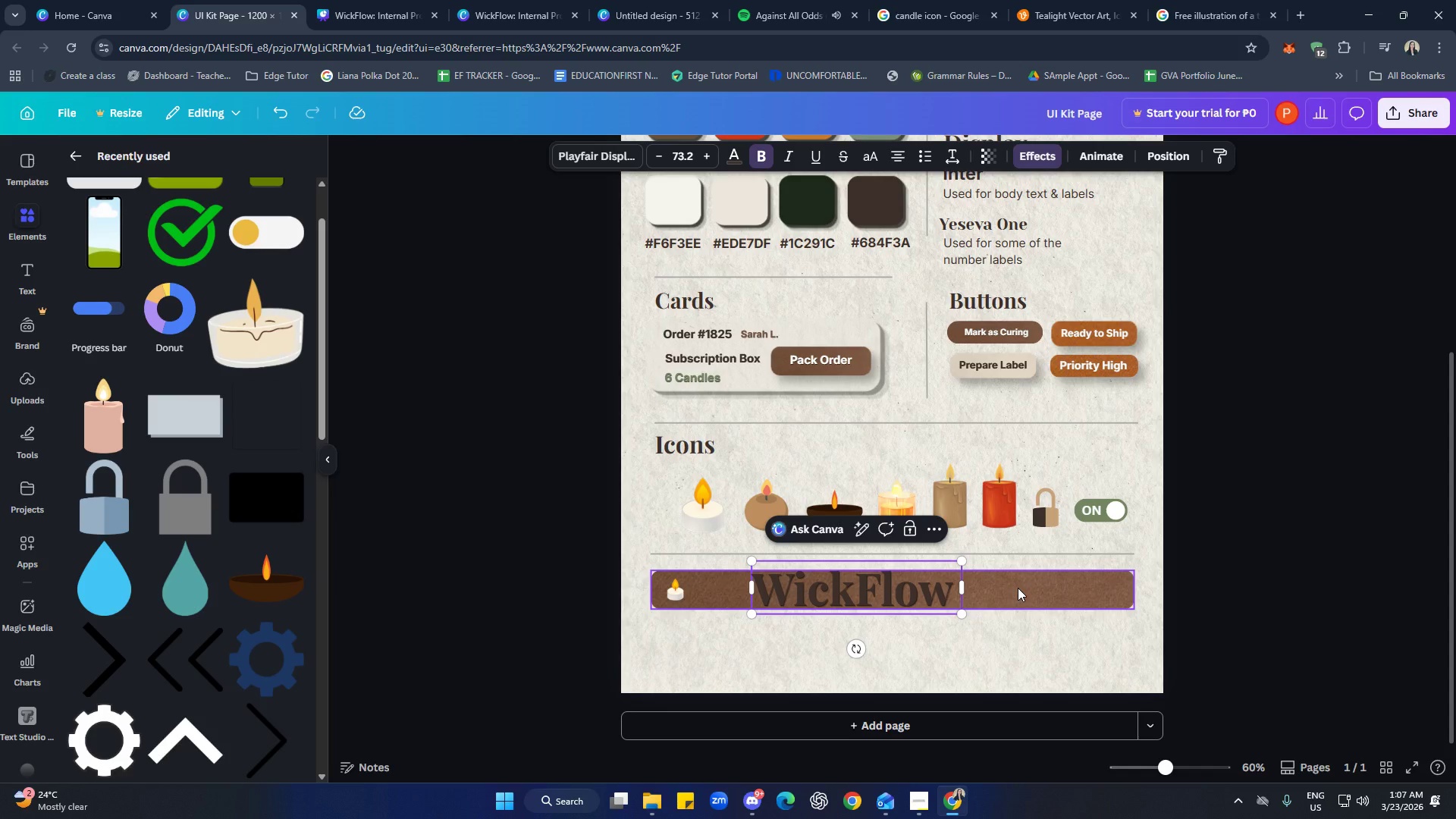 
key(Backspace)
 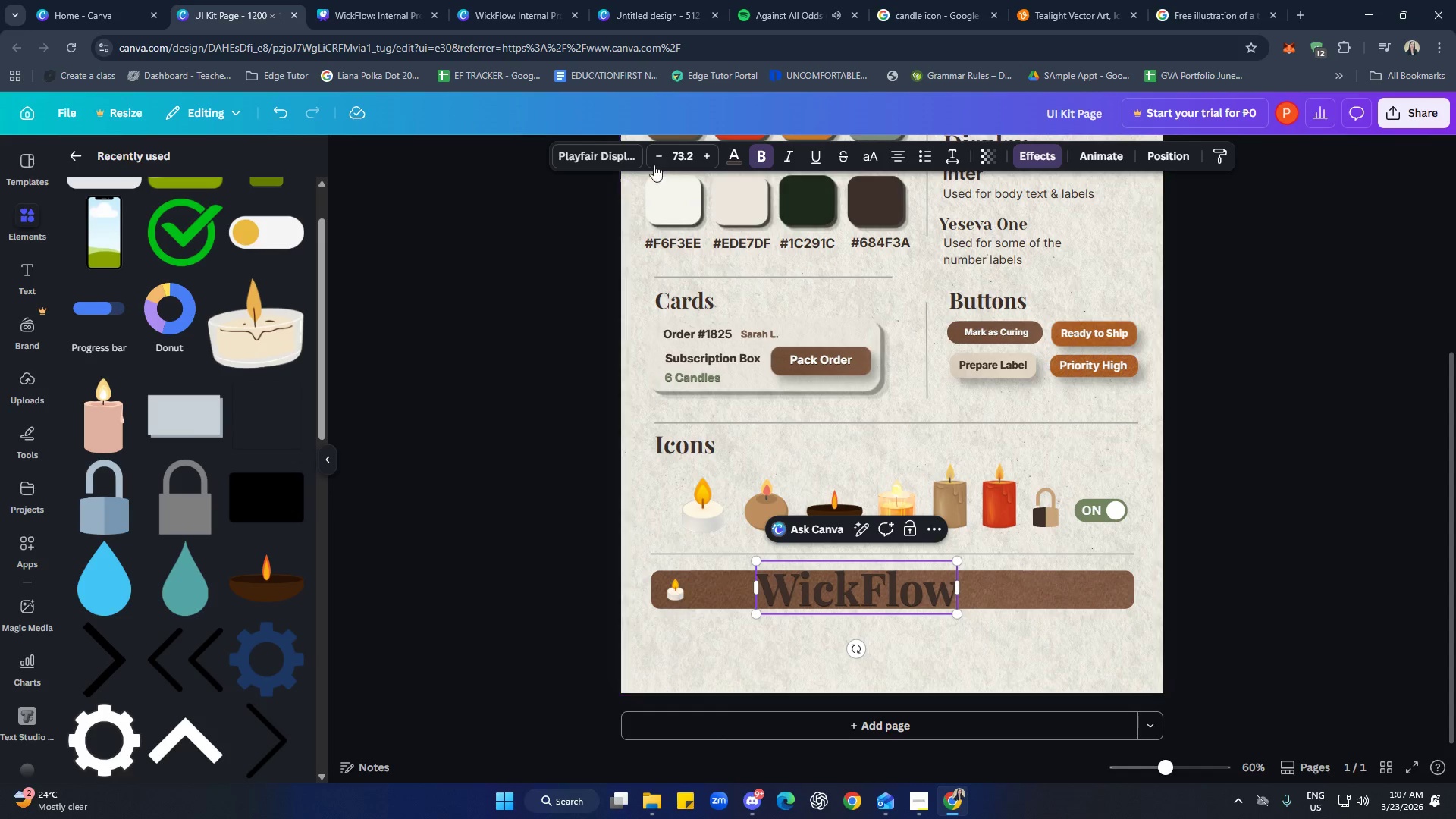 
double_click([654, 157])
 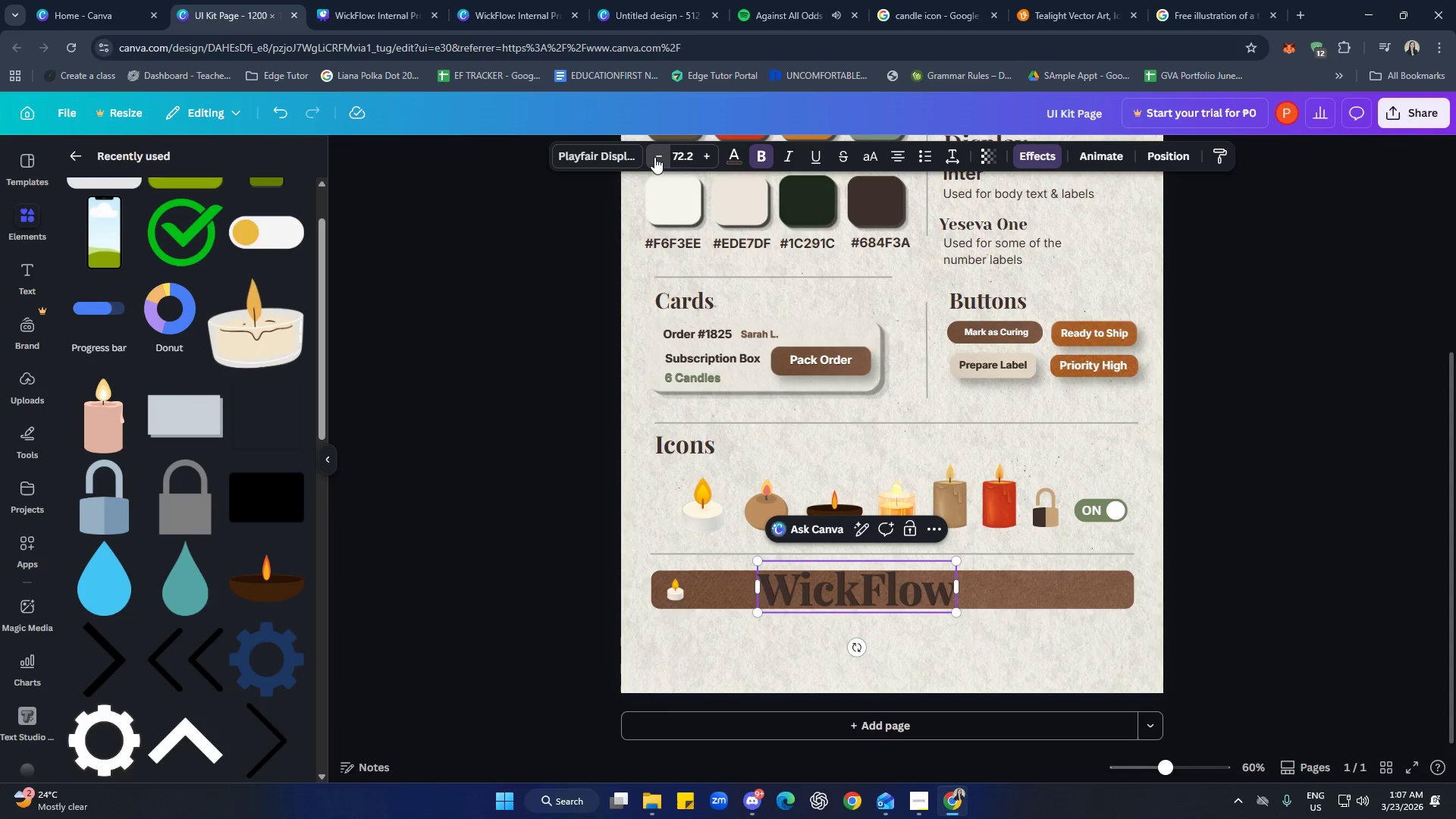 
triple_click([654, 157])
 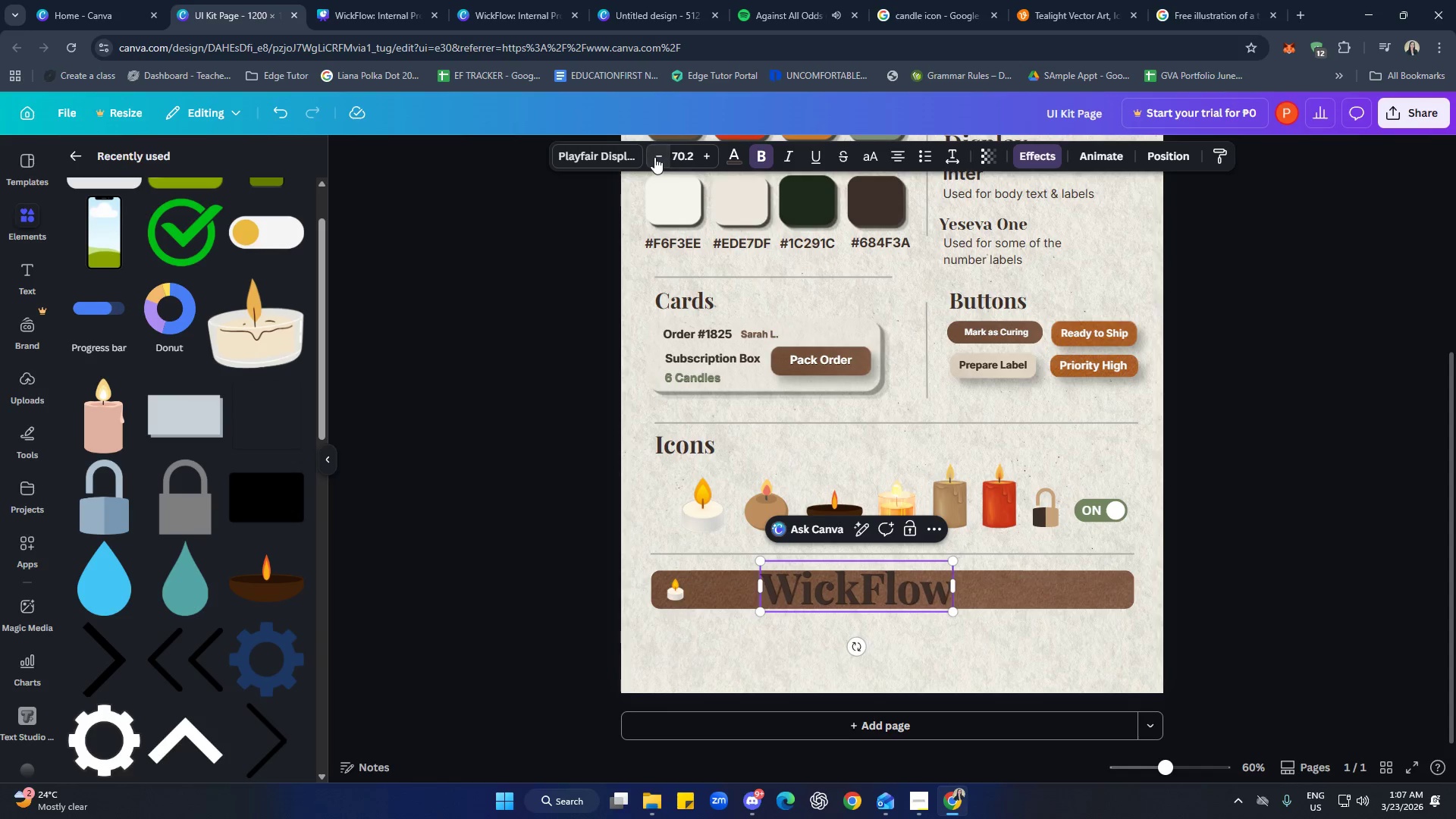 
triple_click([654, 157])
 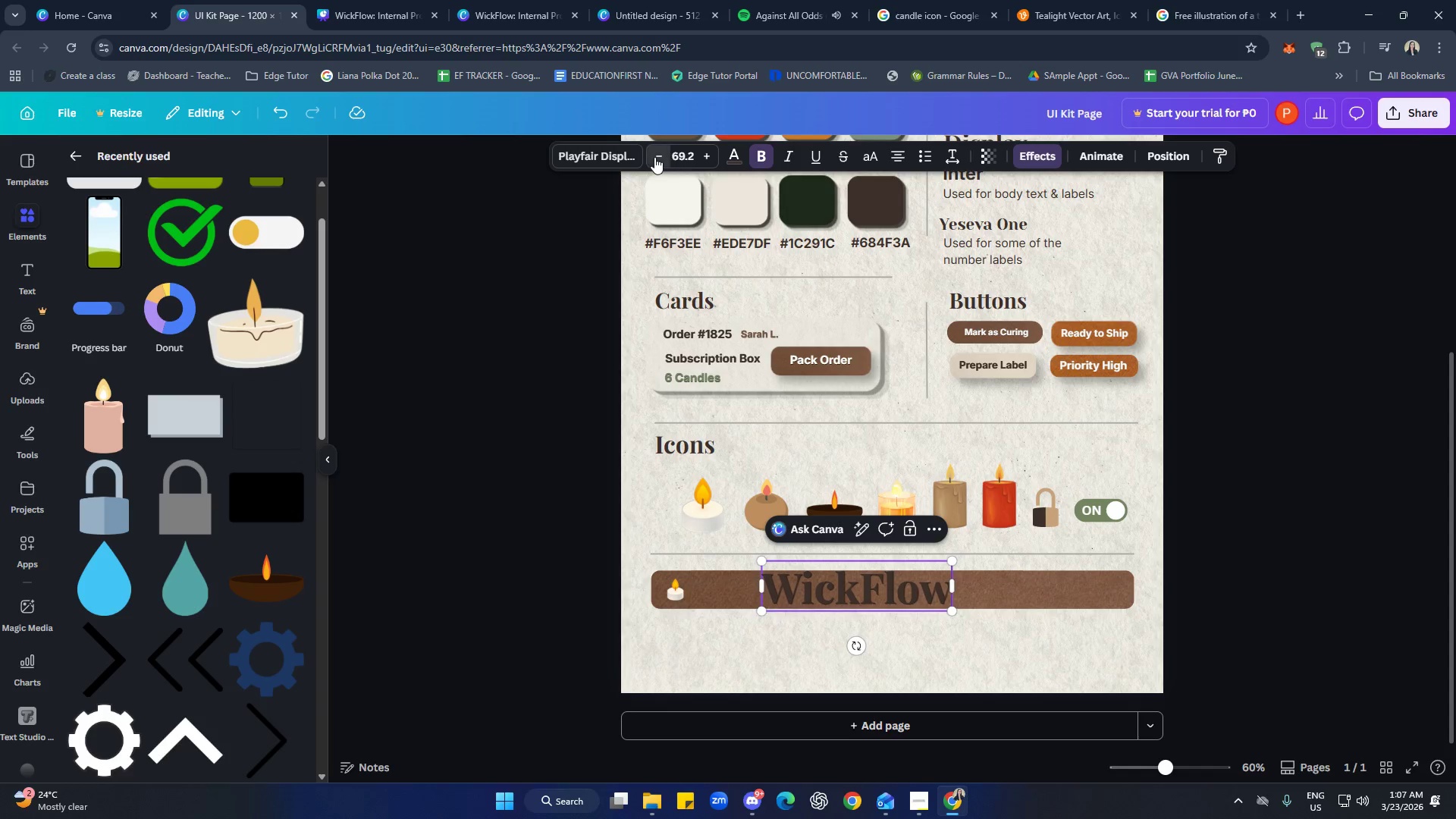 
triple_click([654, 157])
 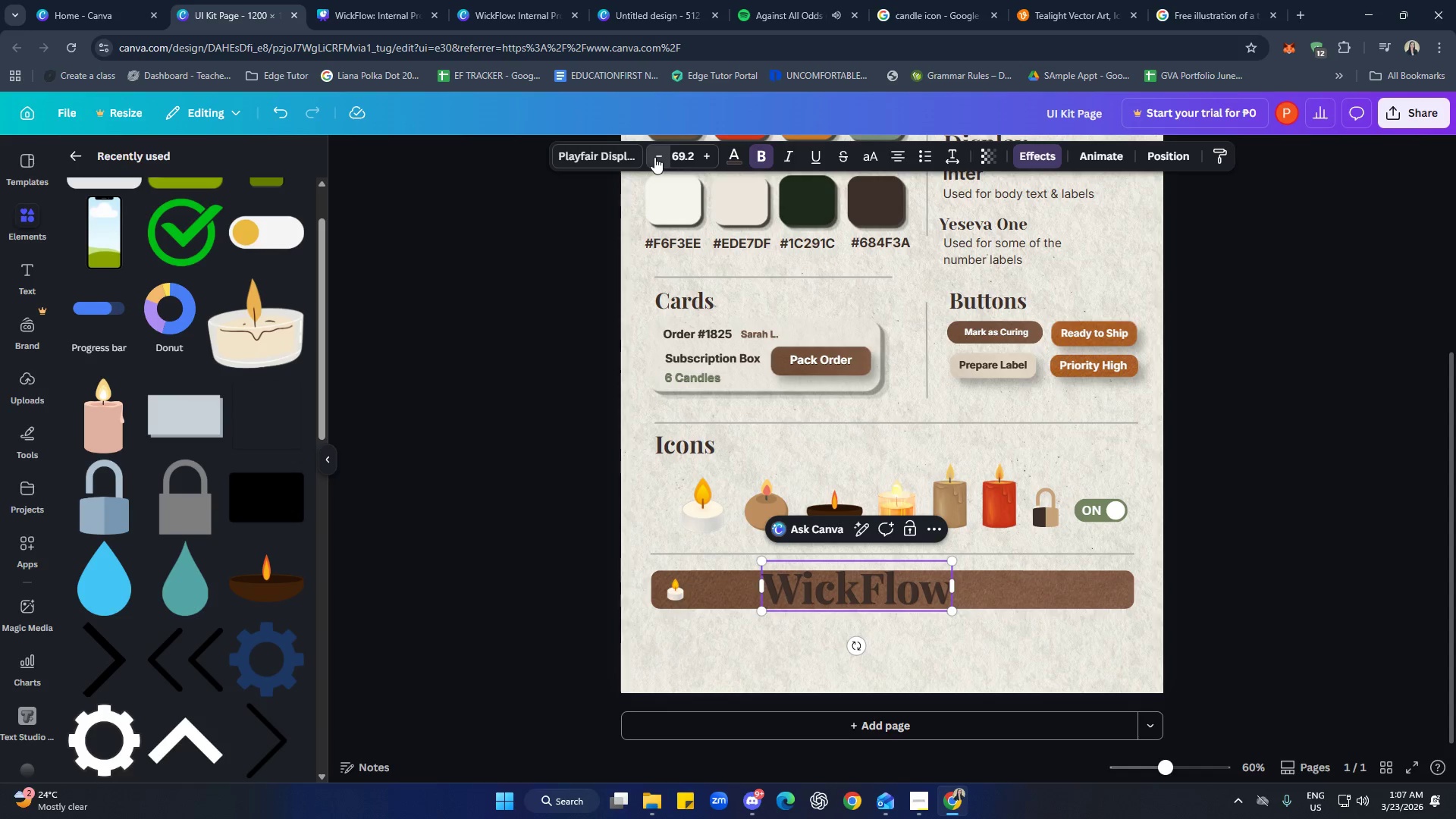 
triple_click([654, 157])
 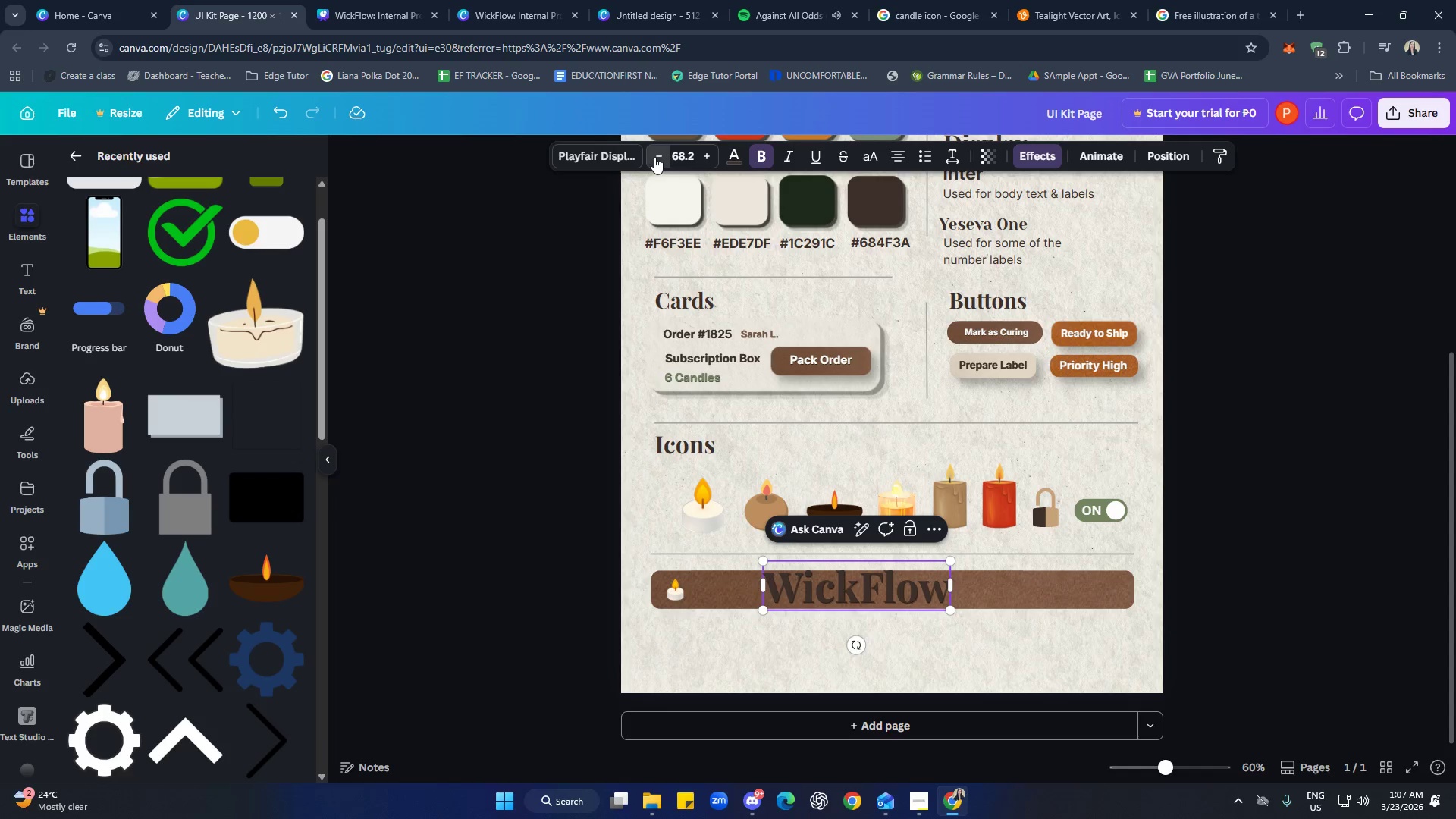 
triple_click([654, 157])
 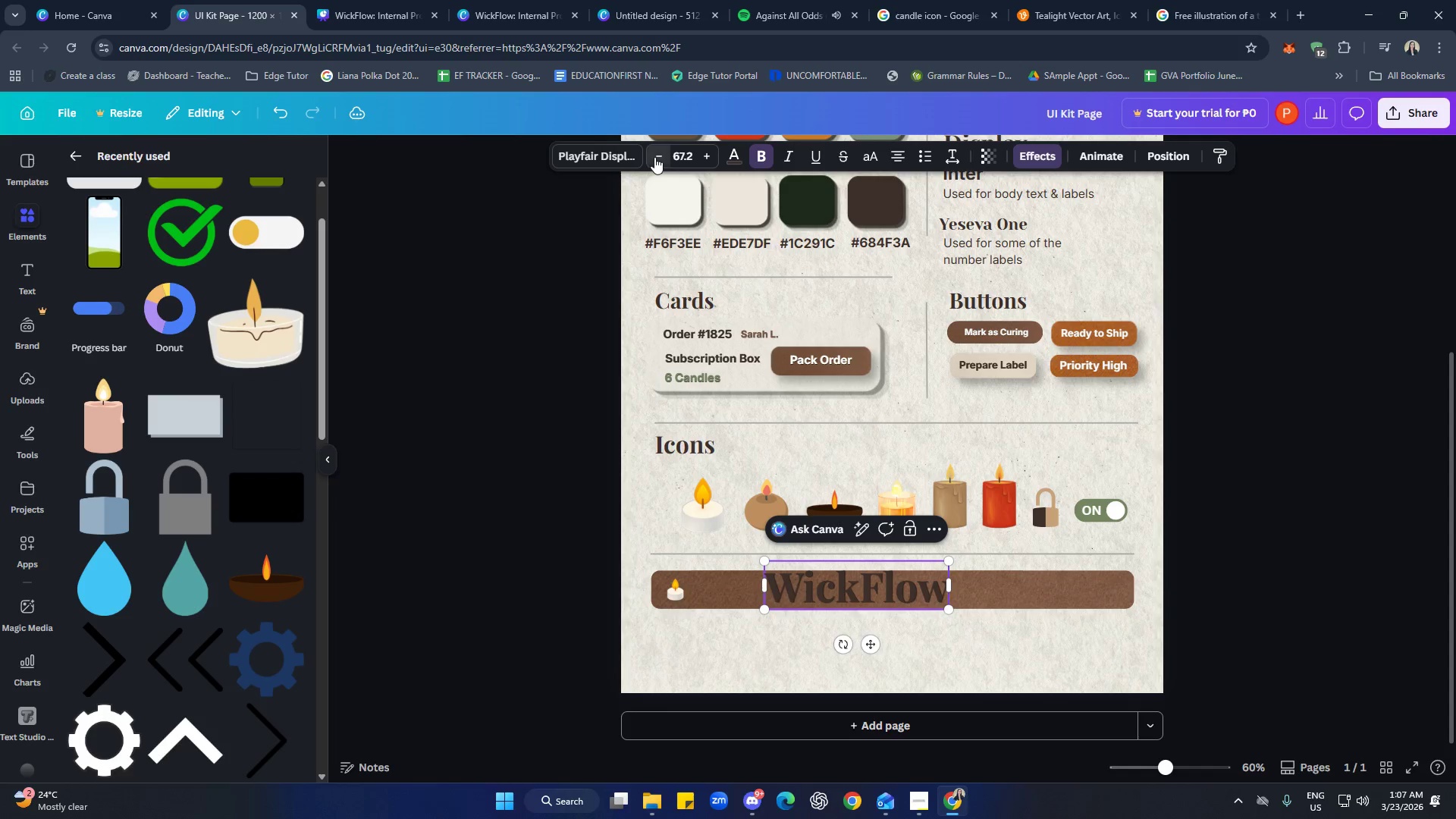 
triple_click([654, 157])
 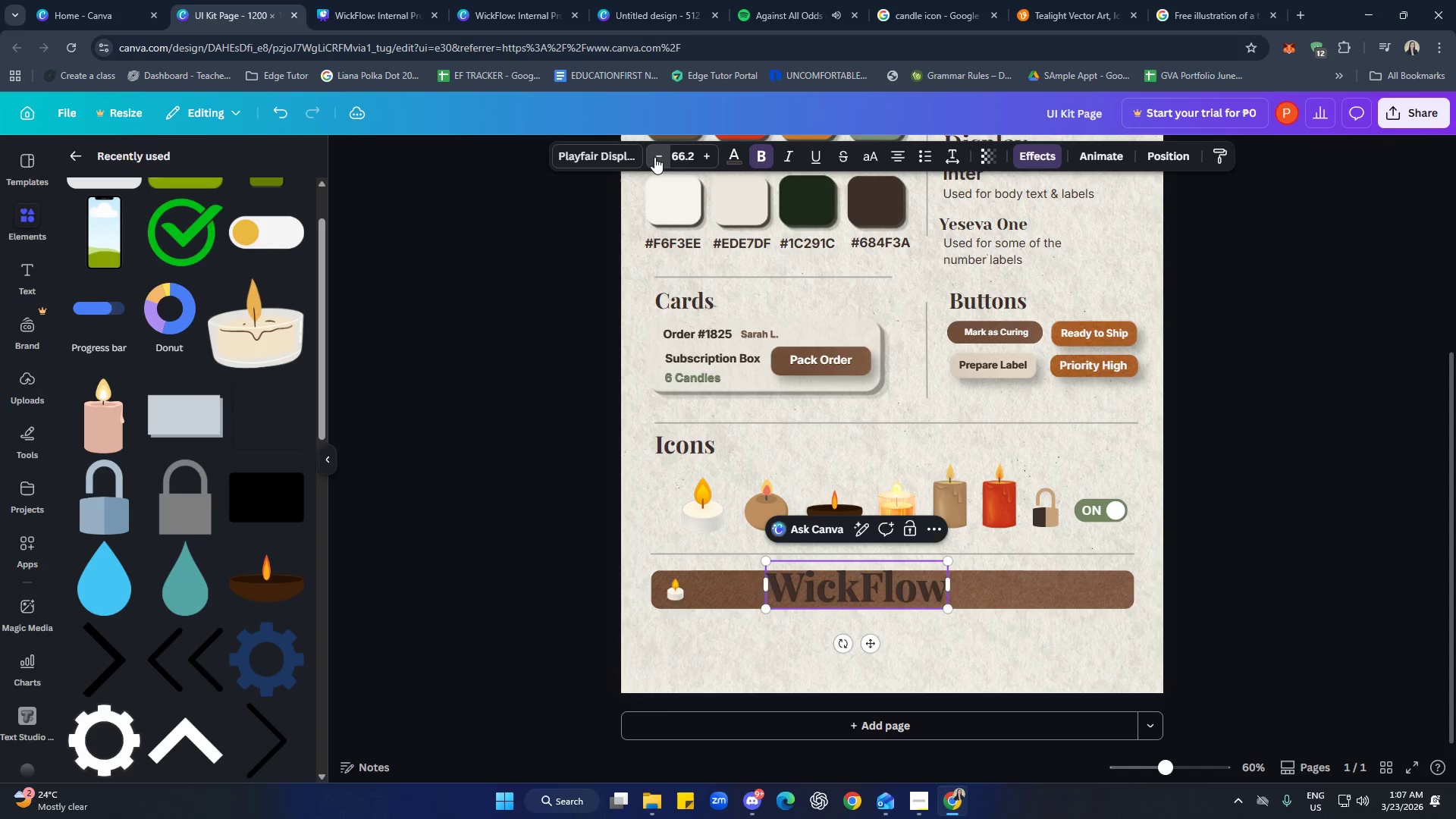 
triple_click([654, 157])
 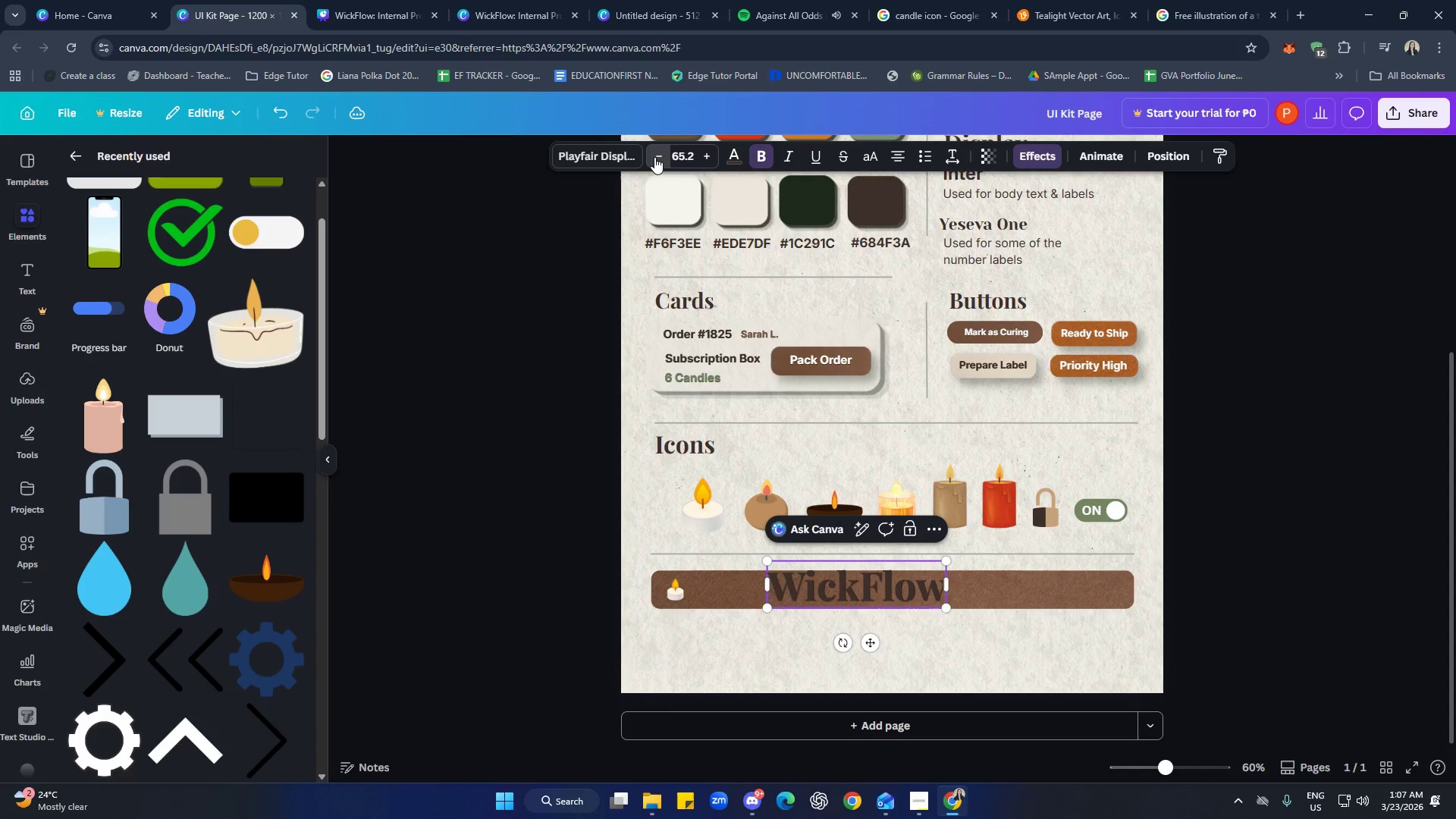 
triple_click([654, 157])
 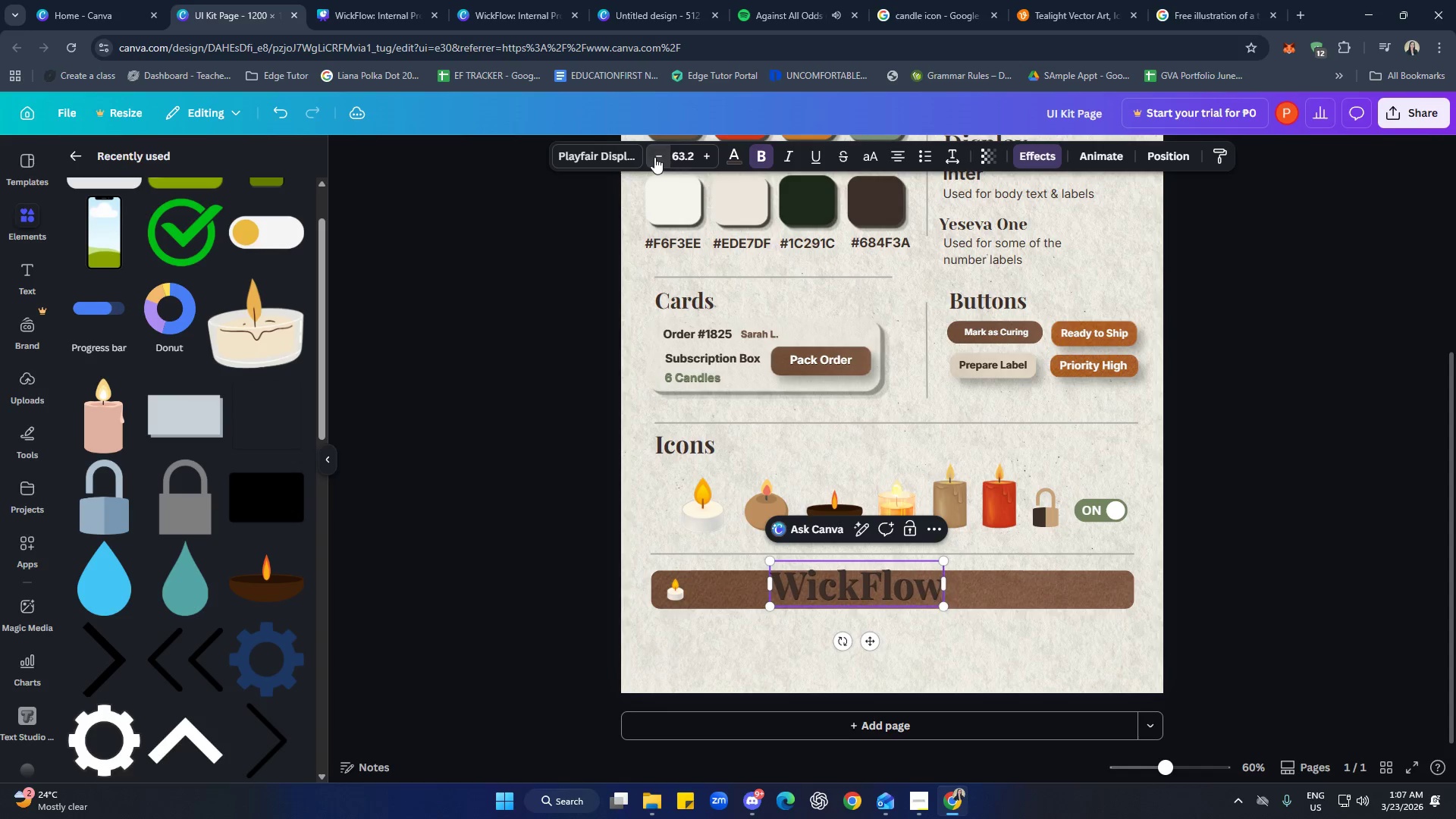 
triple_click([654, 157])
 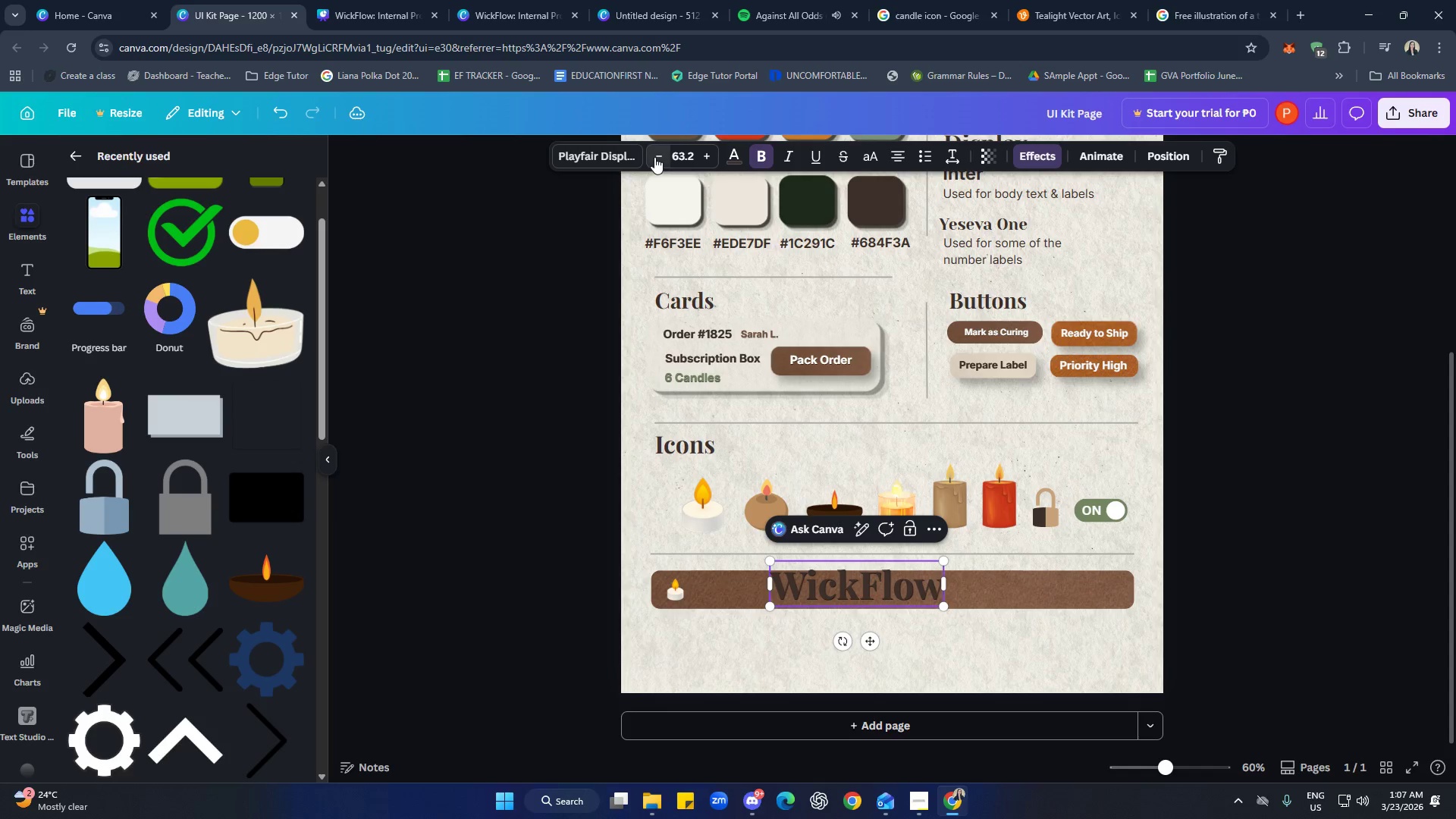 
triple_click([654, 157])
 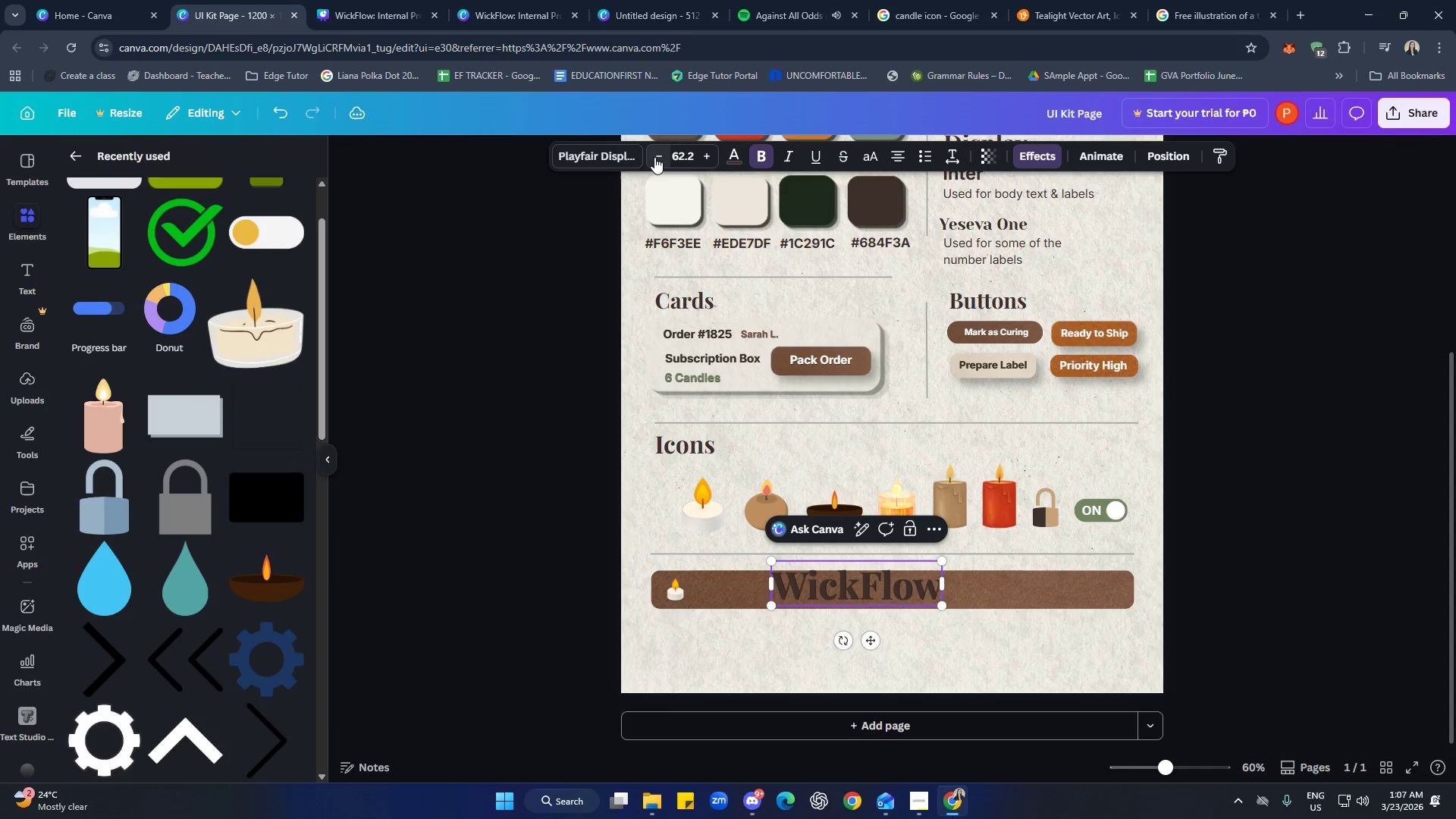 
triple_click([654, 157])
 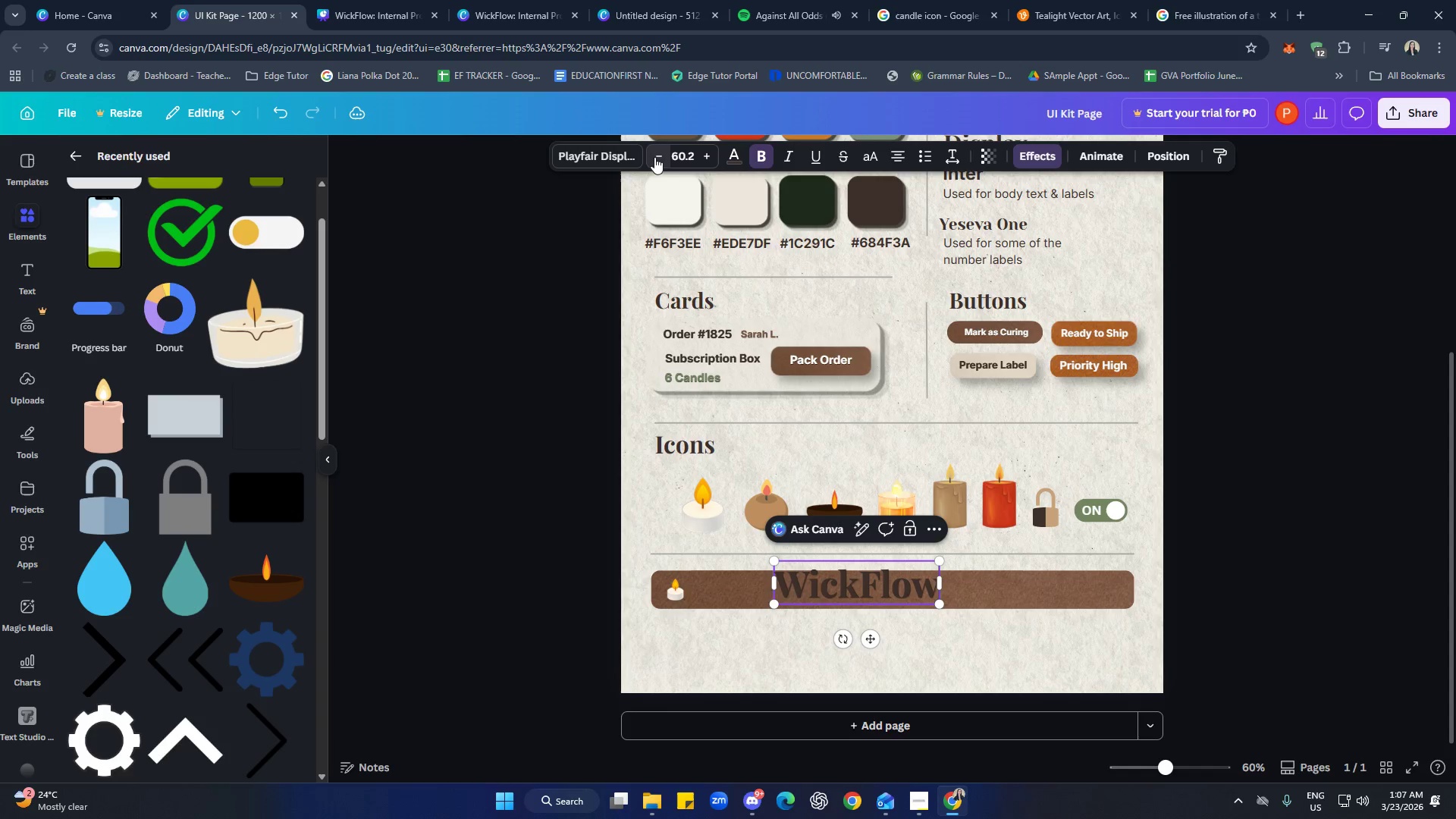 
triple_click([654, 157])
 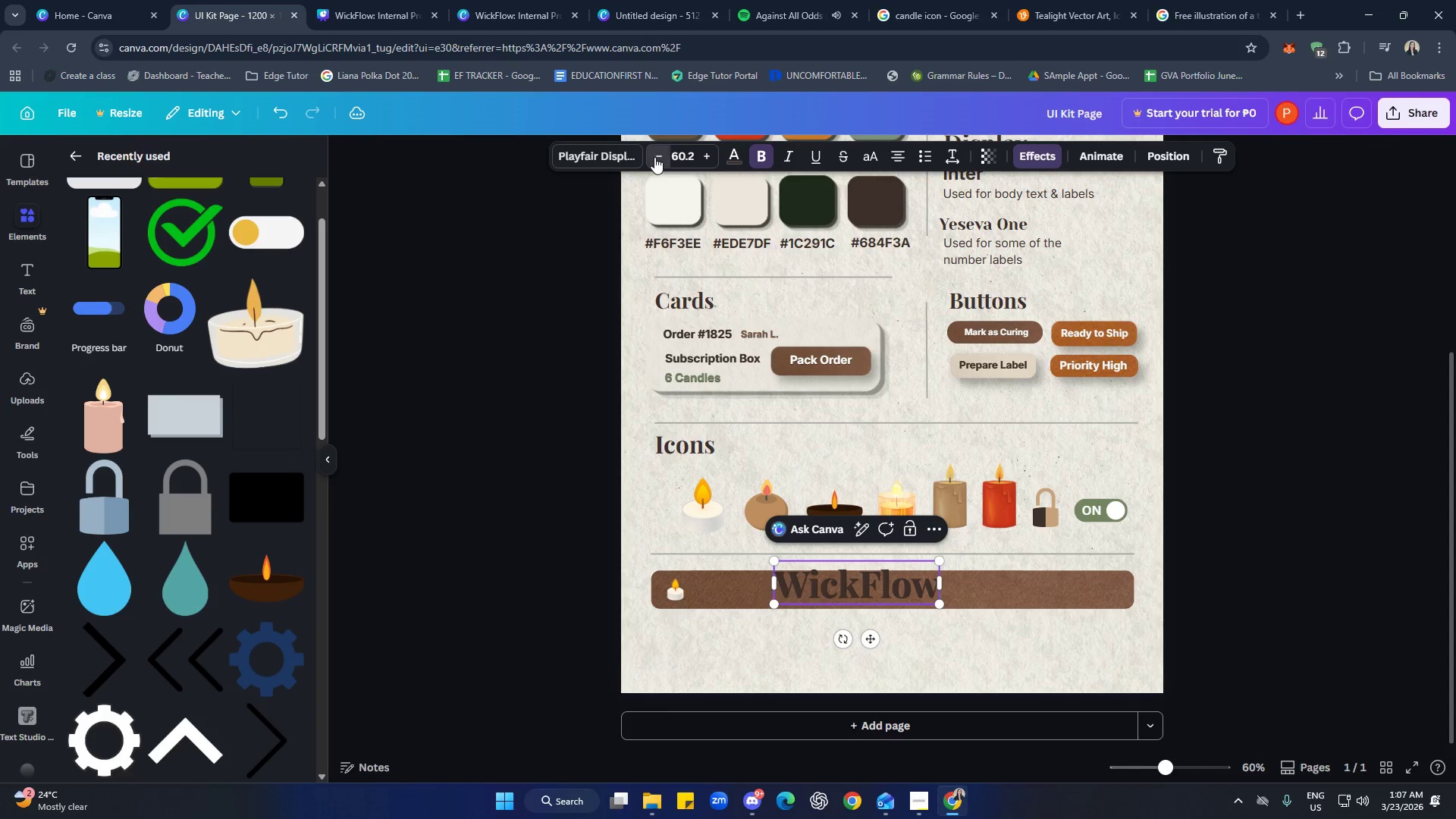 
triple_click([654, 157])
 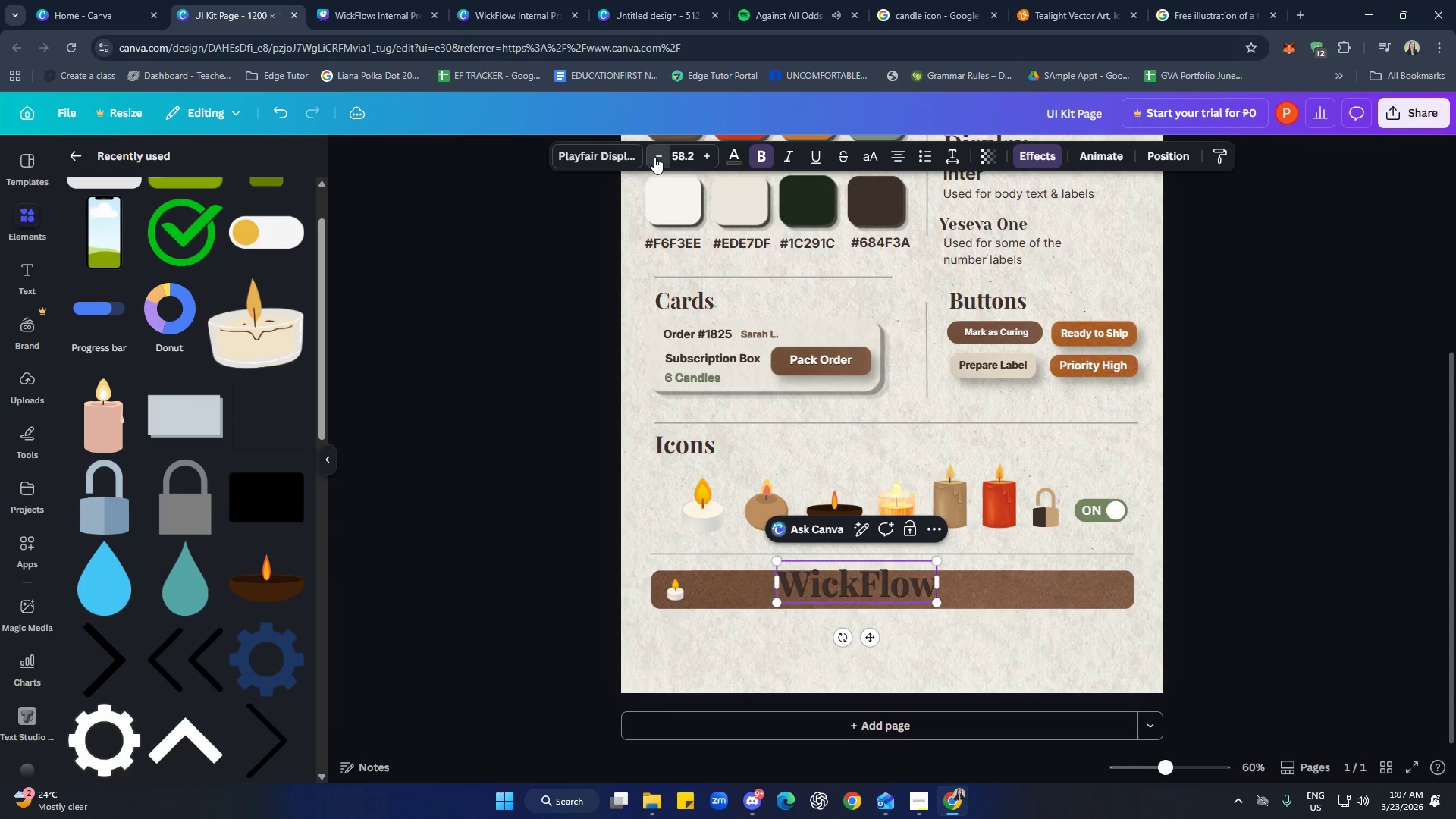 
triple_click([654, 157])
 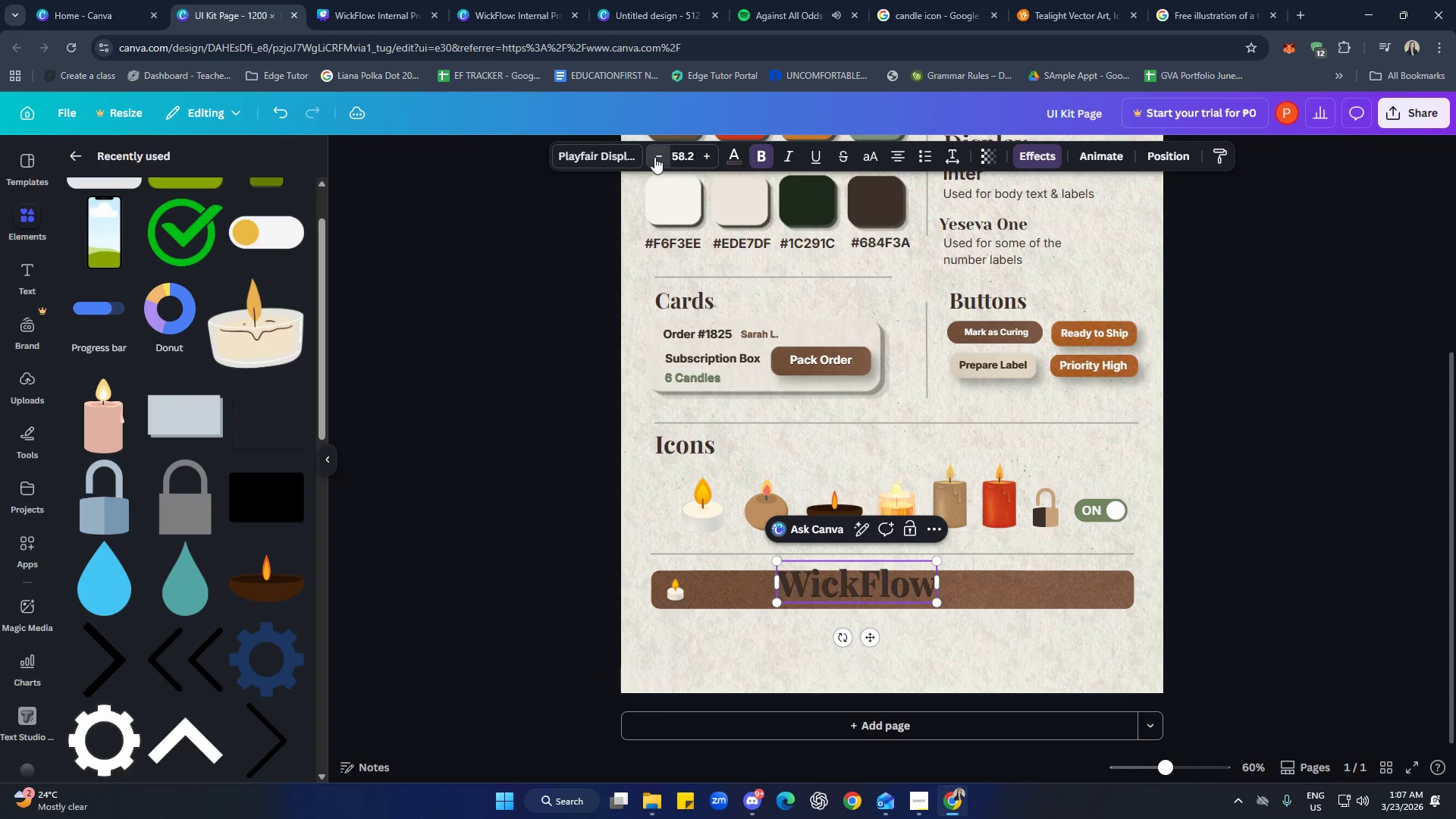 
triple_click([654, 157])
 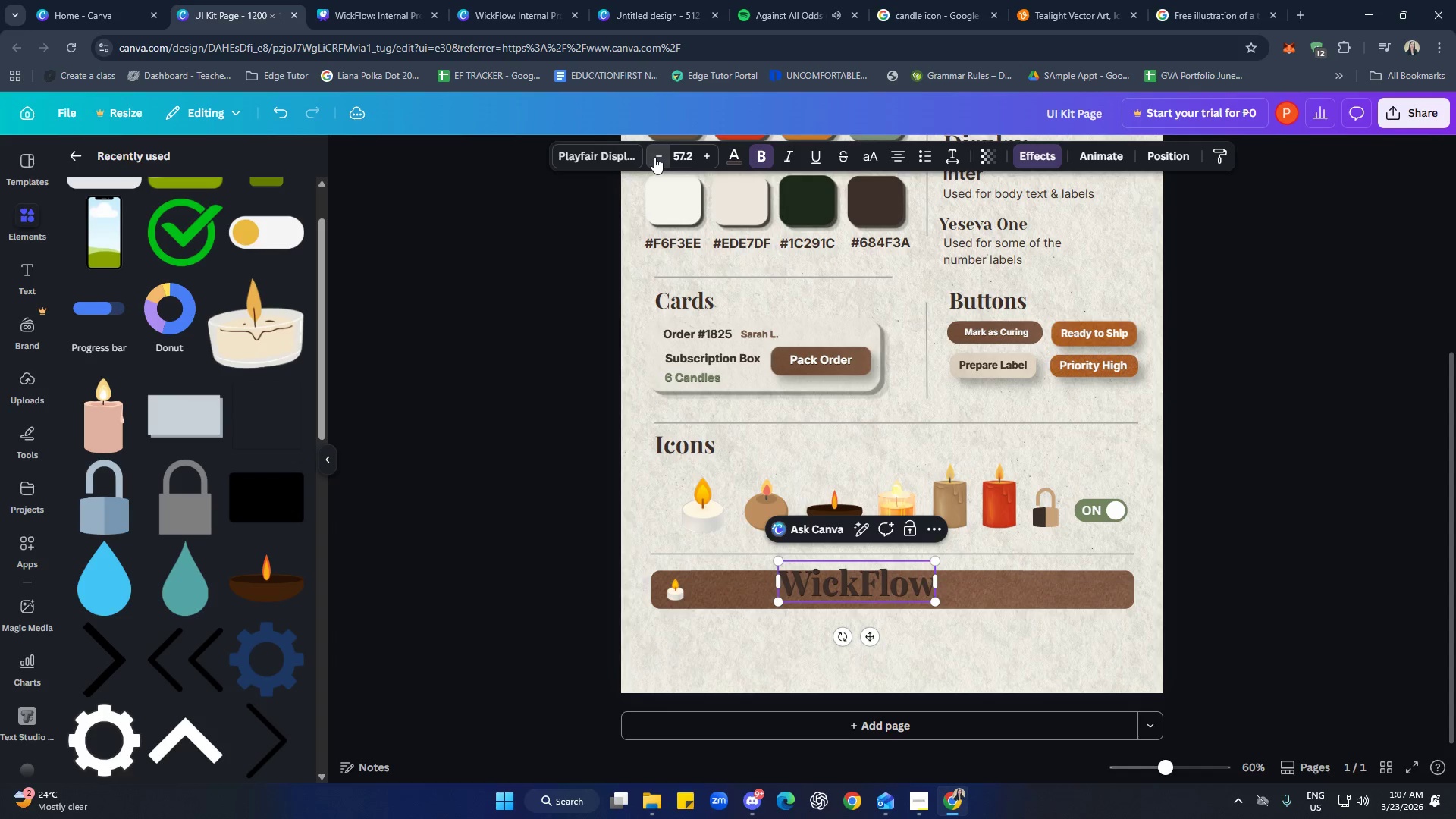 
triple_click([654, 157])
 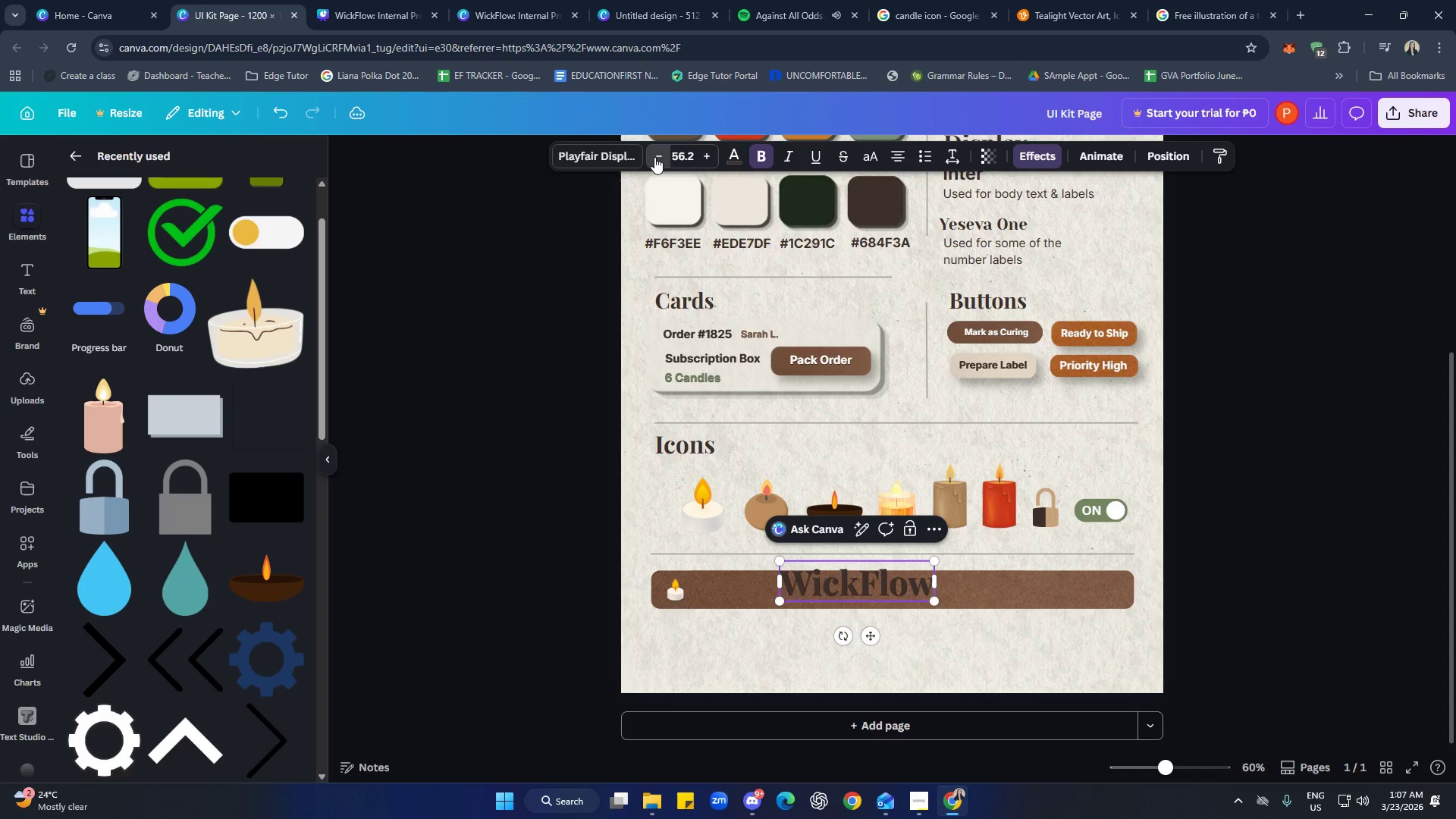 
triple_click([654, 157])
 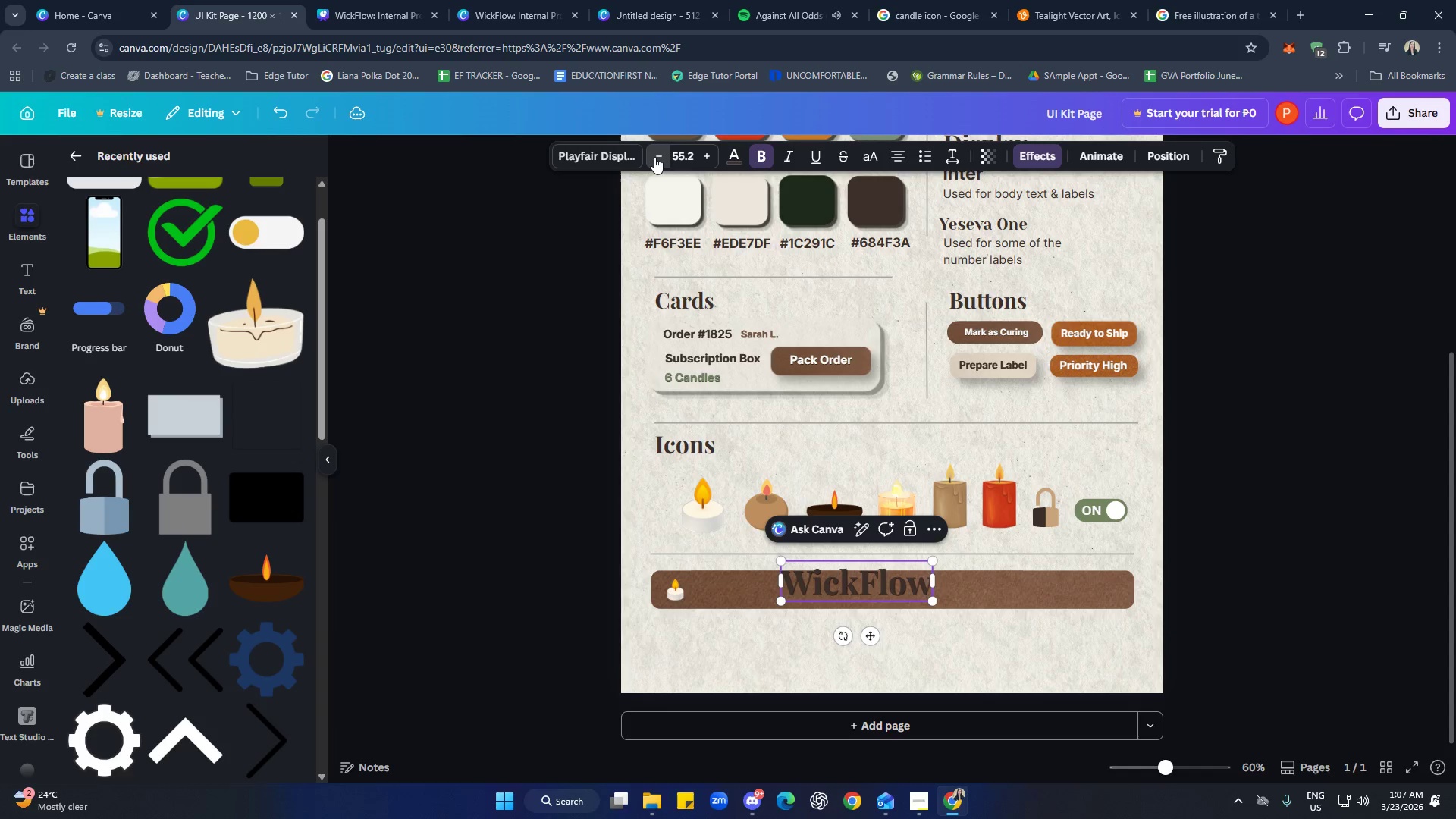 
triple_click([654, 157])
 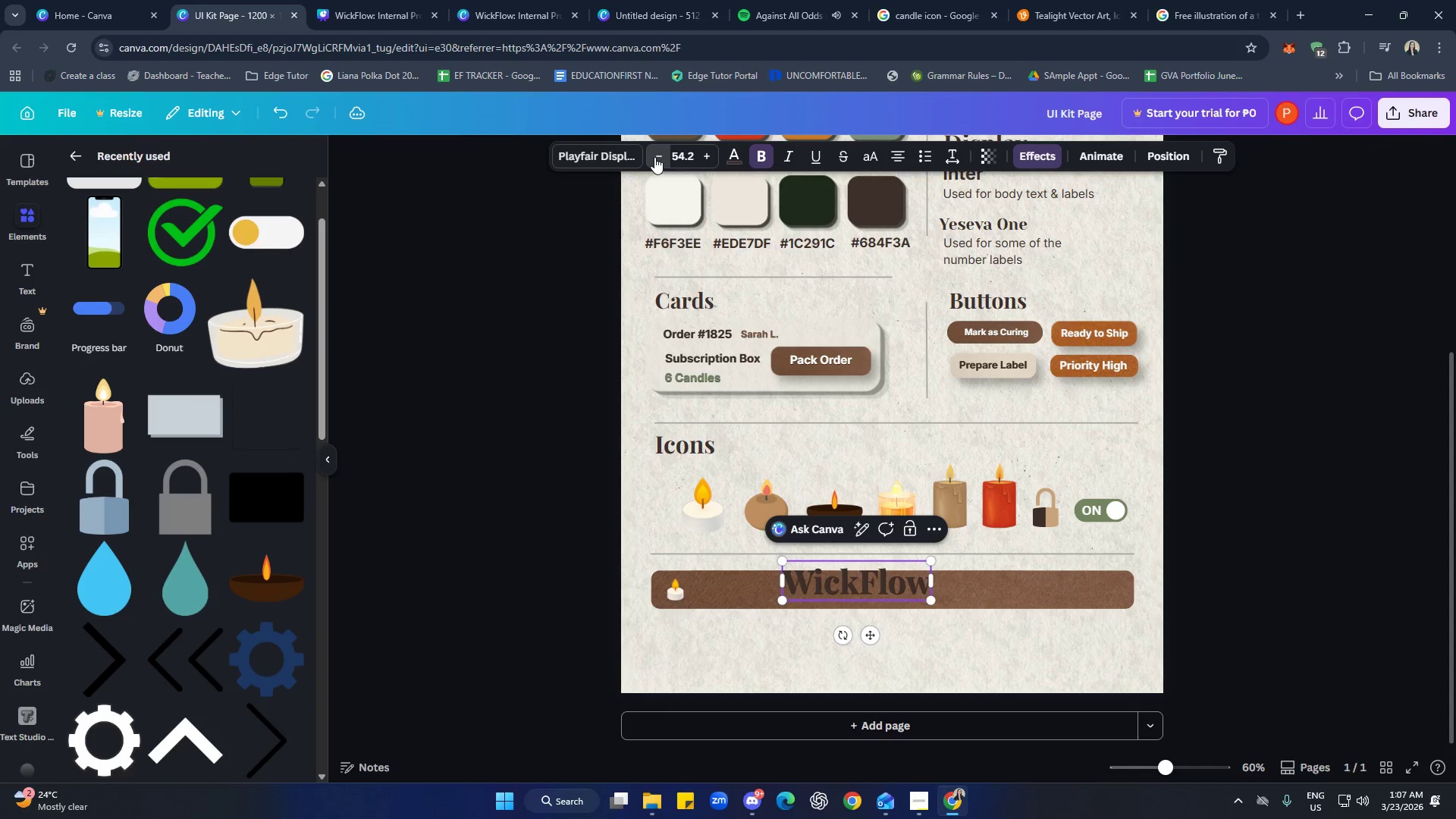 
triple_click([654, 157])
 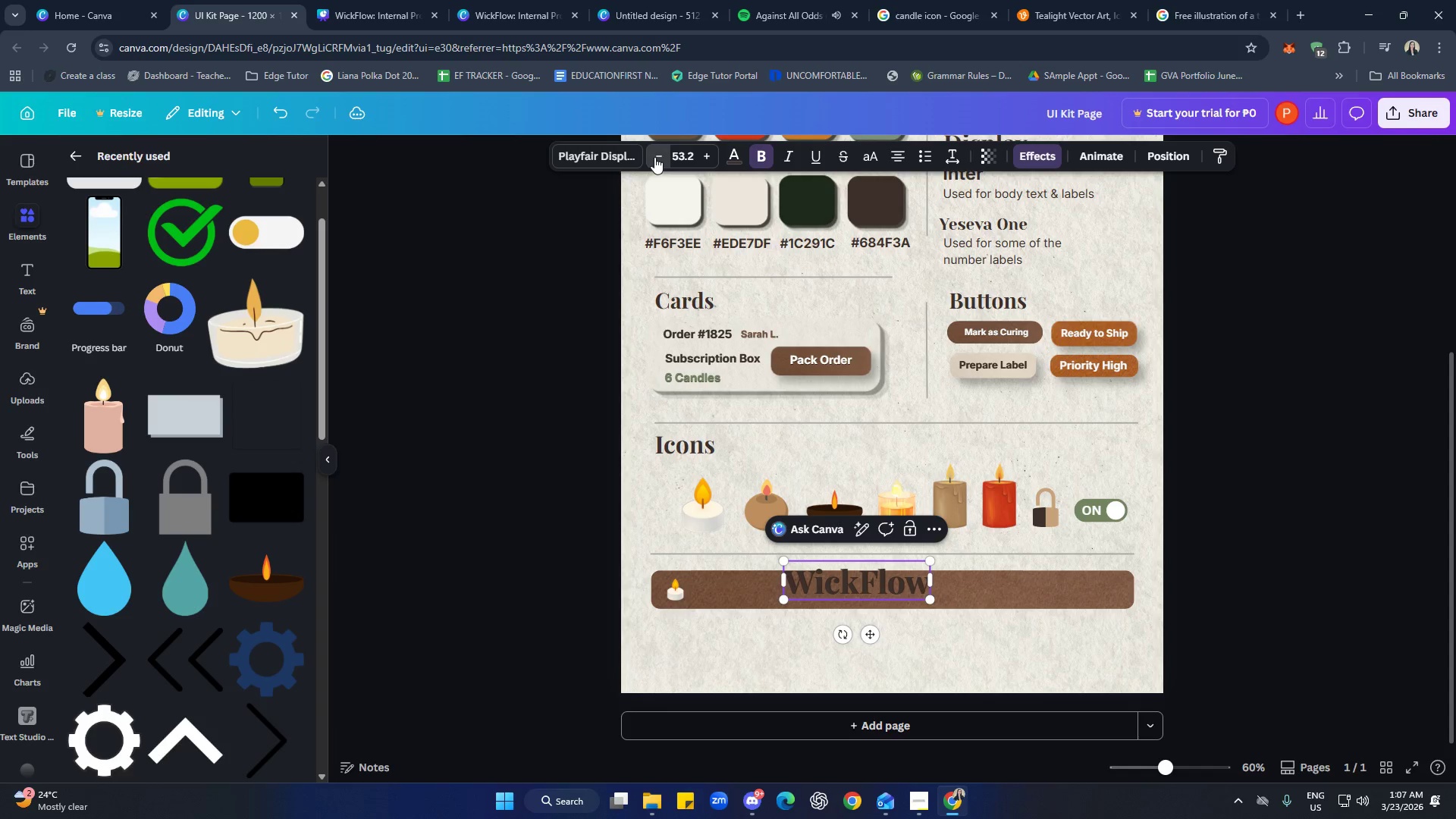 
triple_click([654, 157])
 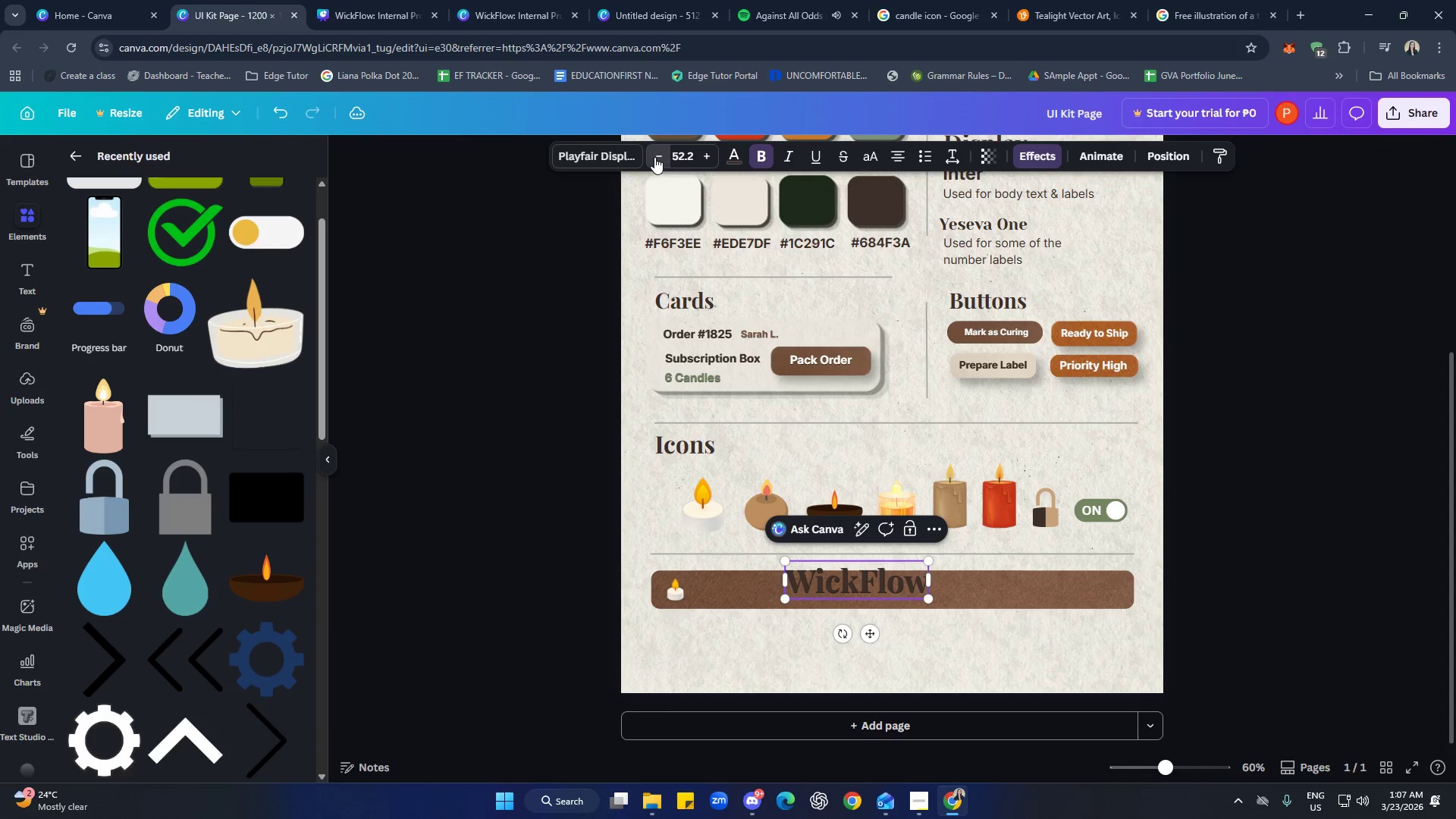 
triple_click([654, 157])
 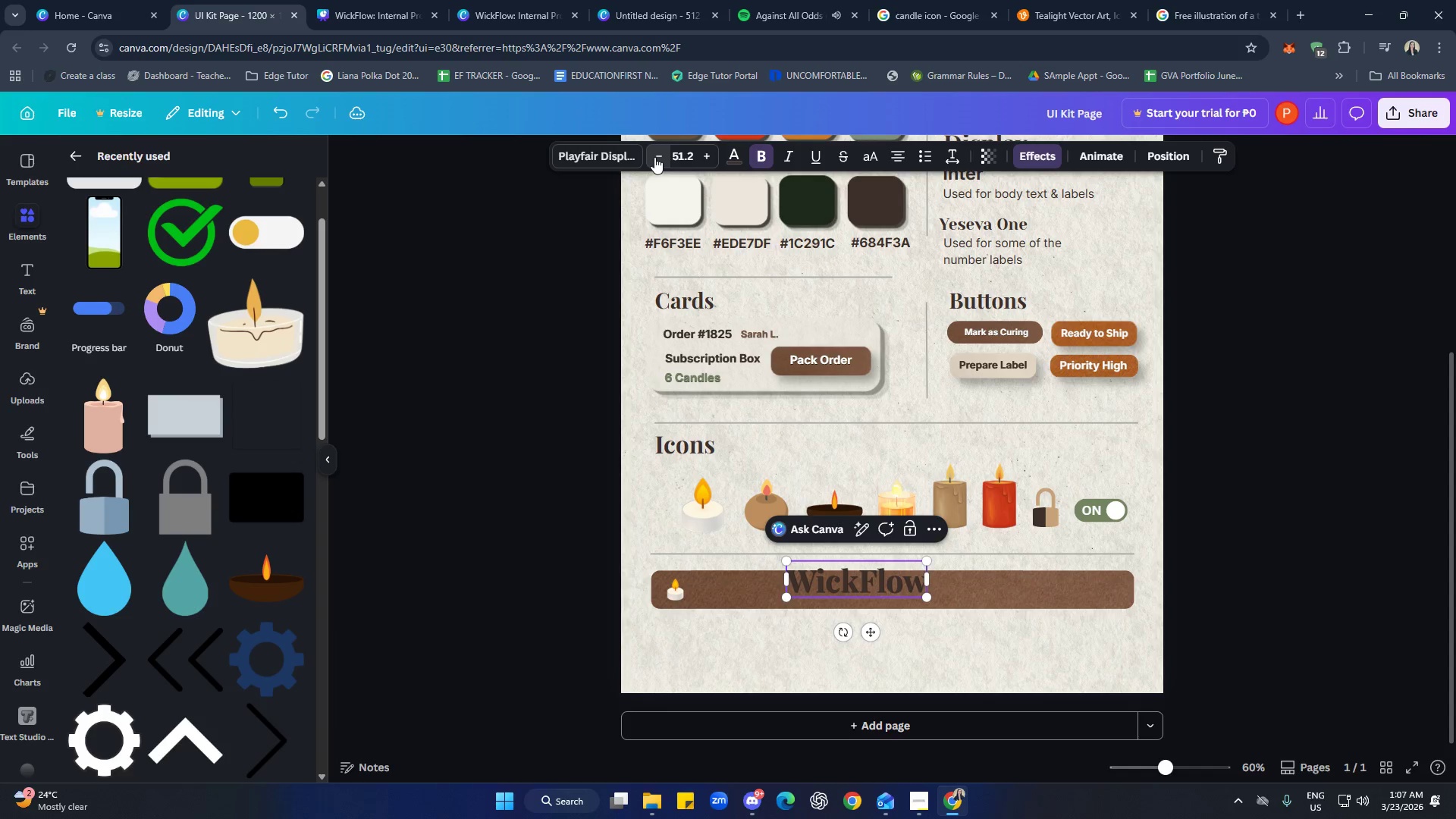 
triple_click([654, 156])
 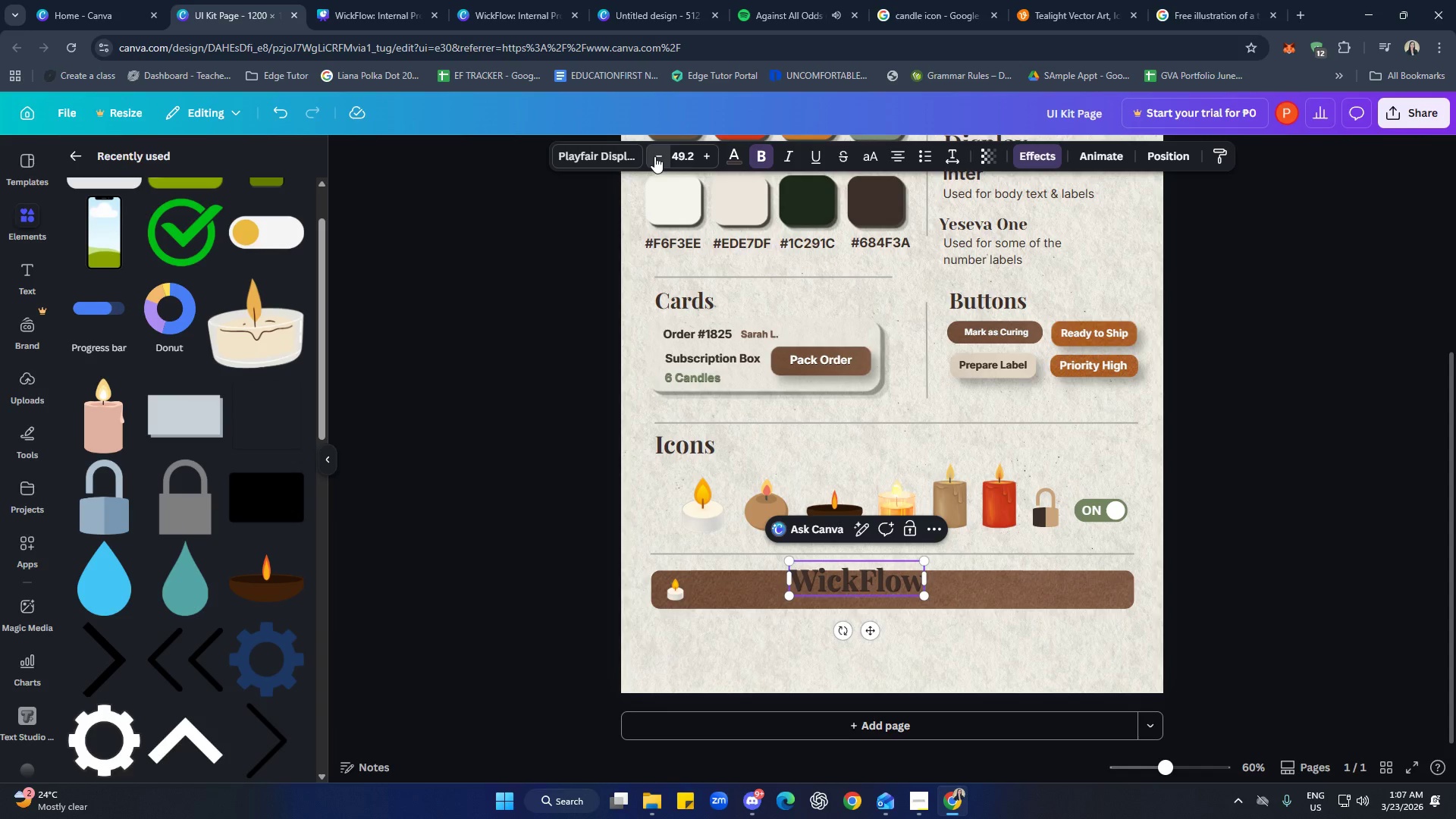 
double_click([654, 156])
 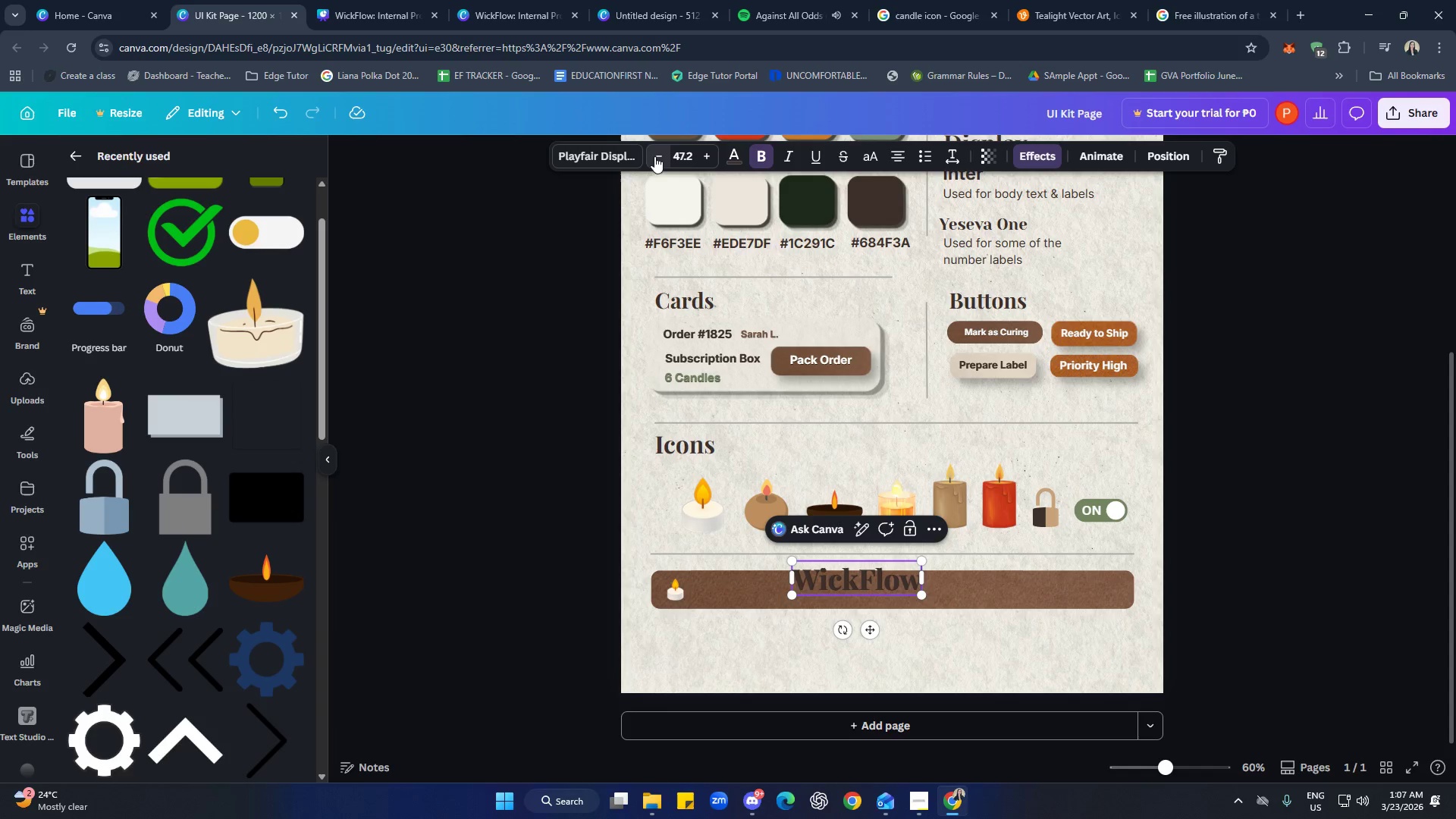 
triple_click([654, 156])
 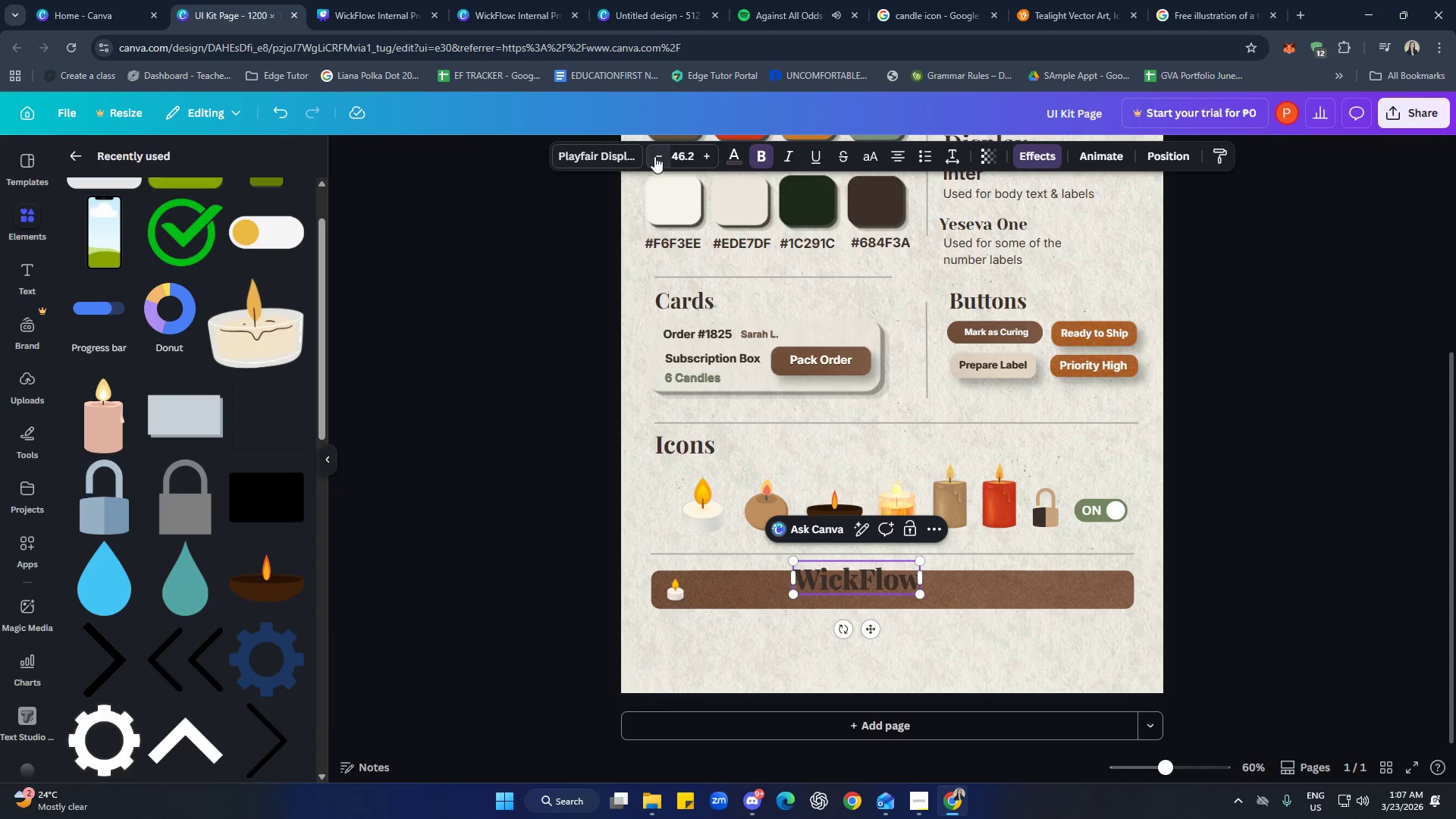 
triple_click([654, 156])
 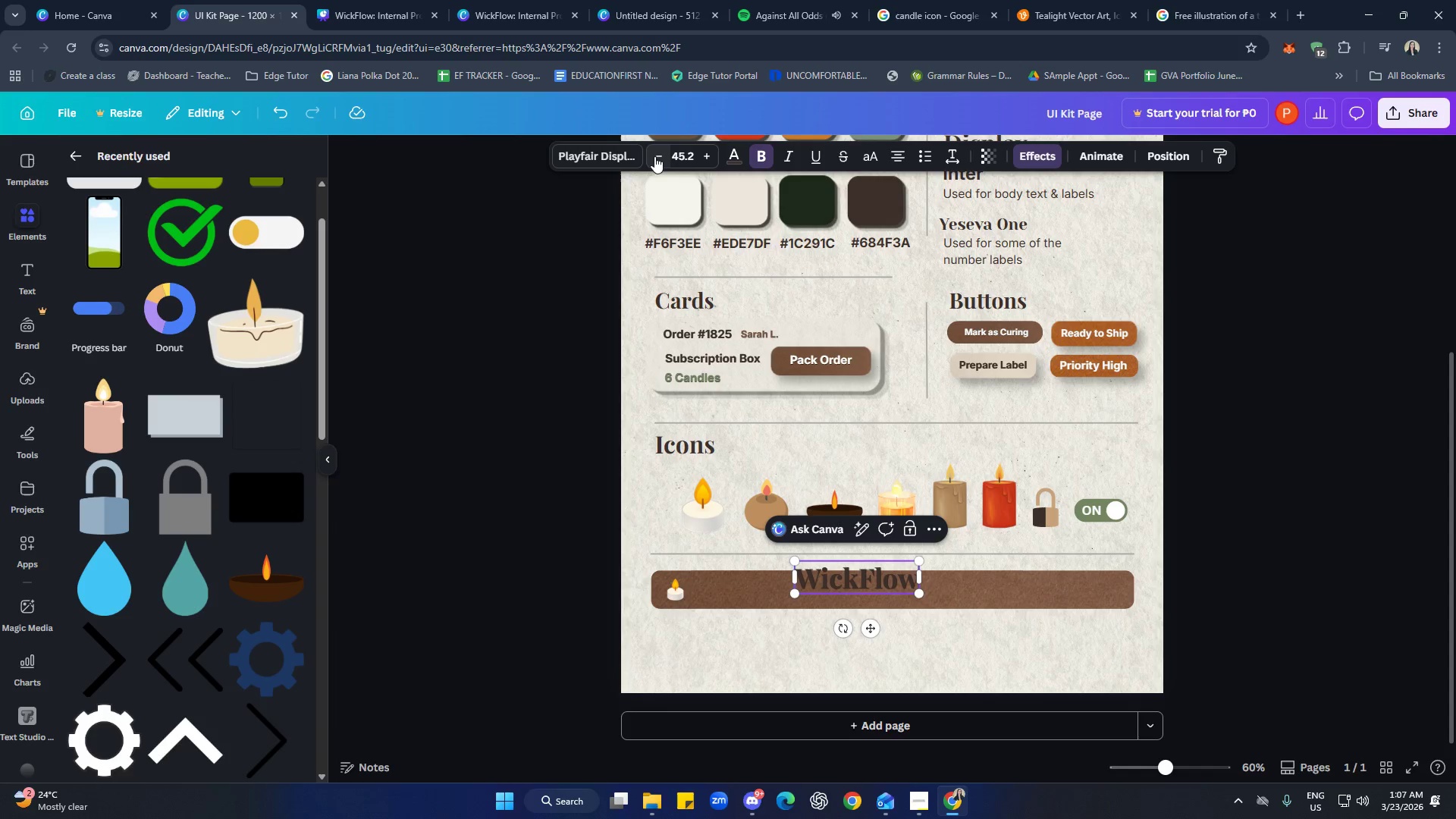 
triple_click([654, 156])
 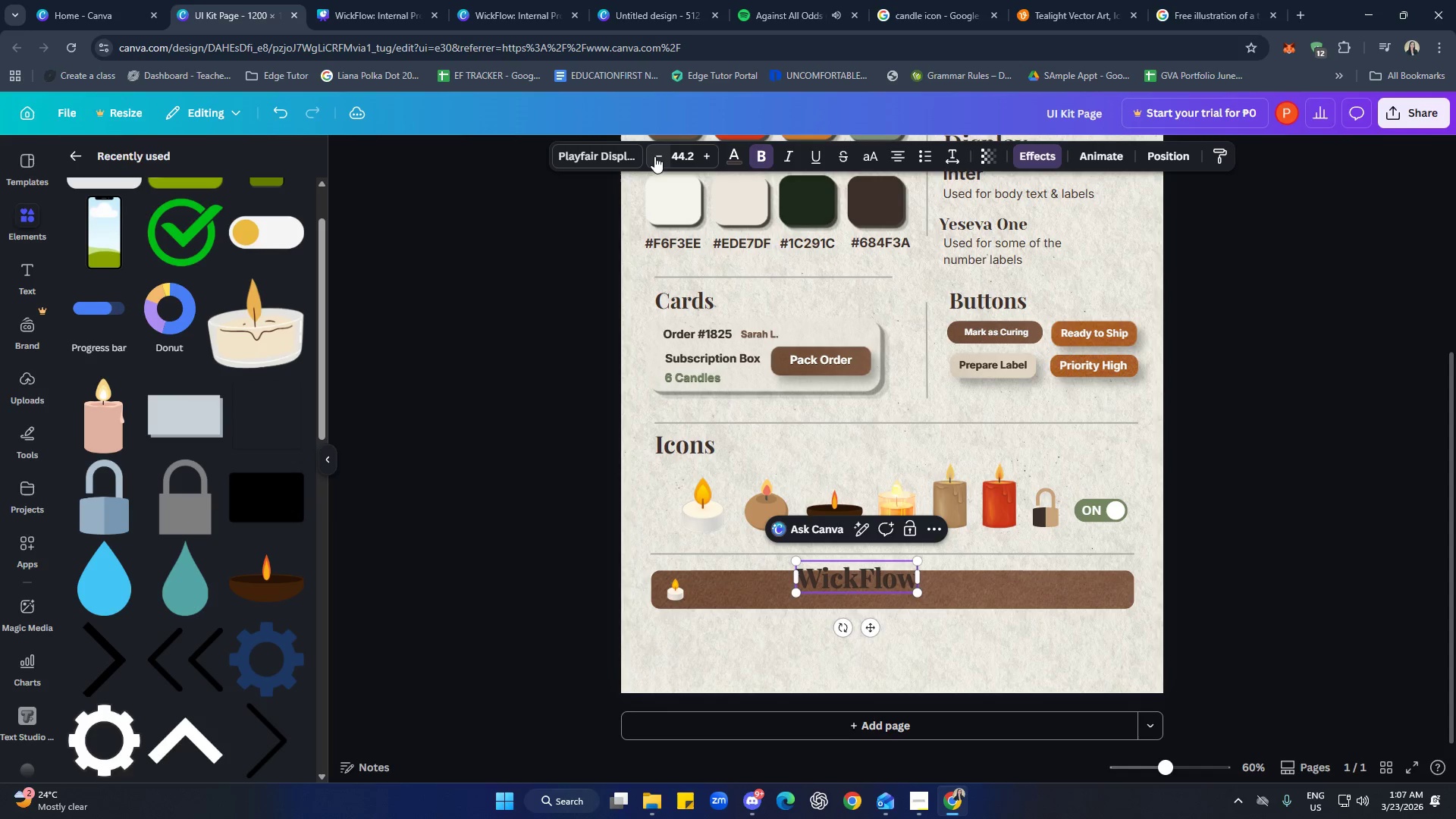 
triple_click([654, 156])
 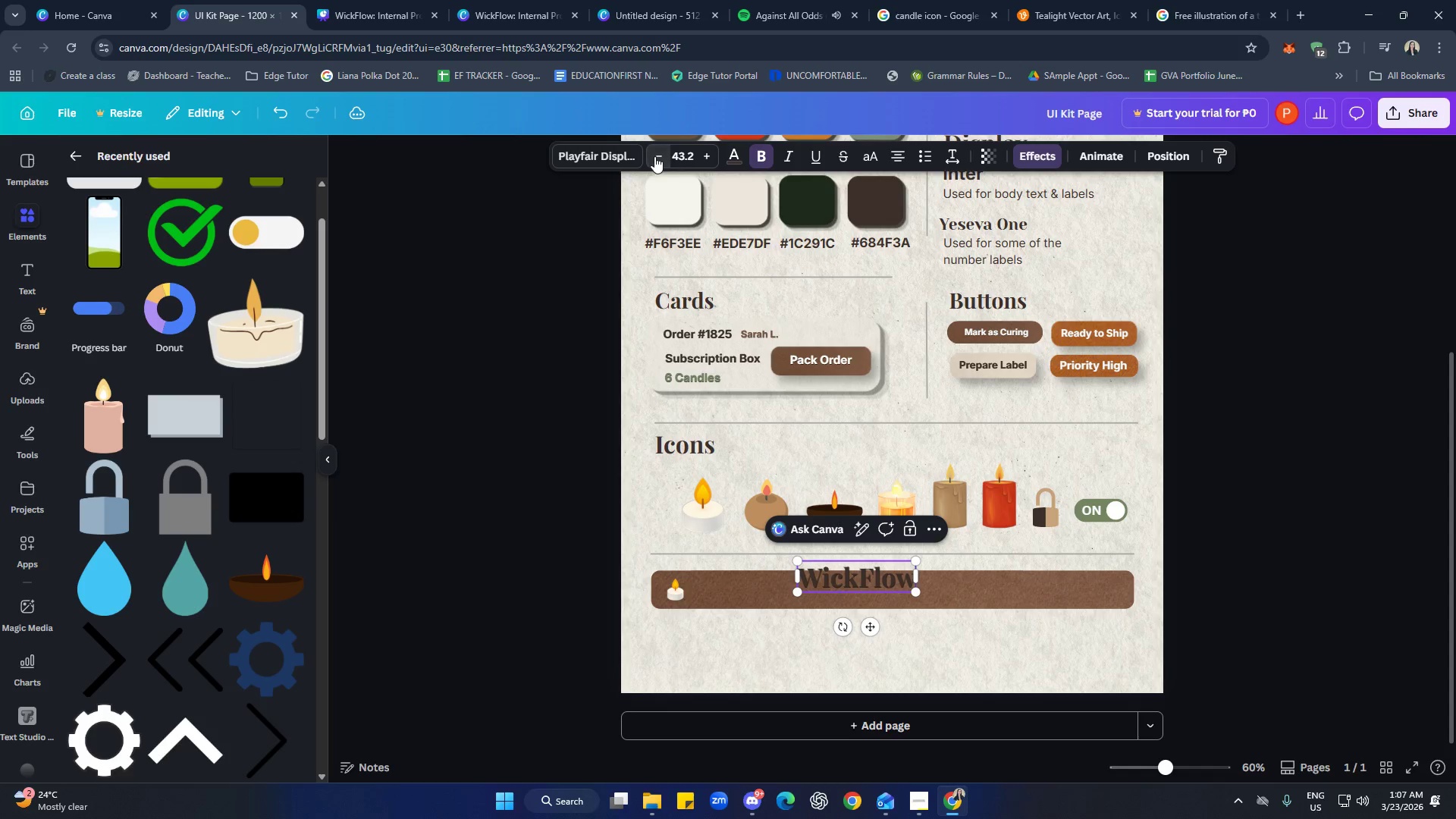 
triple_click([654, 156])
 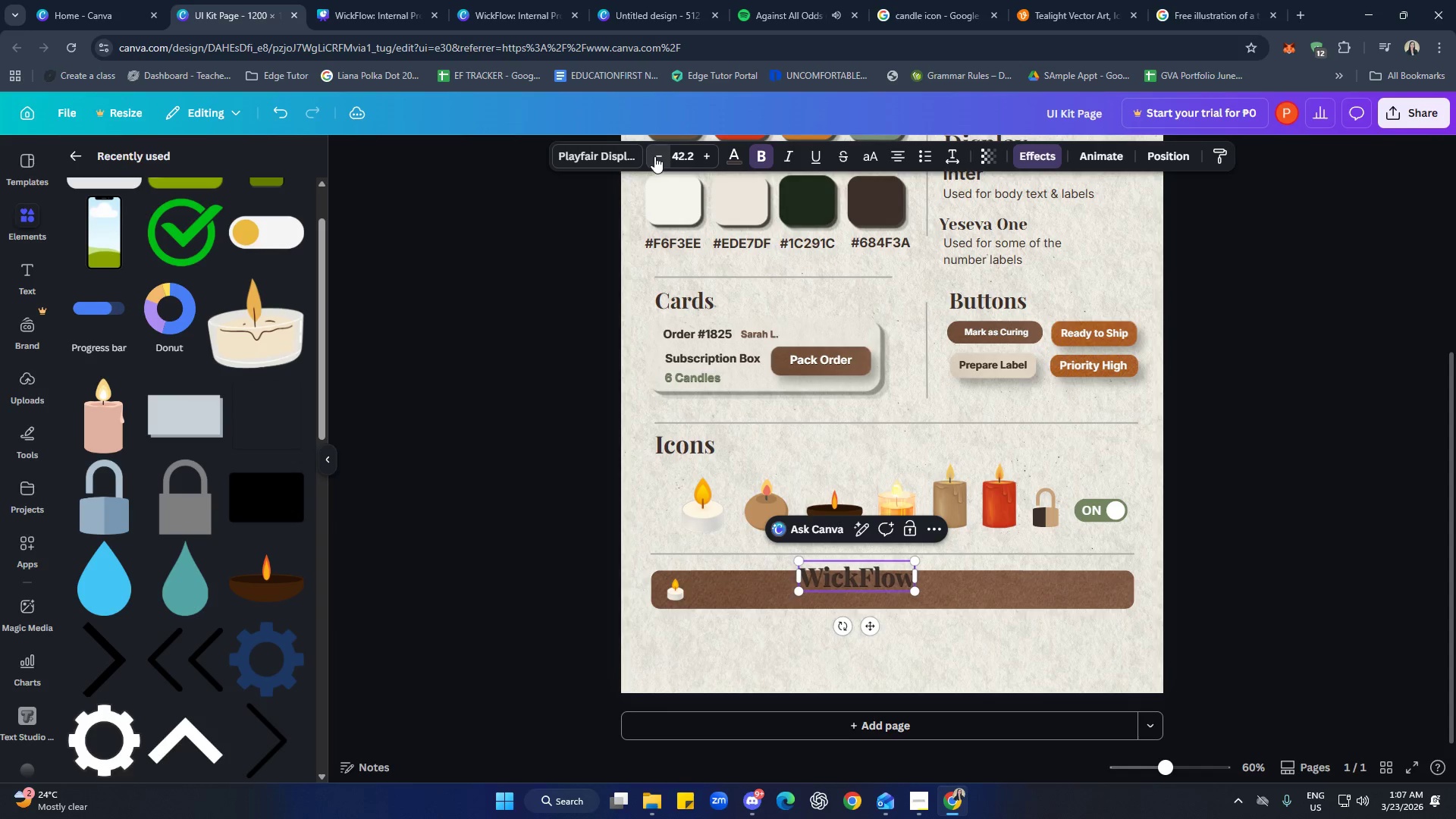 
triple_click([654, 156])
 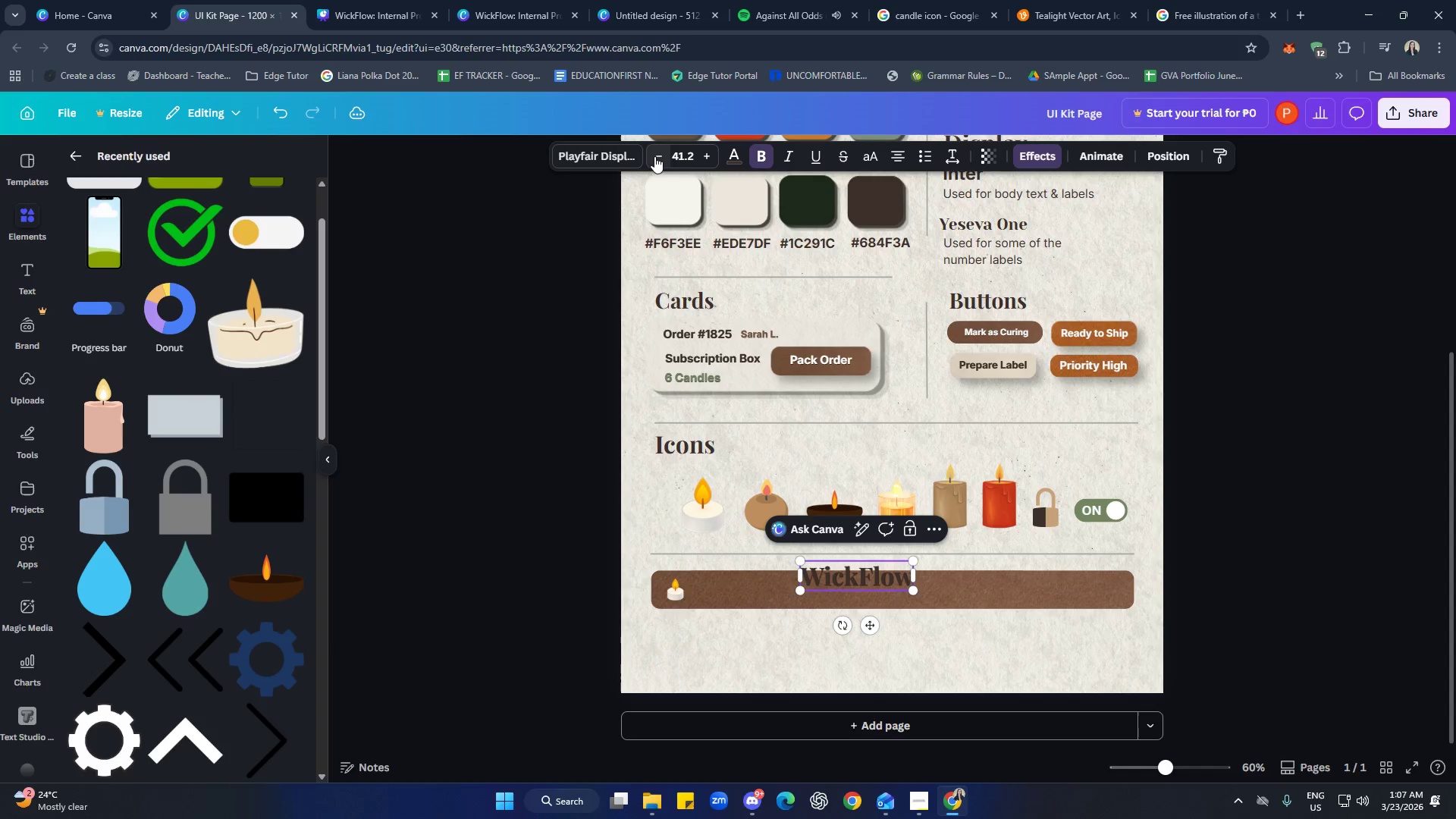 
left_click([654, 156])
 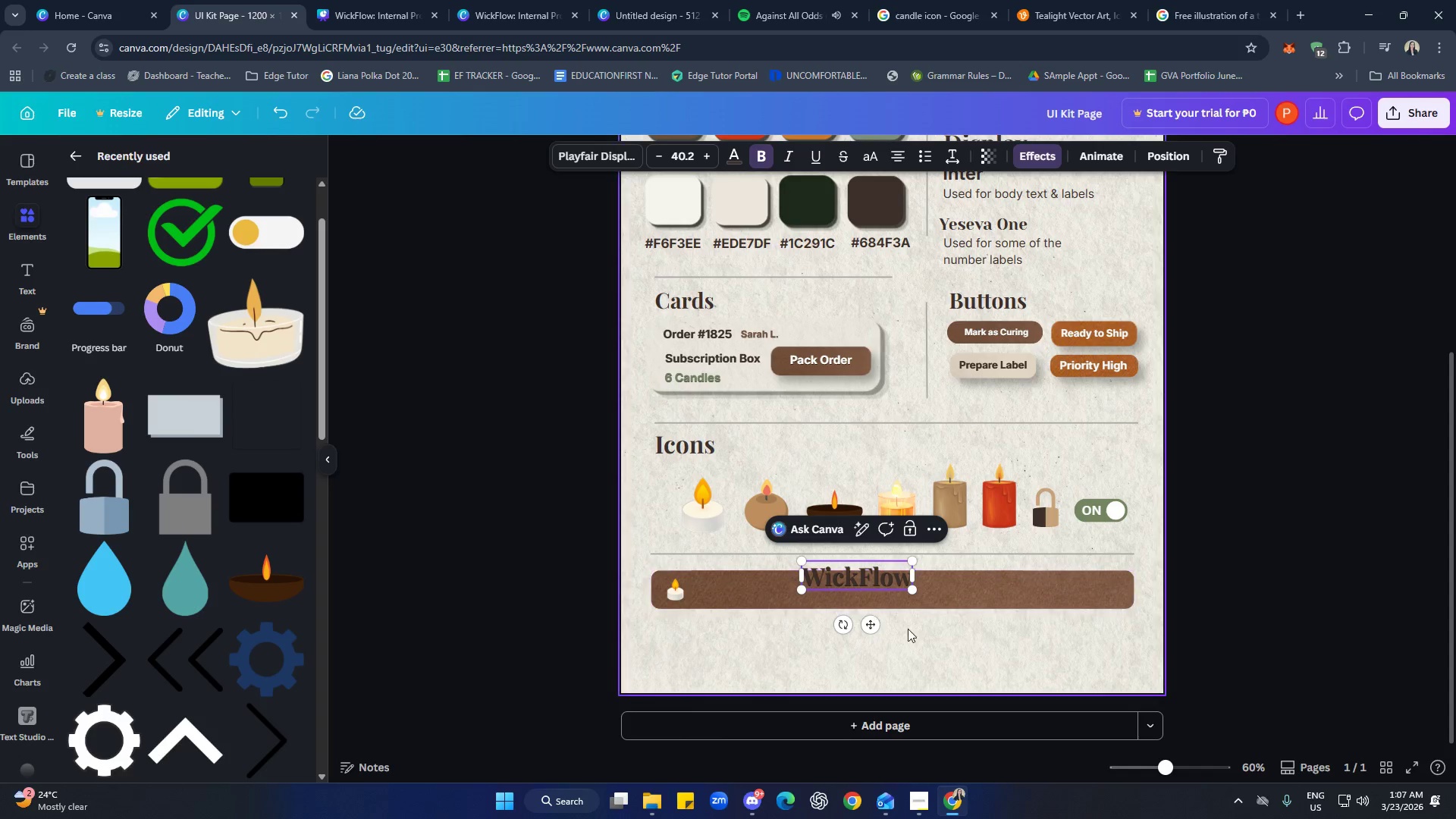 
left_click([961, 638])
 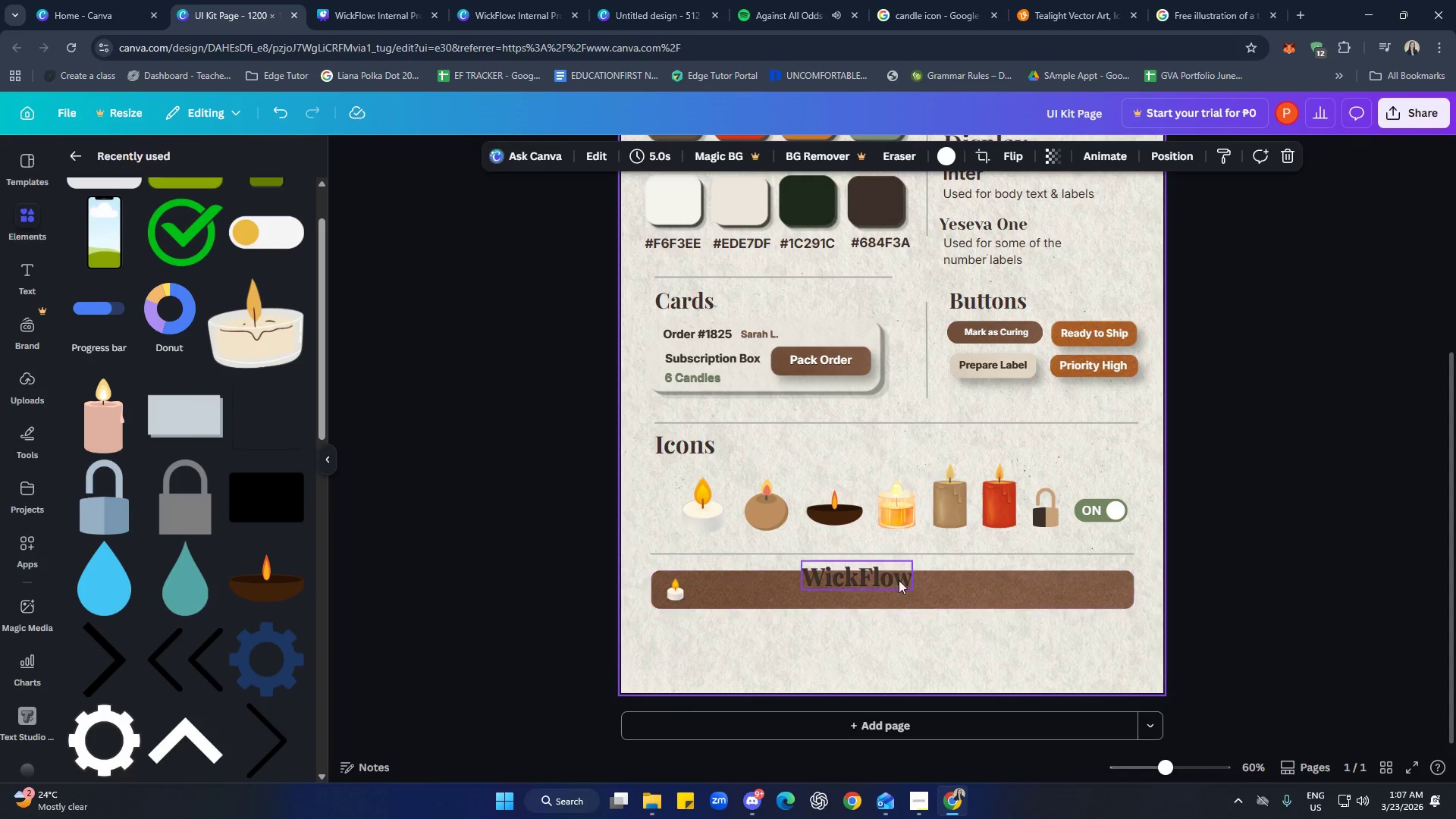 
left_click_drag(start_coordinate=[887, 578], to_coordinate=[779, 589])
 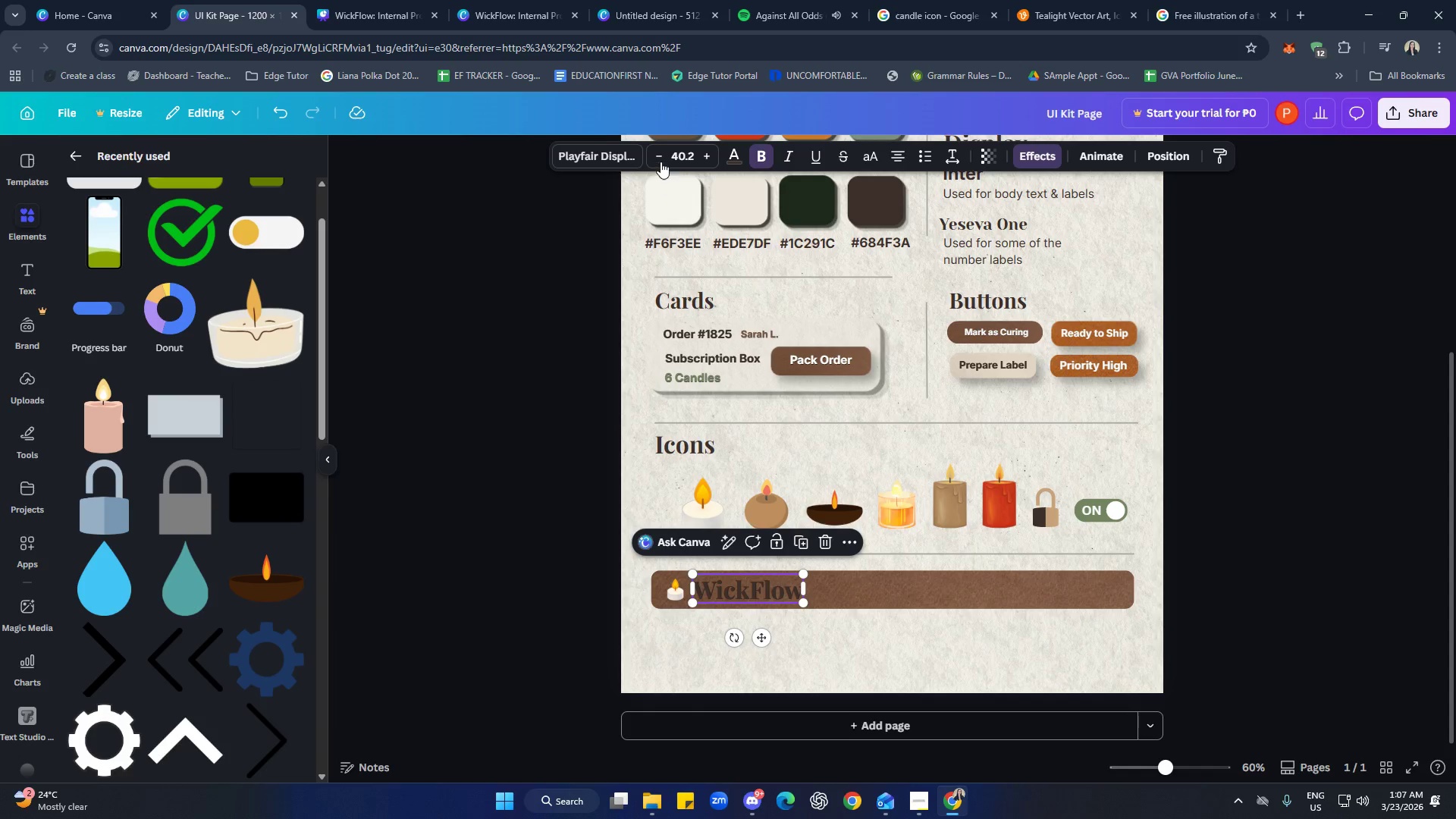 
double_click([661, 161])
 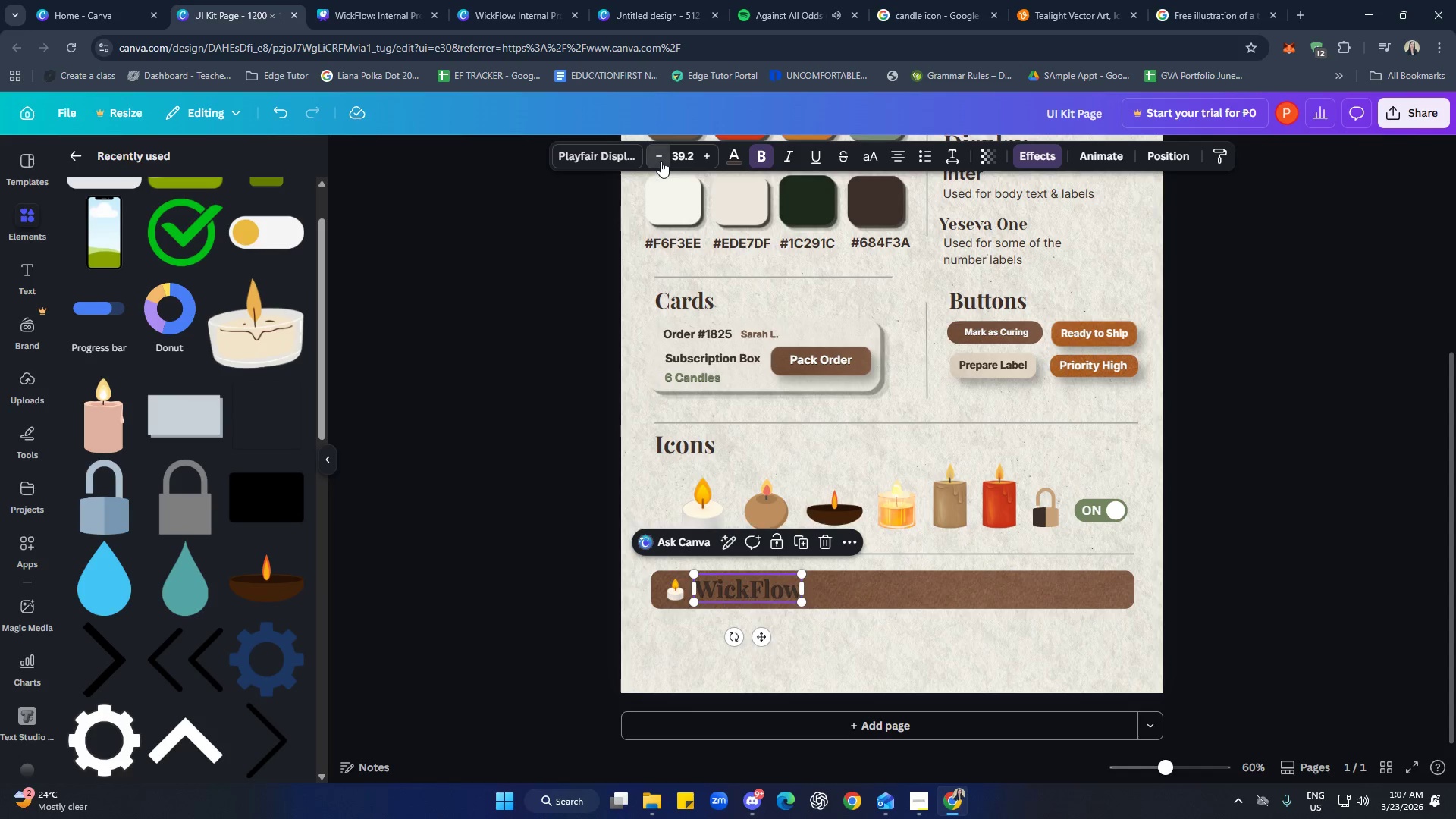 
triple_click([661, 161])
 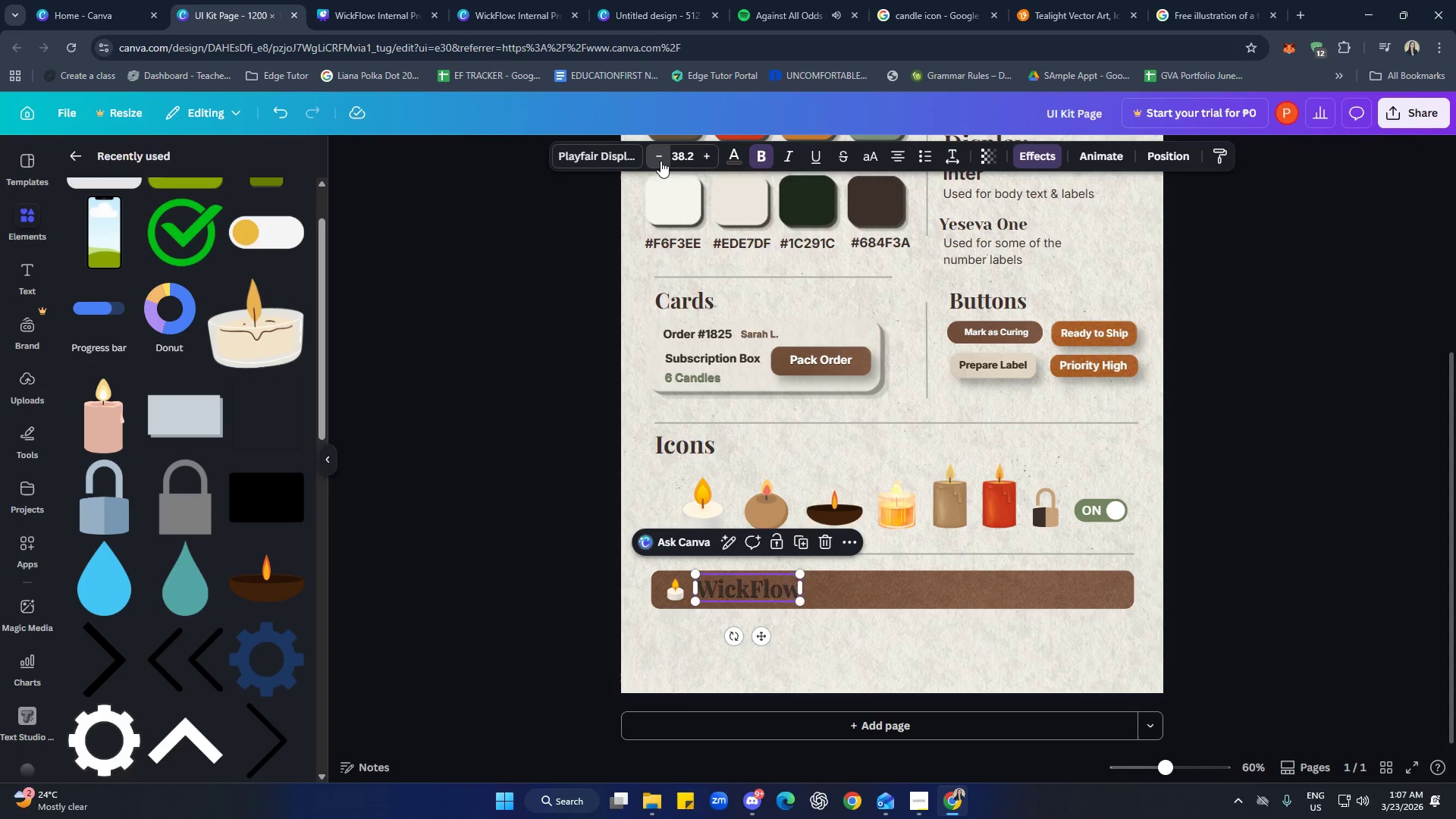 
triple_click([661, 161])
 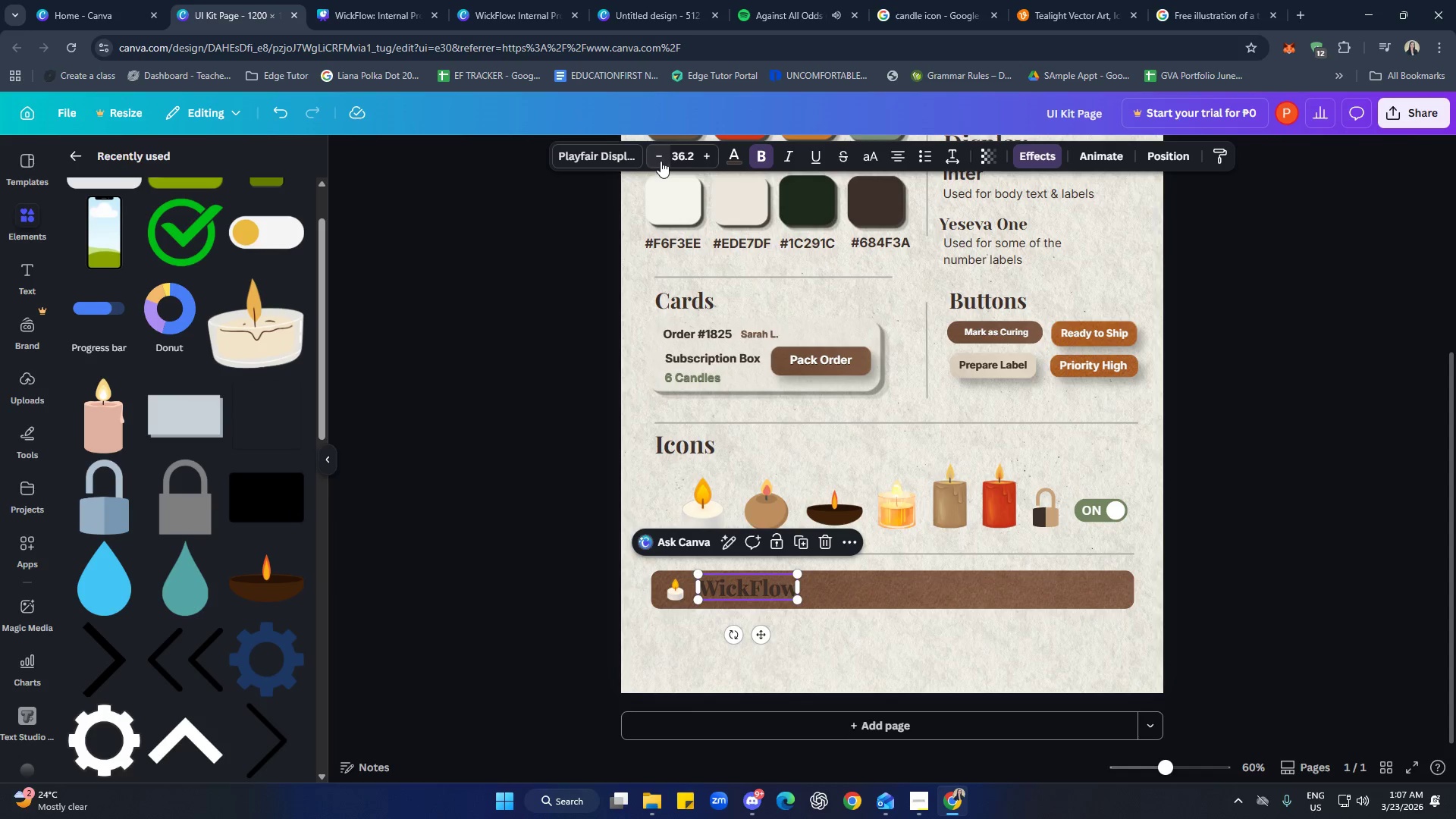 
left_click([661, 161])
 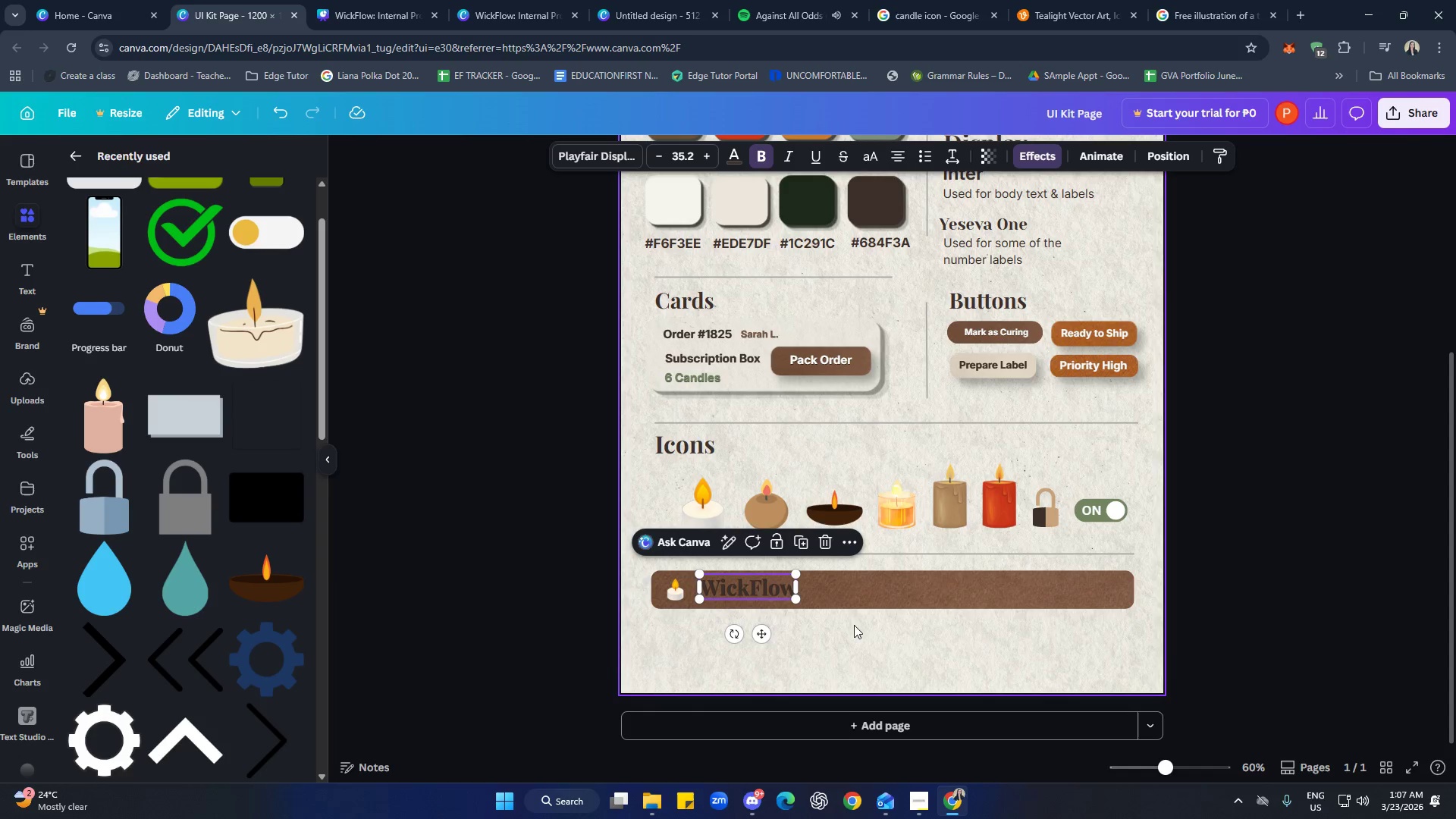 
left_click([853, 628])
 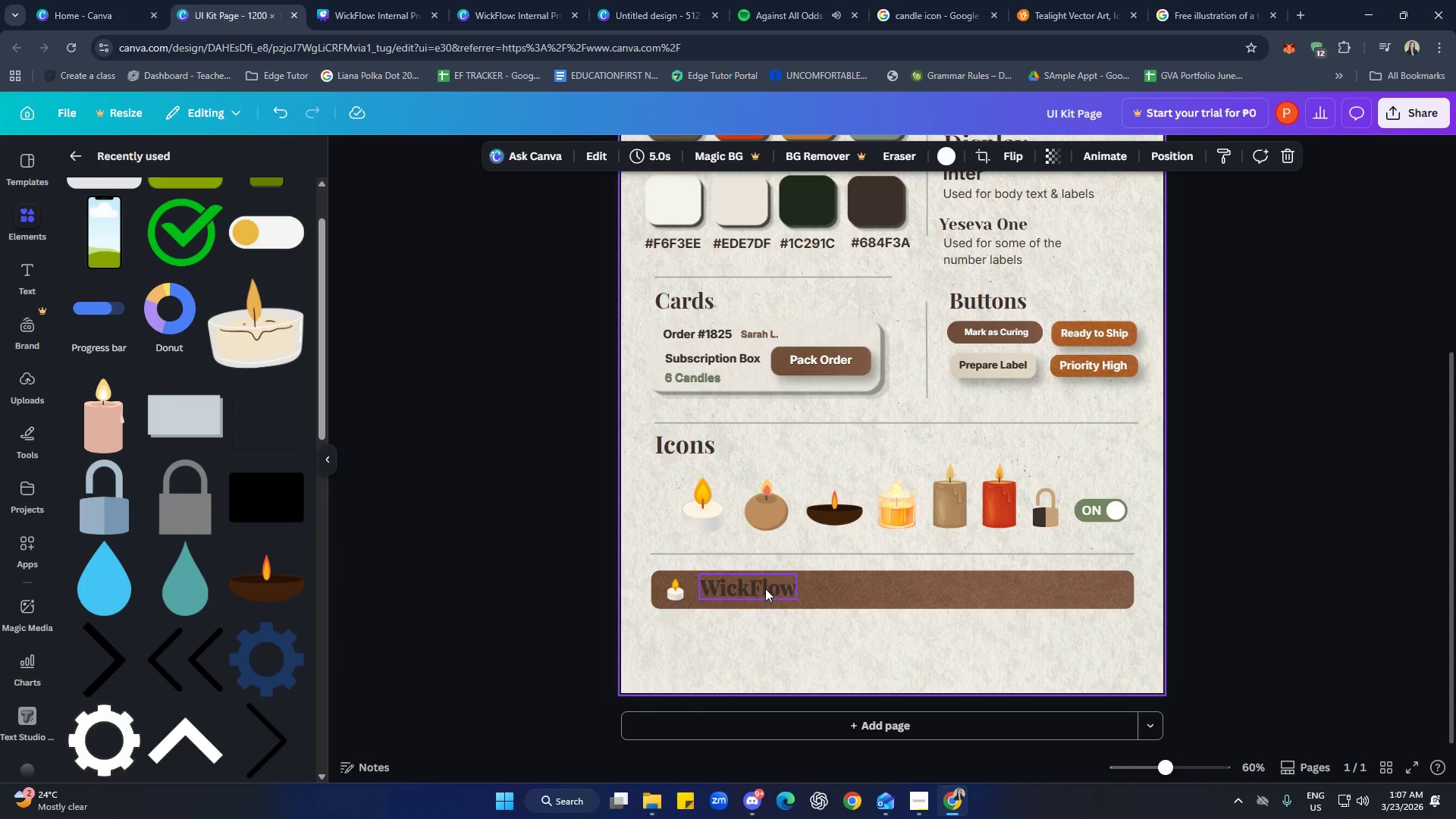 
left_click_drag(start_coordinate=[763, 585], to_coordinate=[756, 588])
 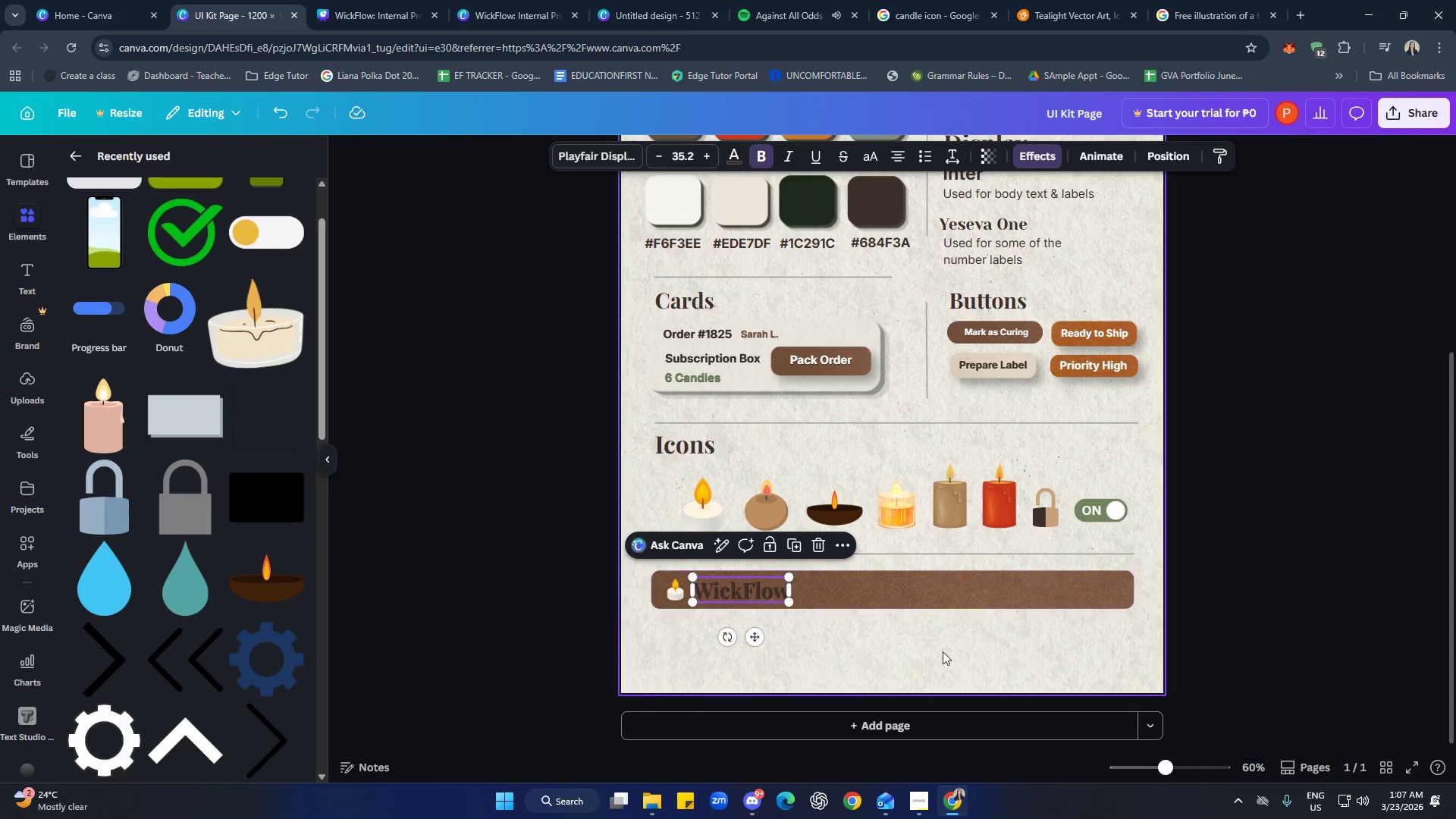 
key(ArrowUp)
 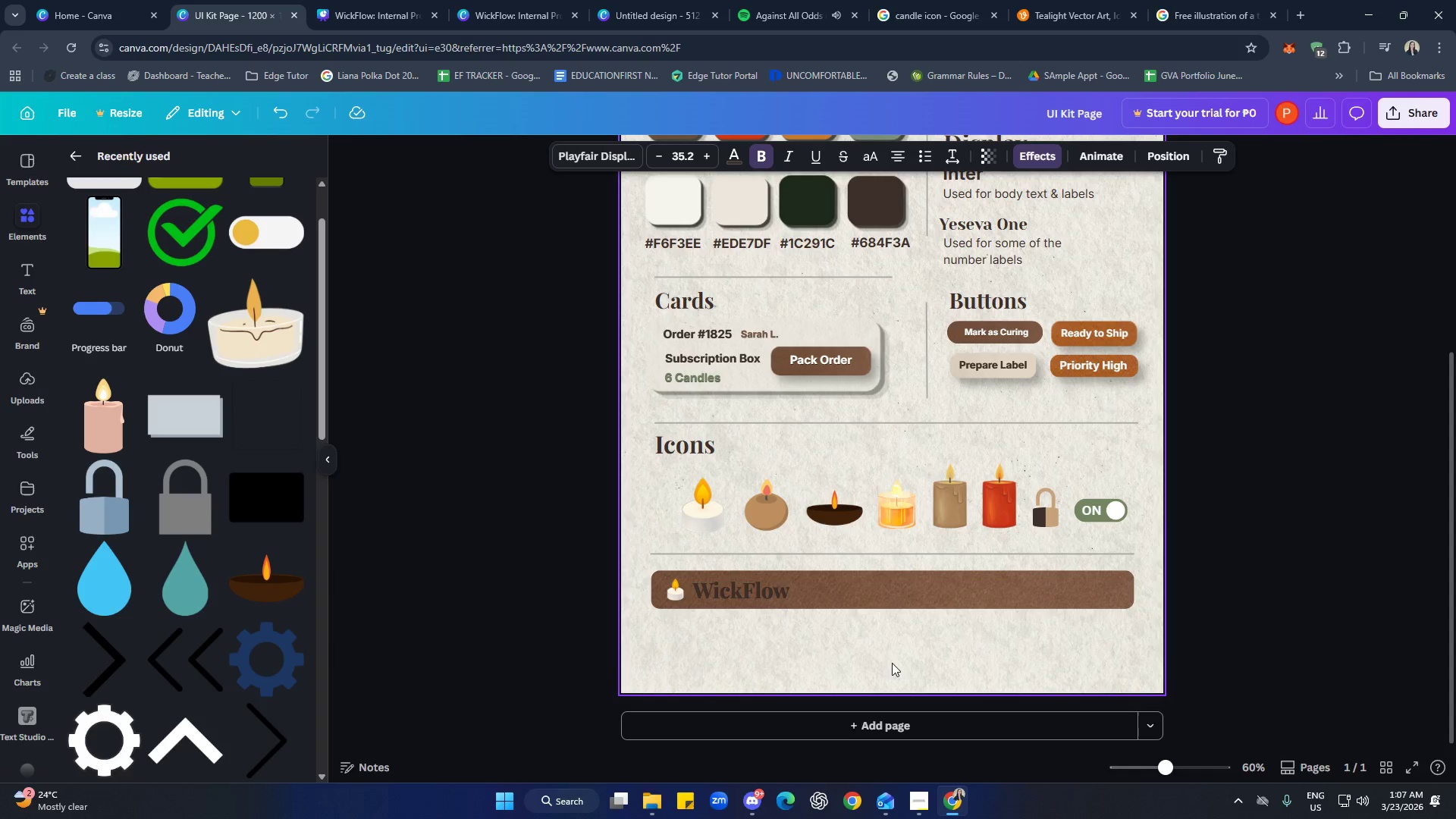 
key(ArrowUp)
 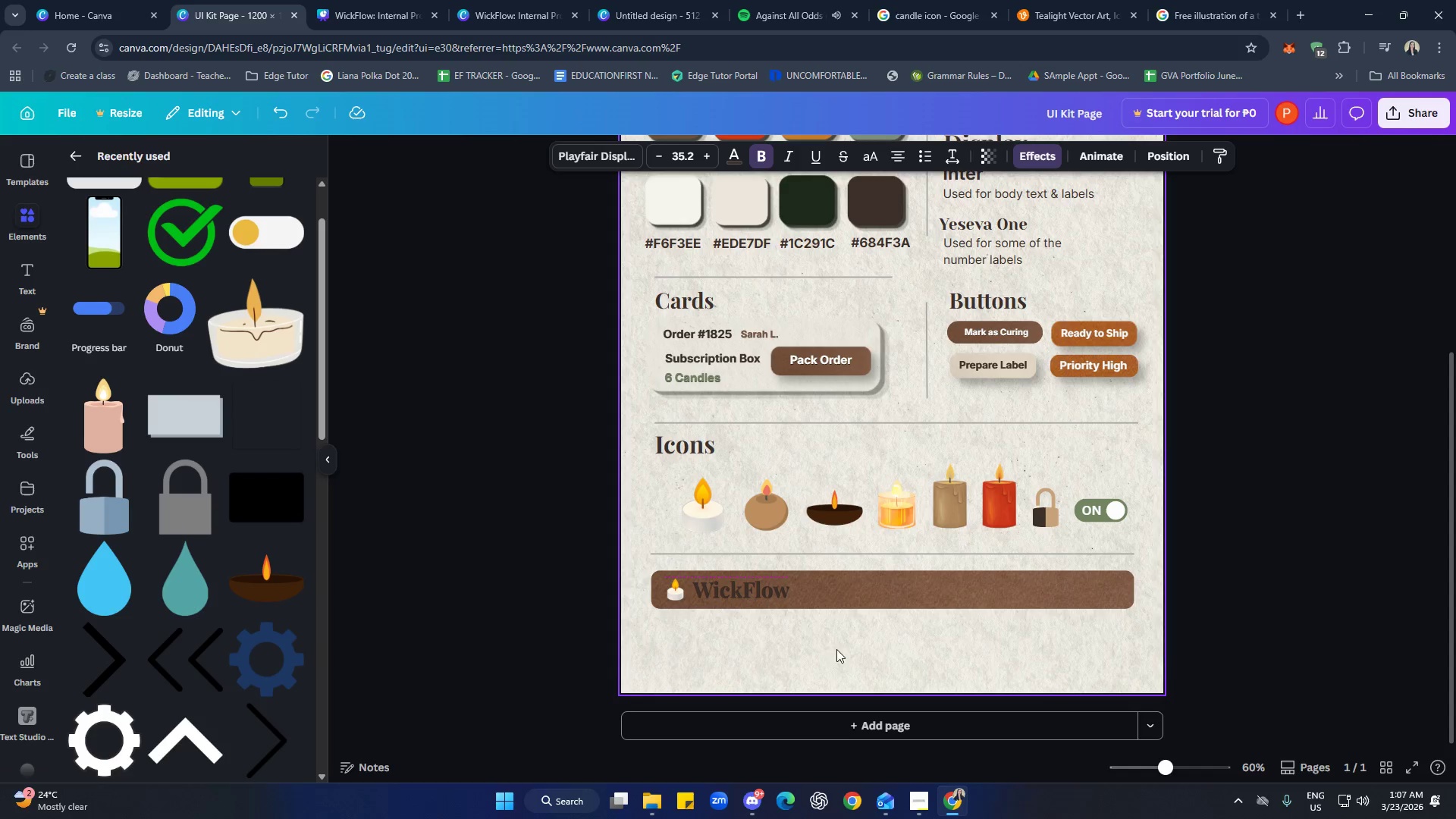 
key(ArrowUp)
 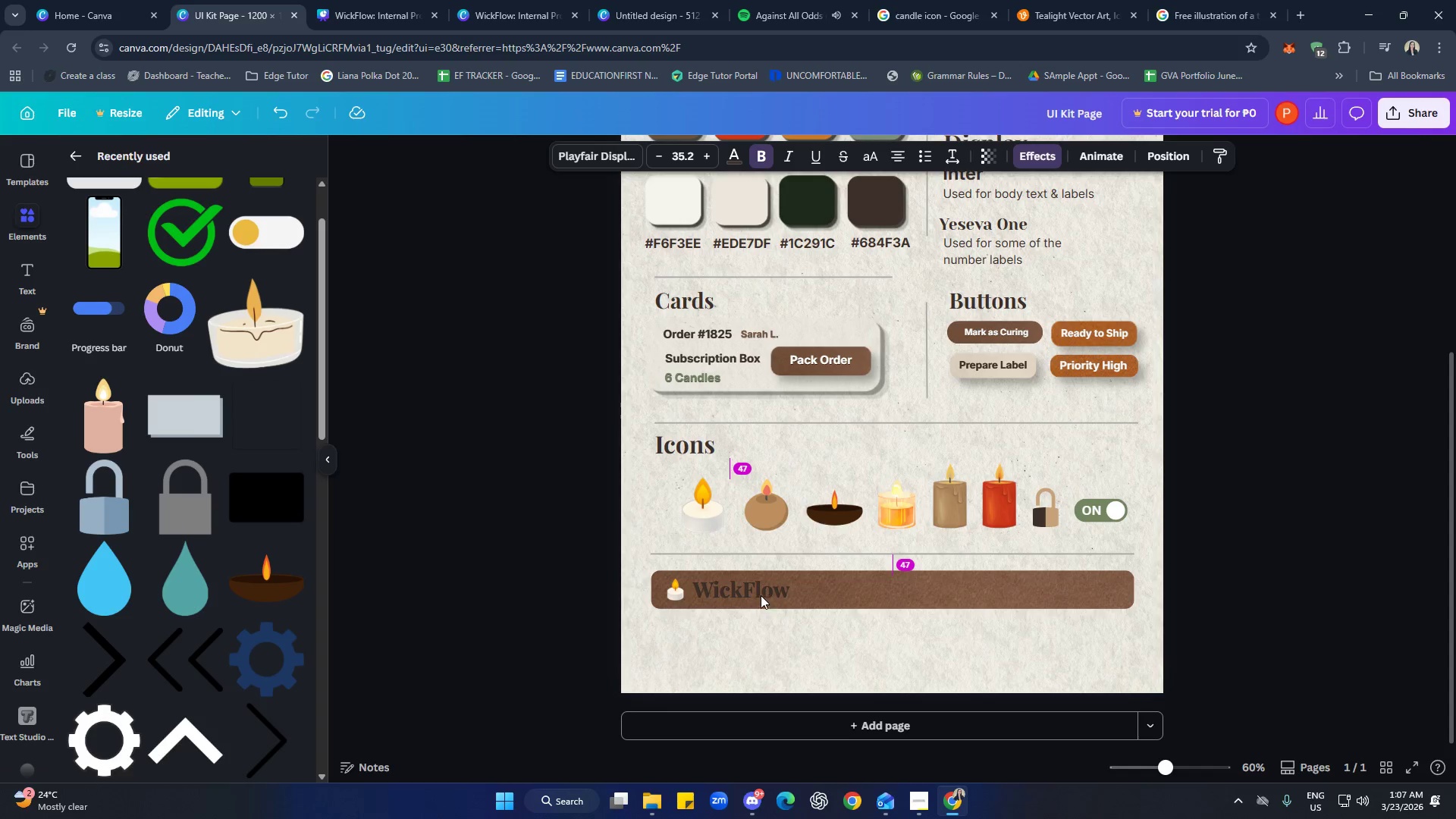 
left_click([760, 592])
 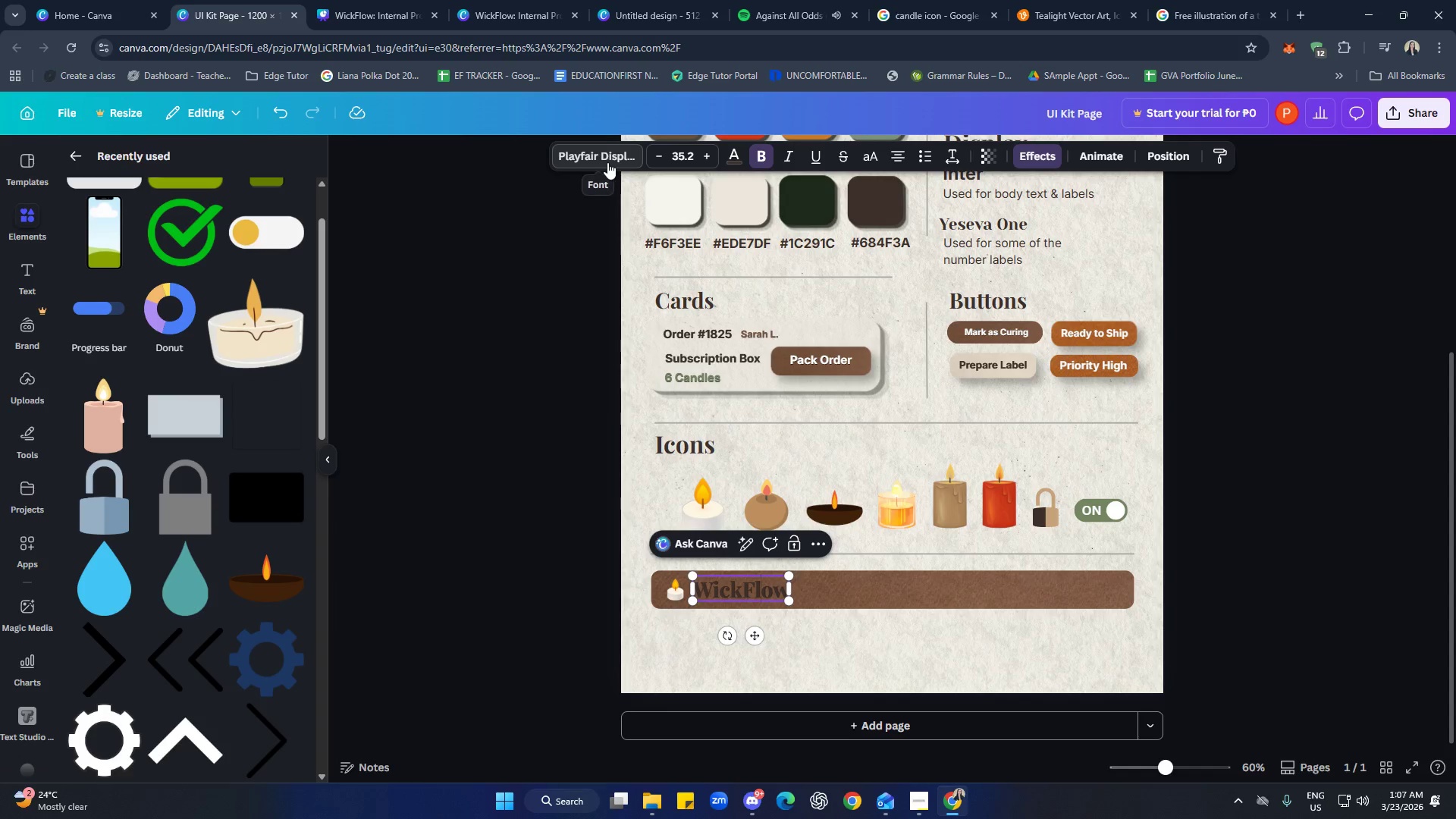 
left_click([728, 154])
 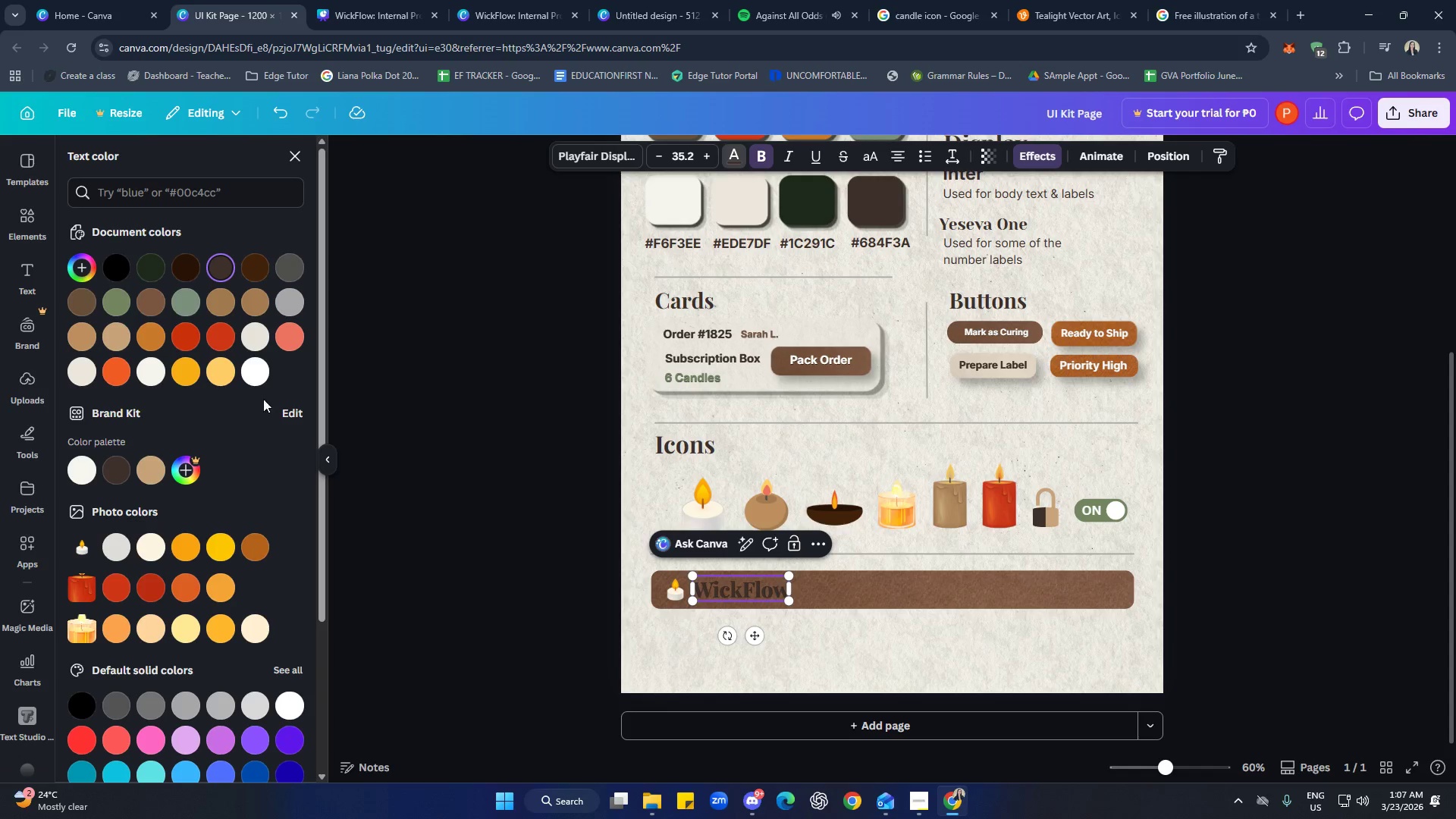 
left_click([264, 378])
 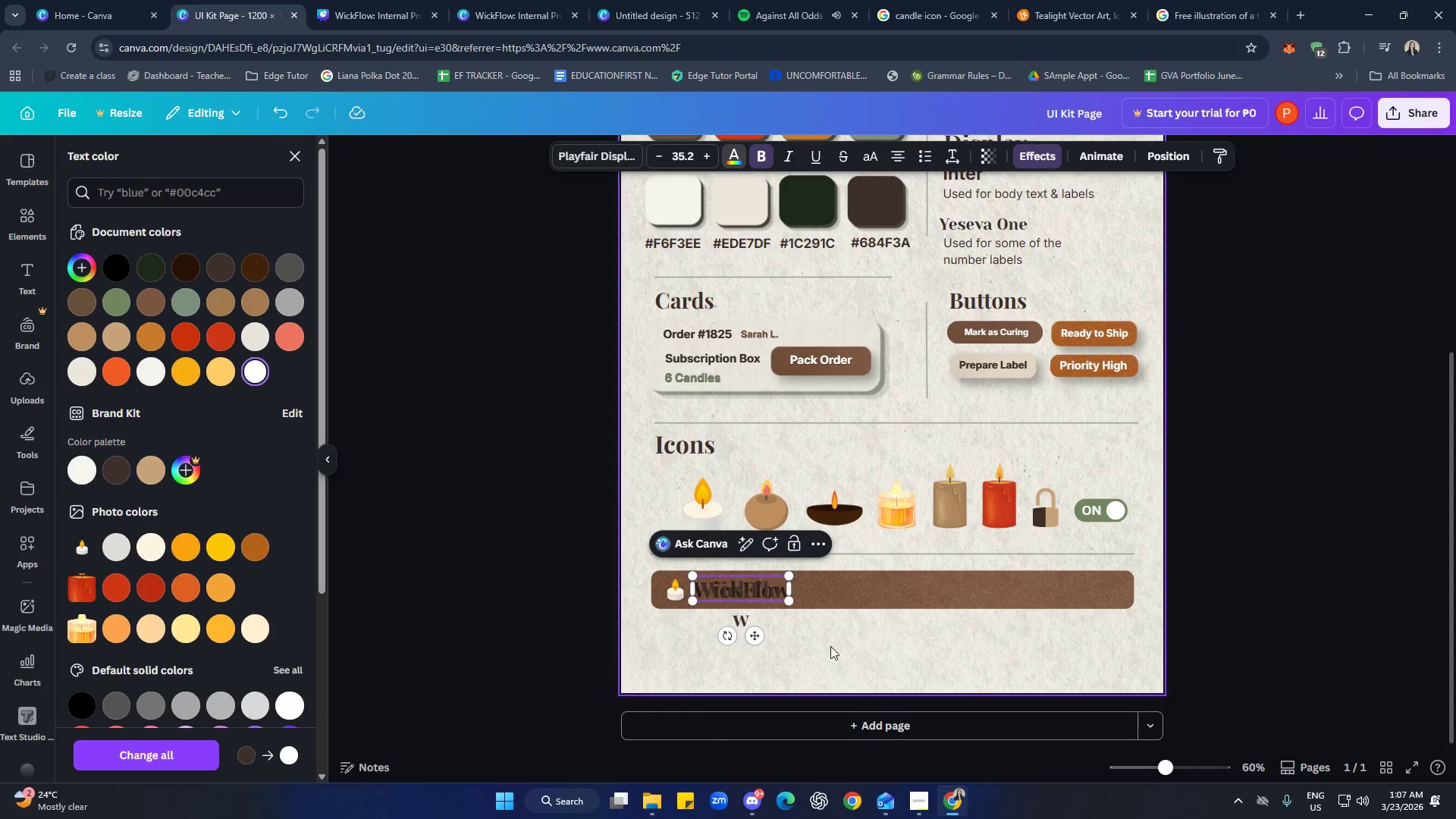 
key(Control+ControlLeft)
 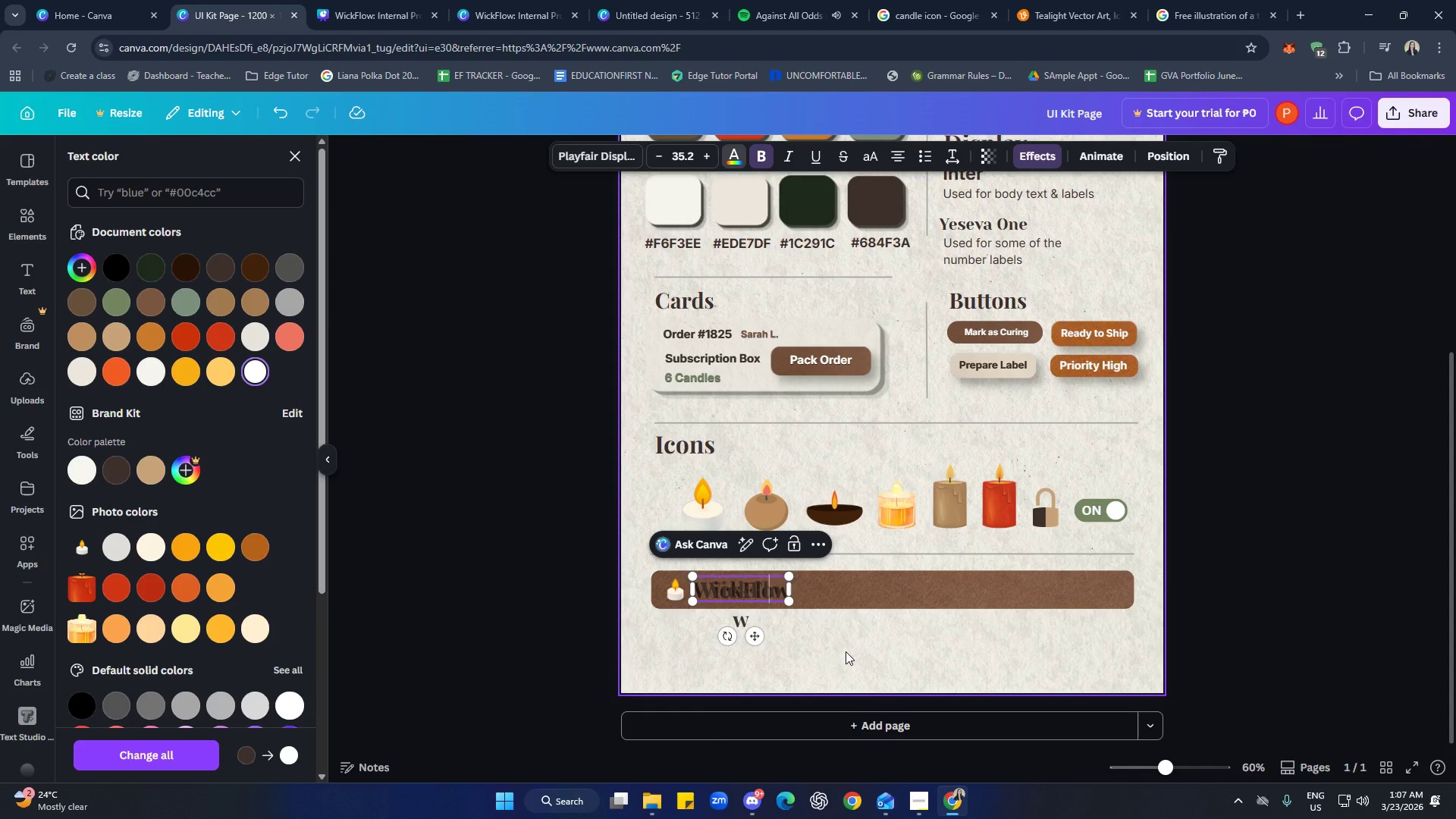 
key(Control+Z)
 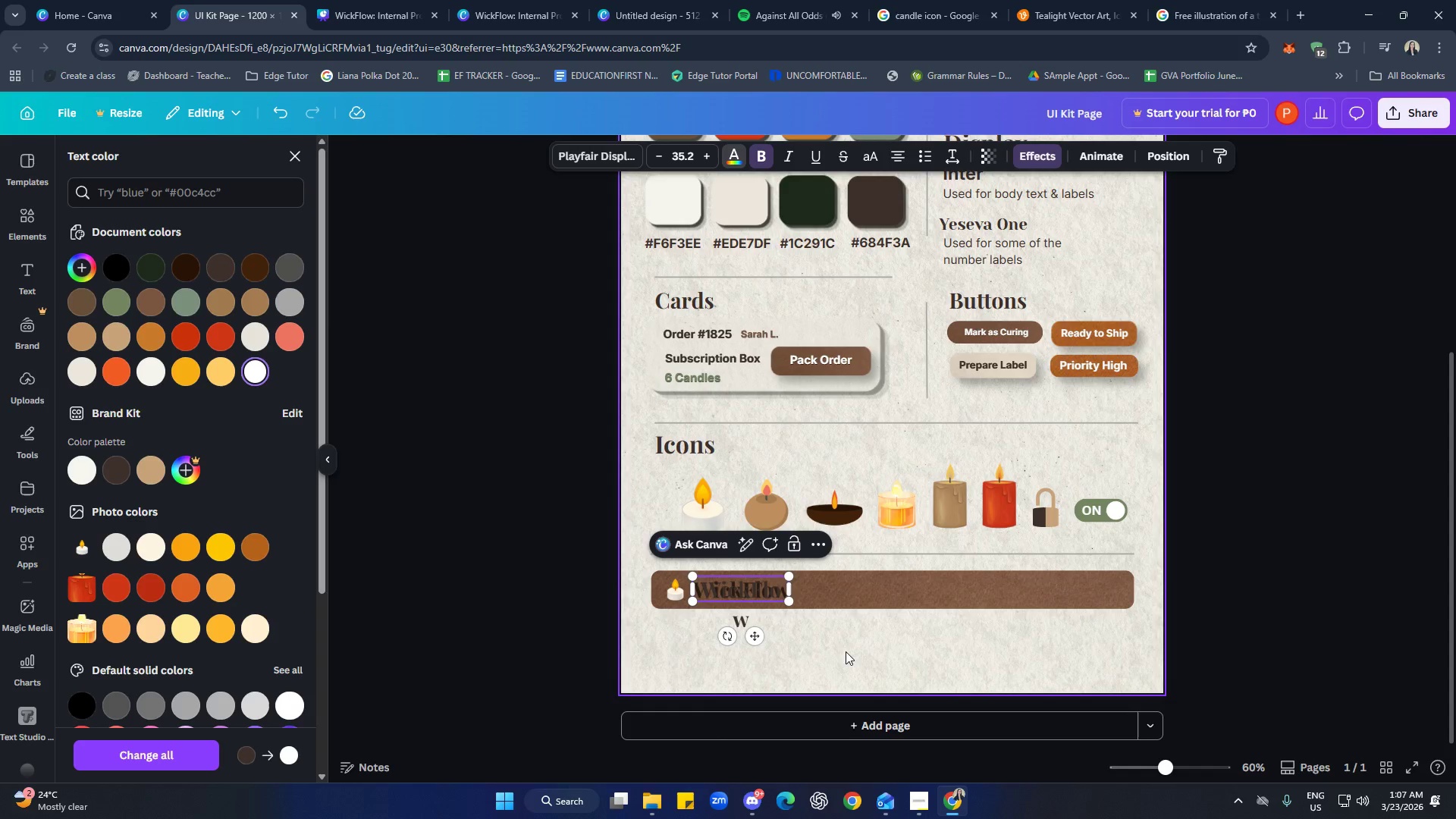 
key(Control+Z)
 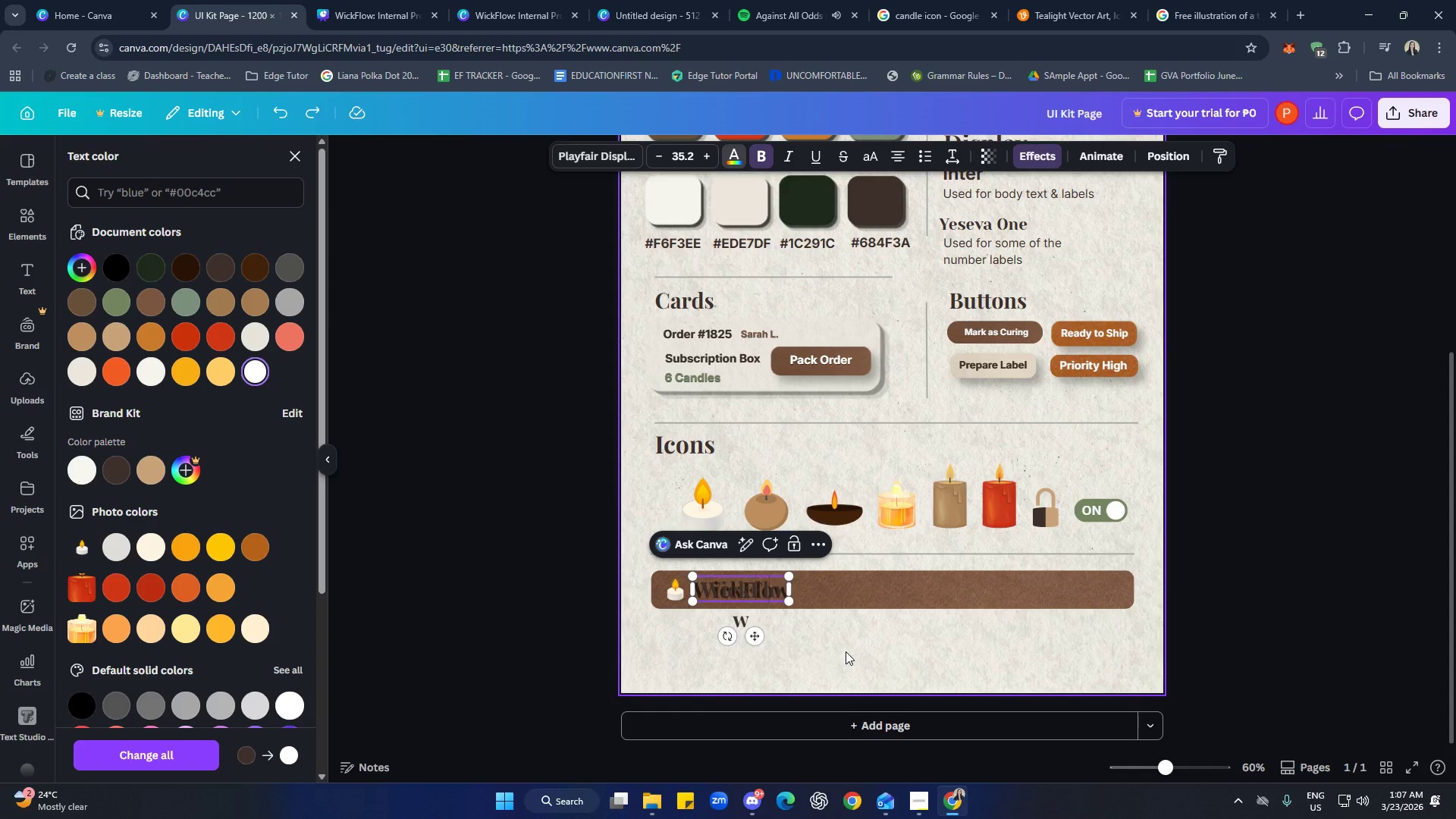 
key(Control+Z)
 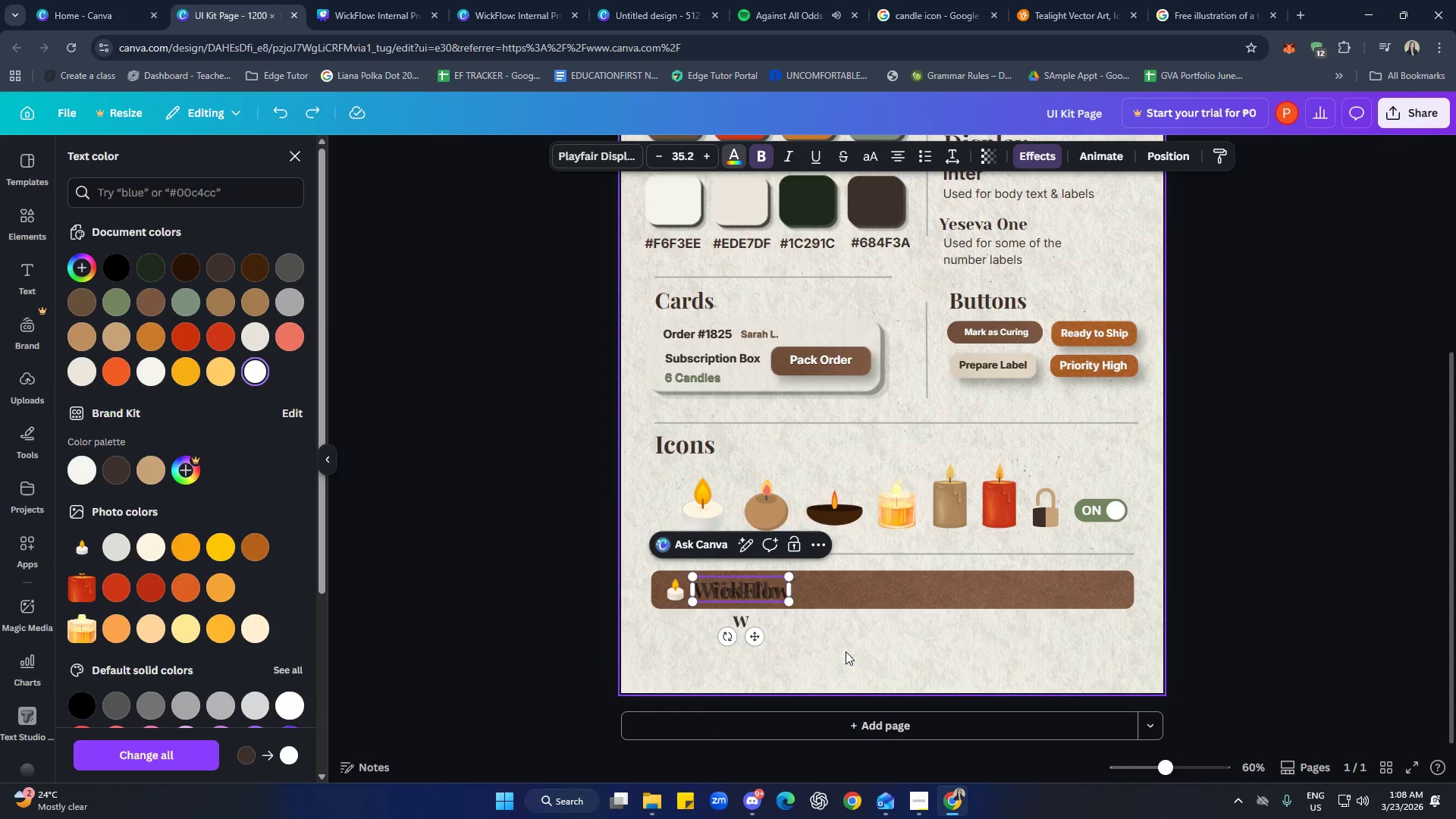 
key(Control+Z)
 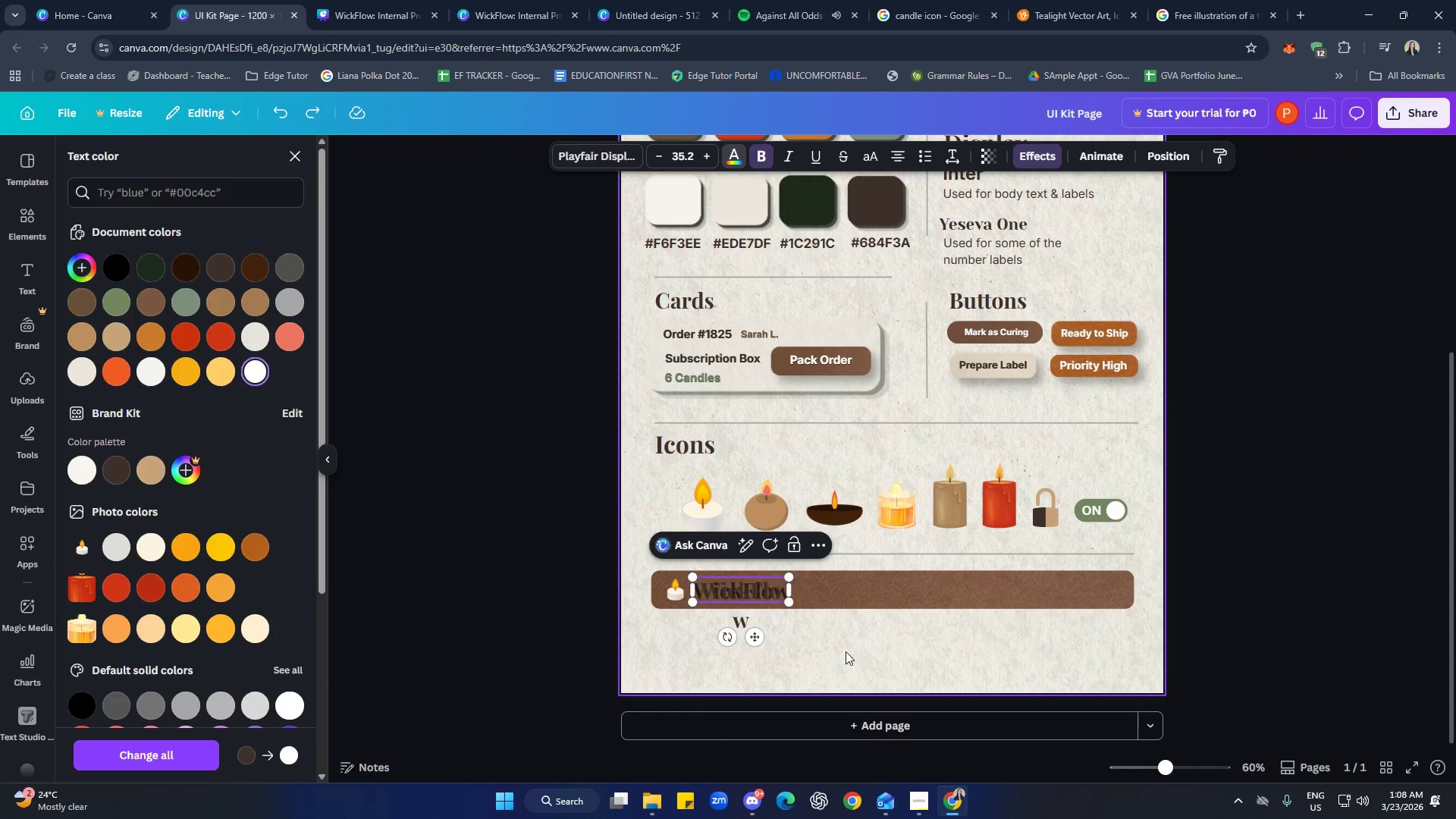 
left_click([846, 651])
 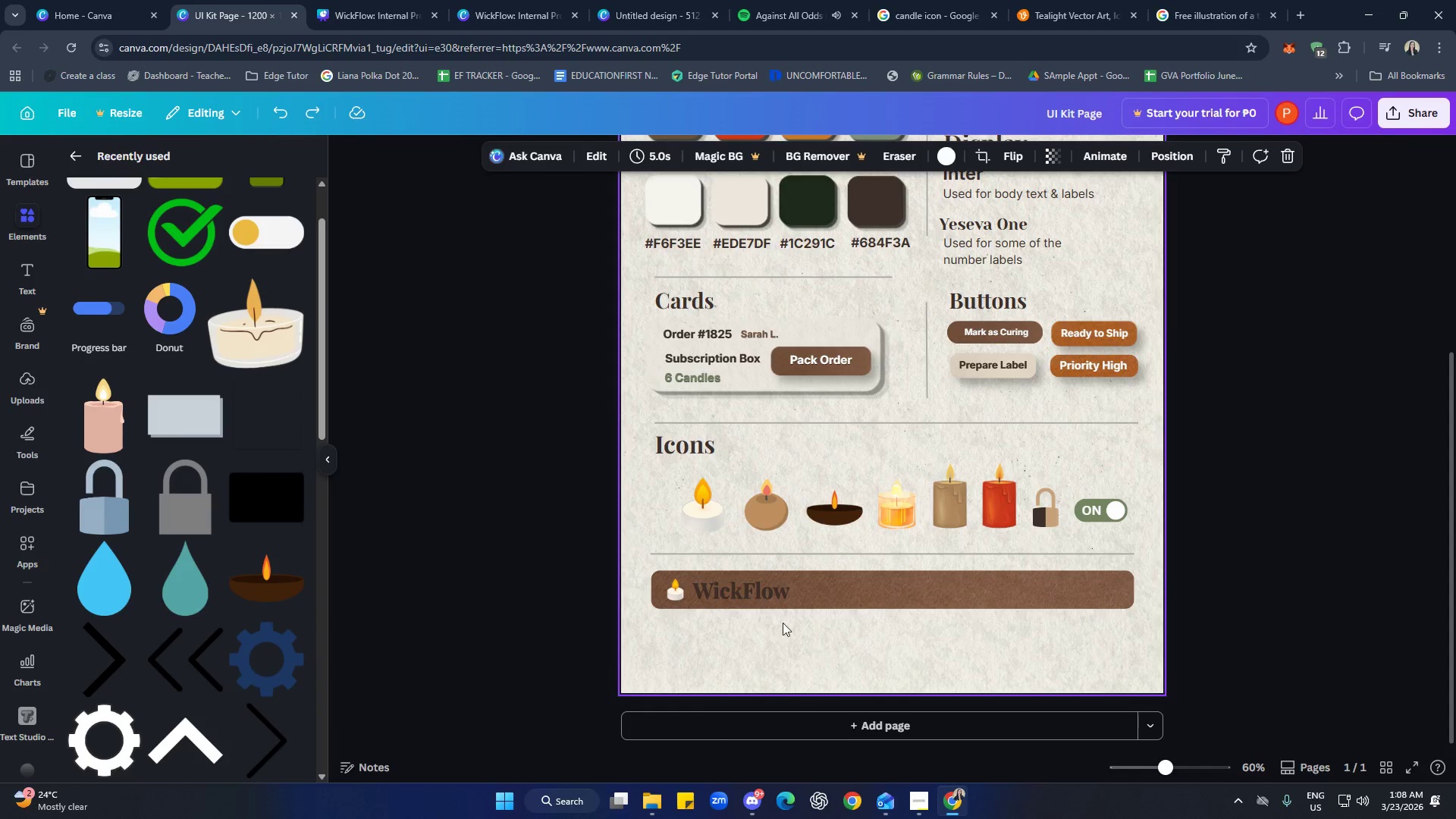 
left_click([742, 591])
 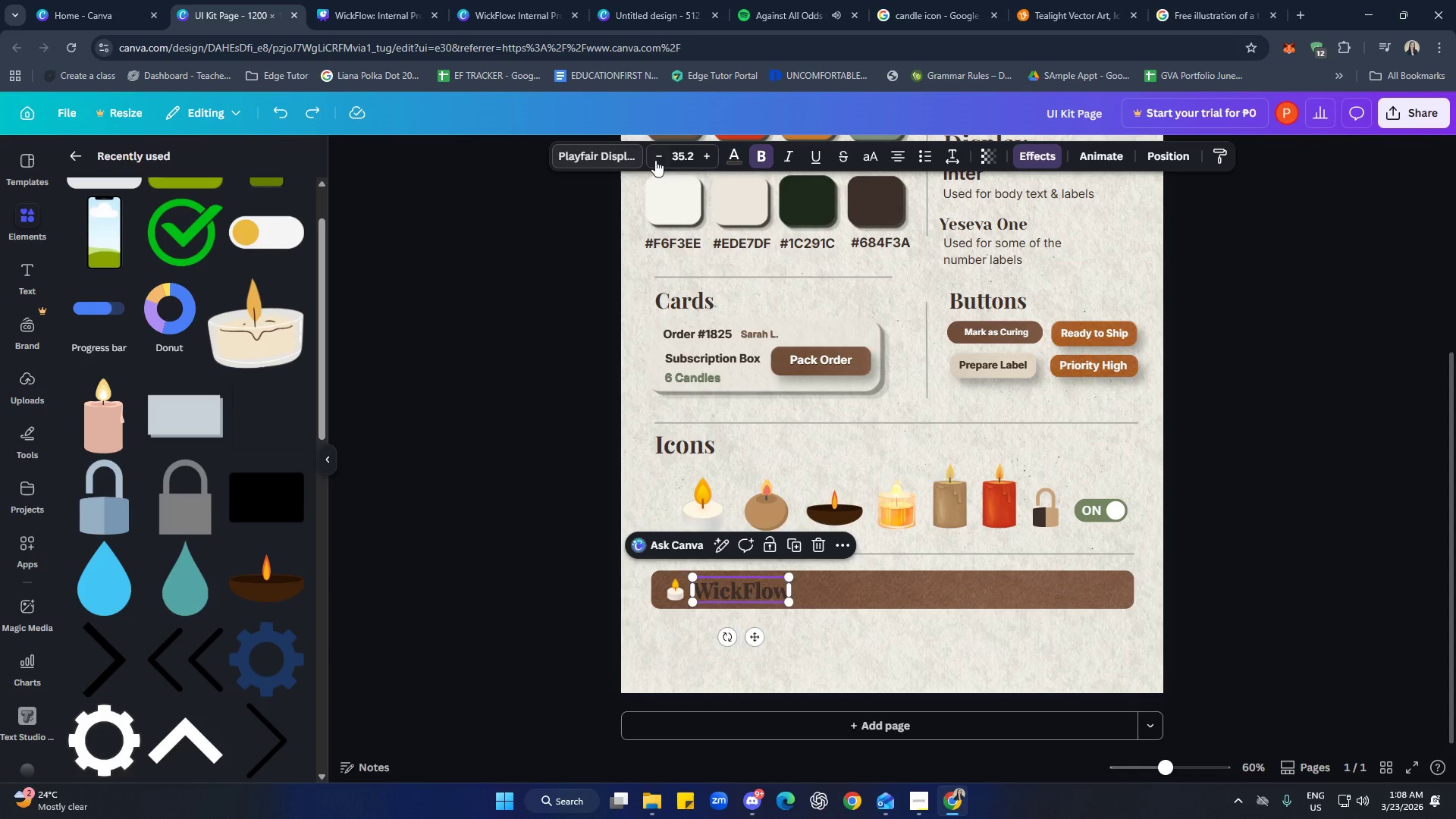 
left_click([734, 155])
 